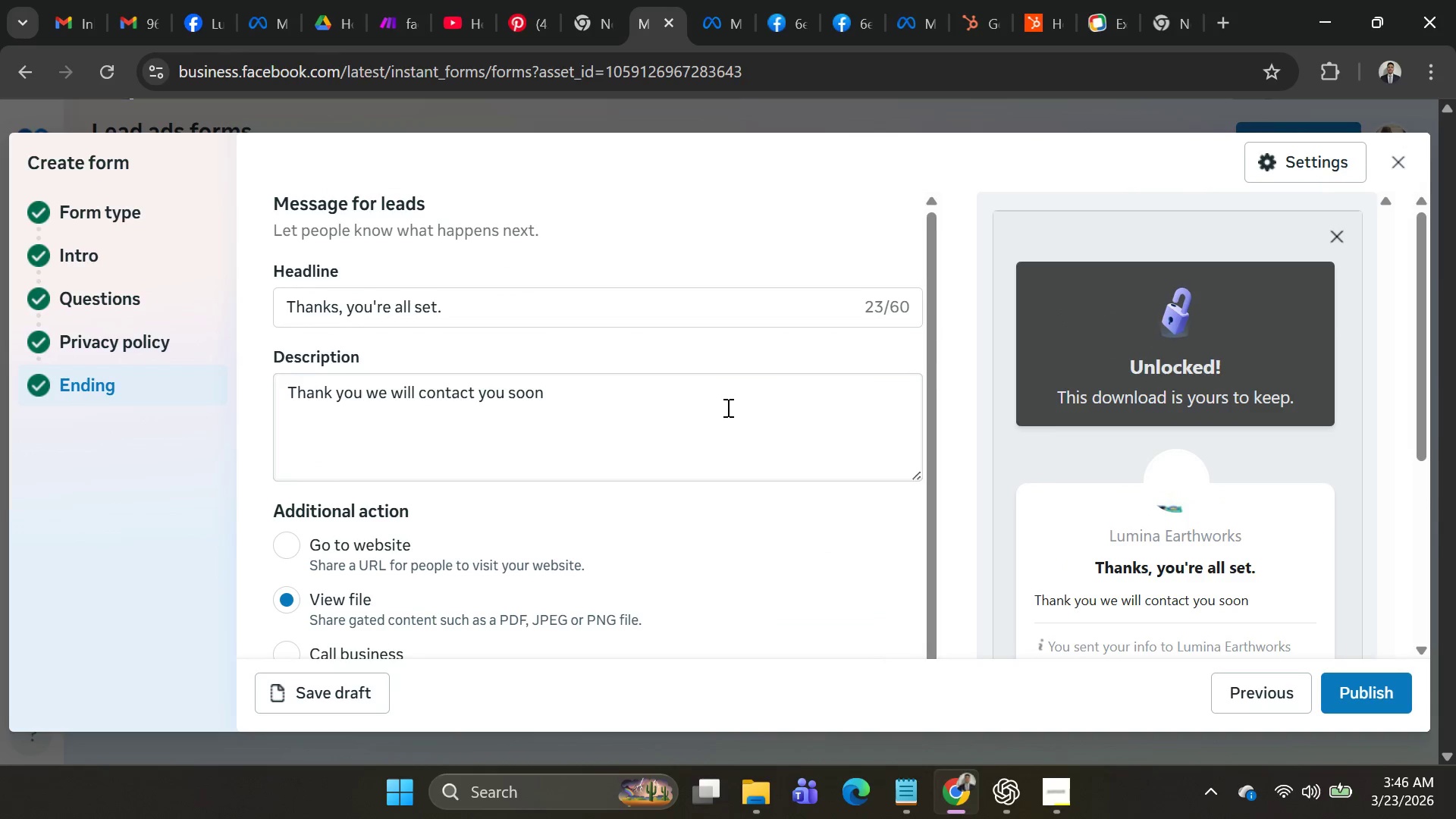 
scroll: coordinate [482, 502], scroll_direction: down, amount: 17.0
 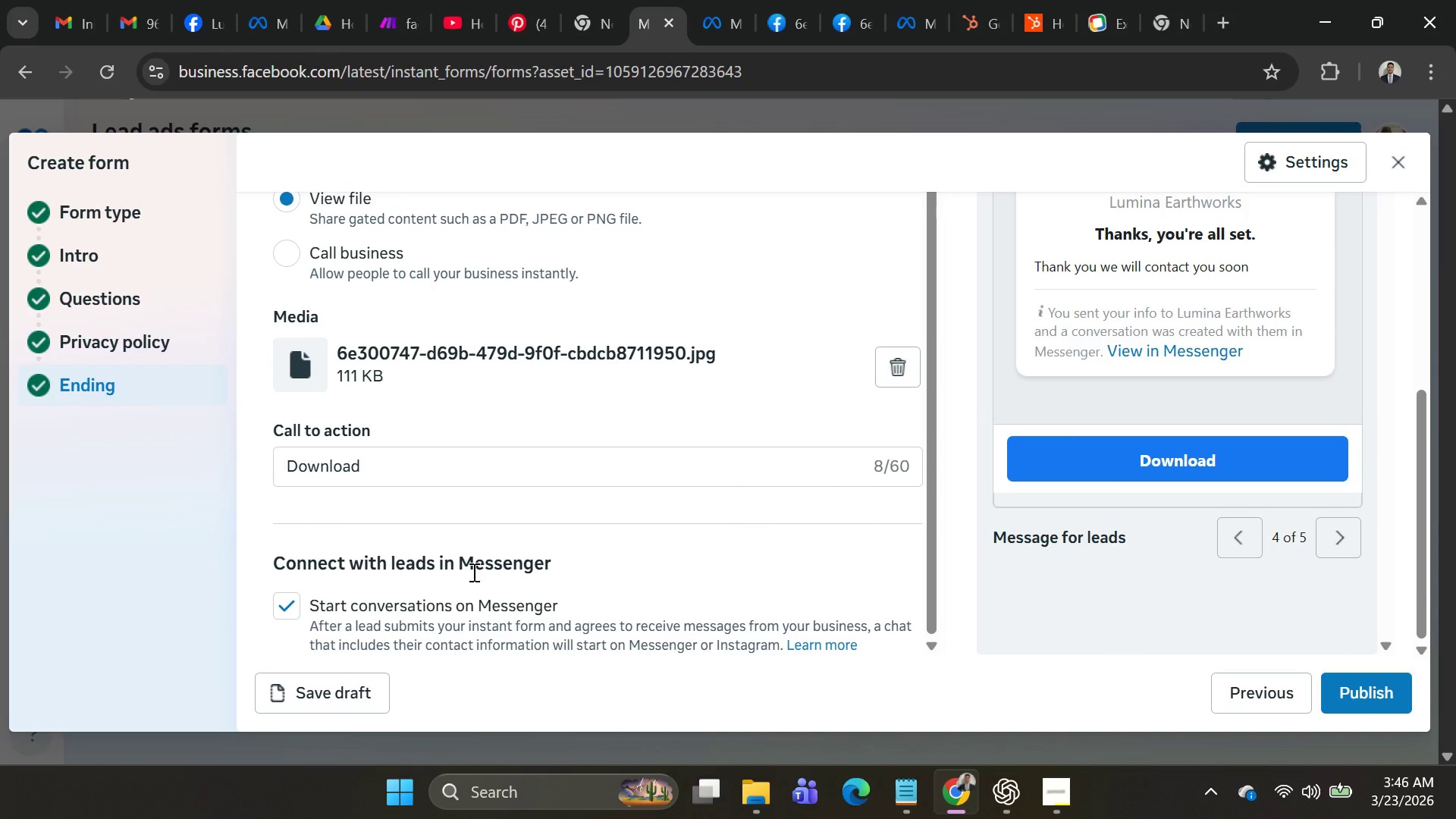 
scroll: coordinate [497, 538], scroll_direction: up, amount: 7.0
 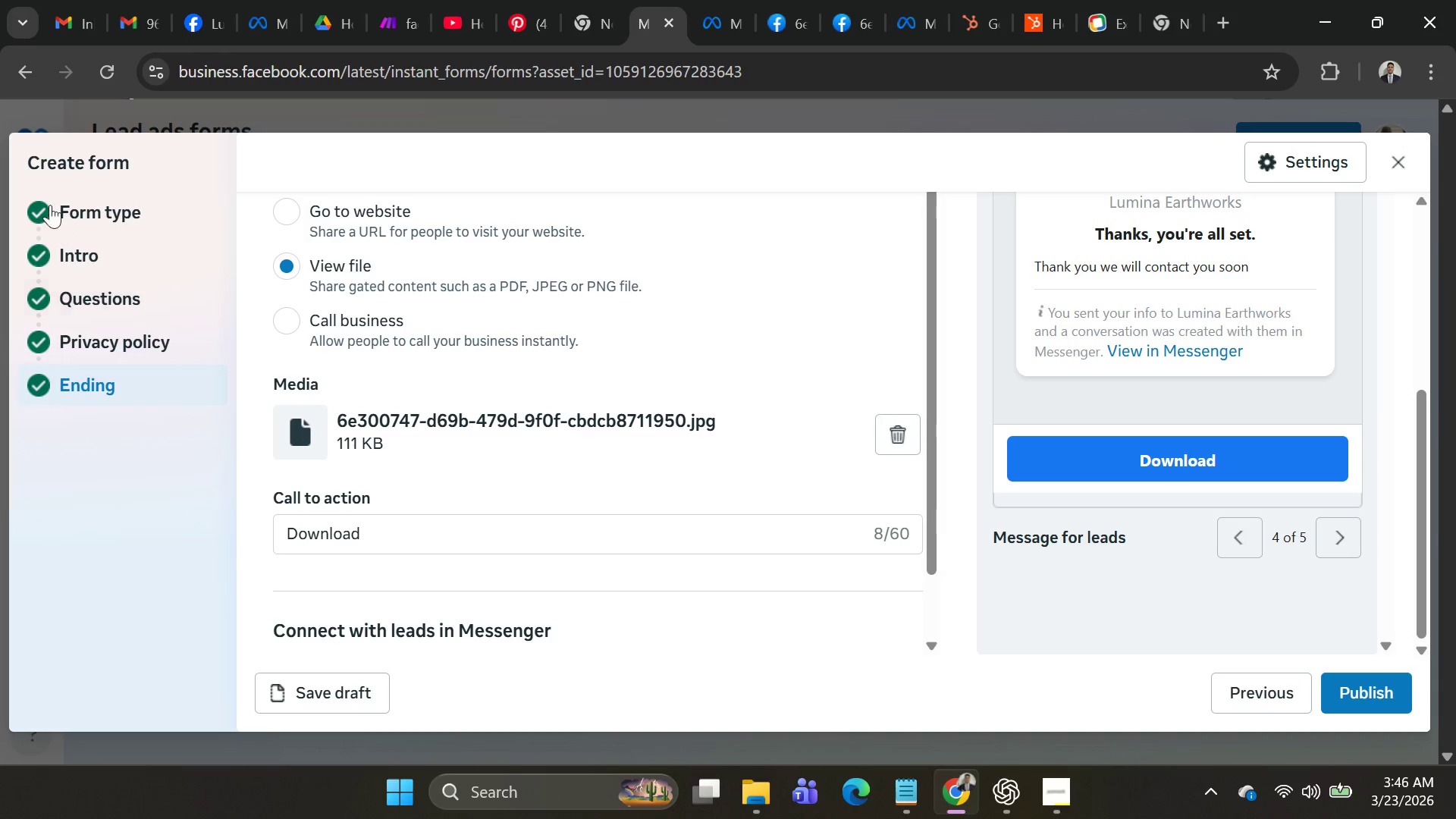 
left_click([49, 200])
 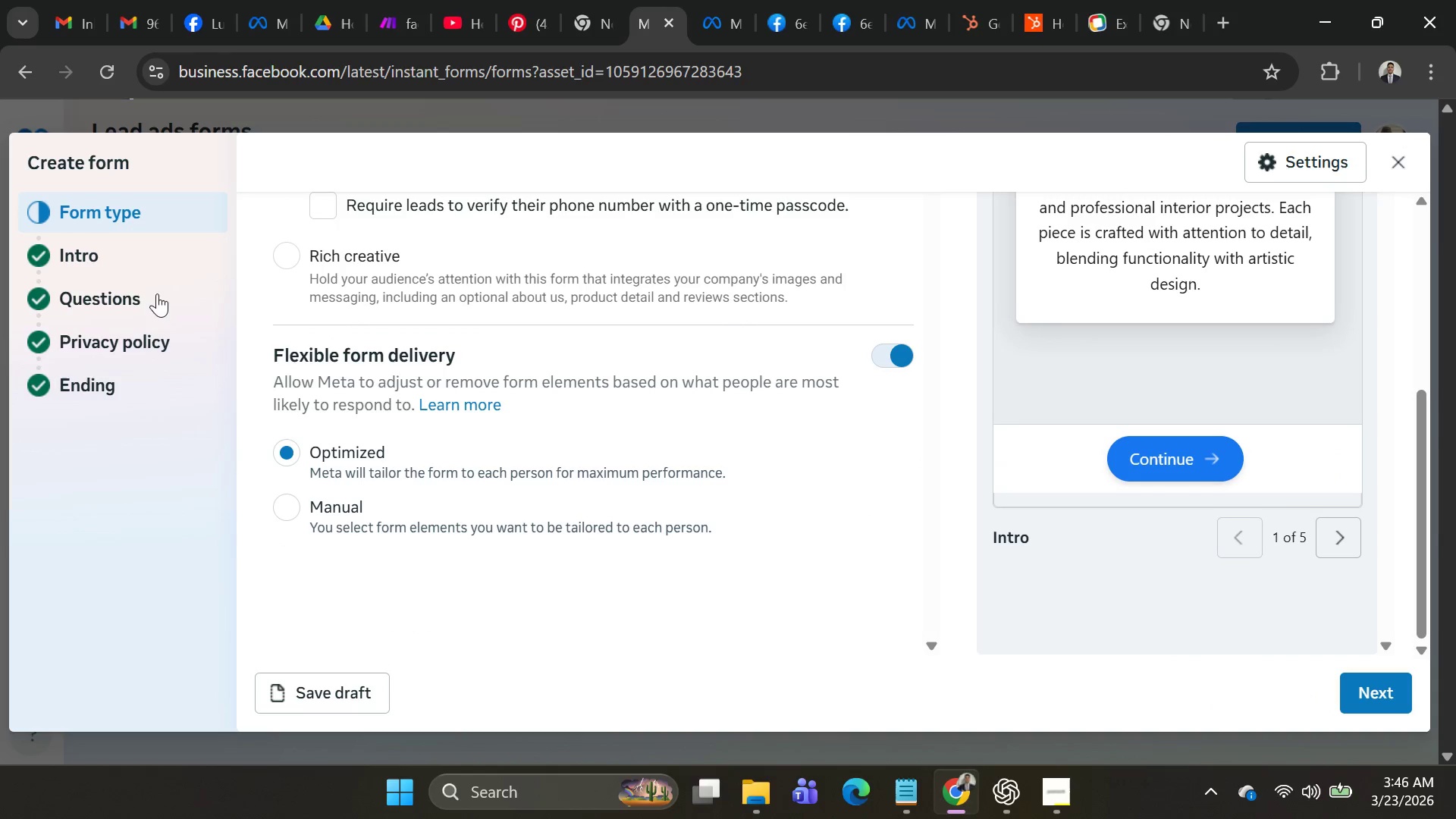 
left_click([107, 267])
 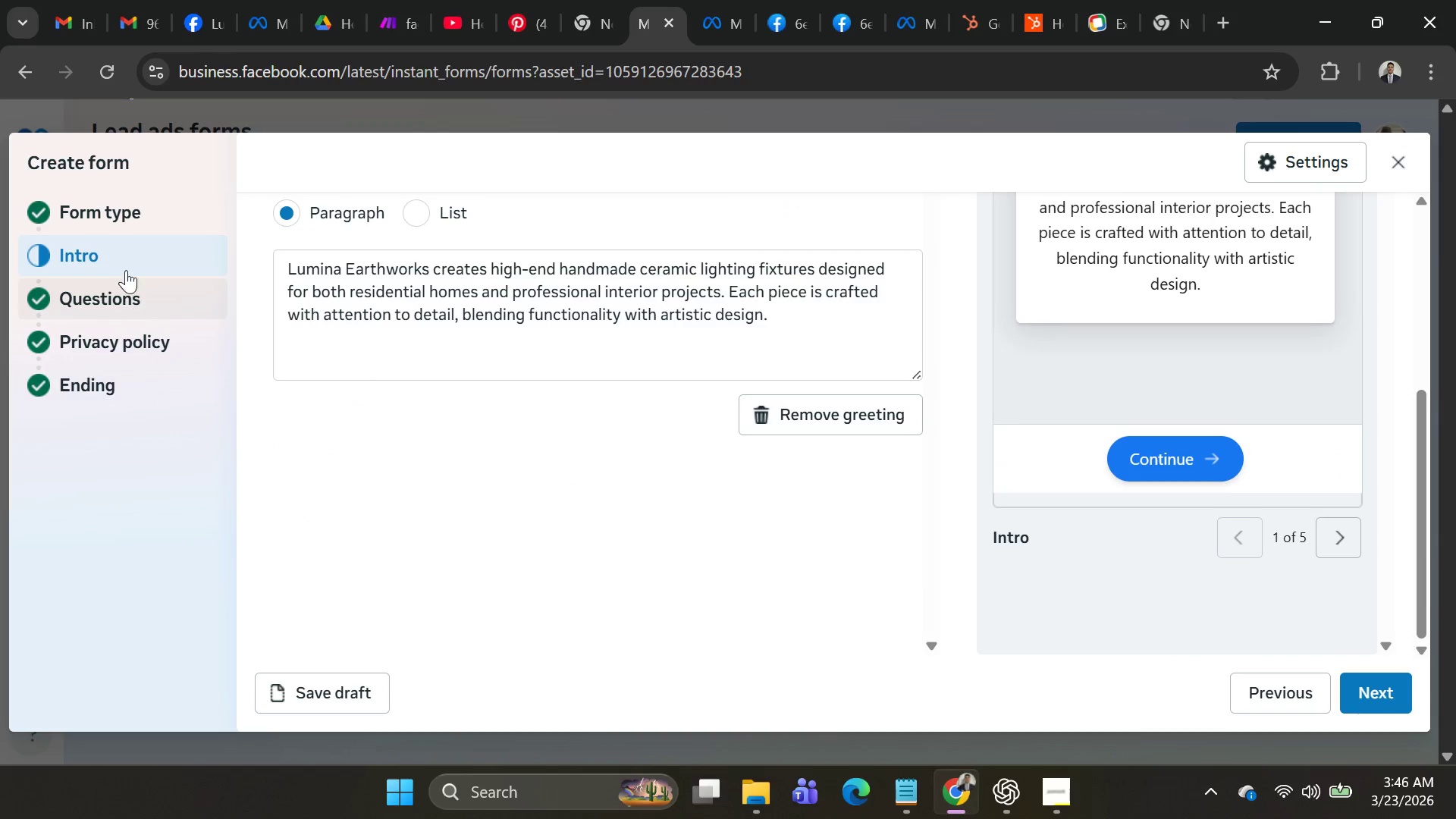 
left_click([128, 205])
 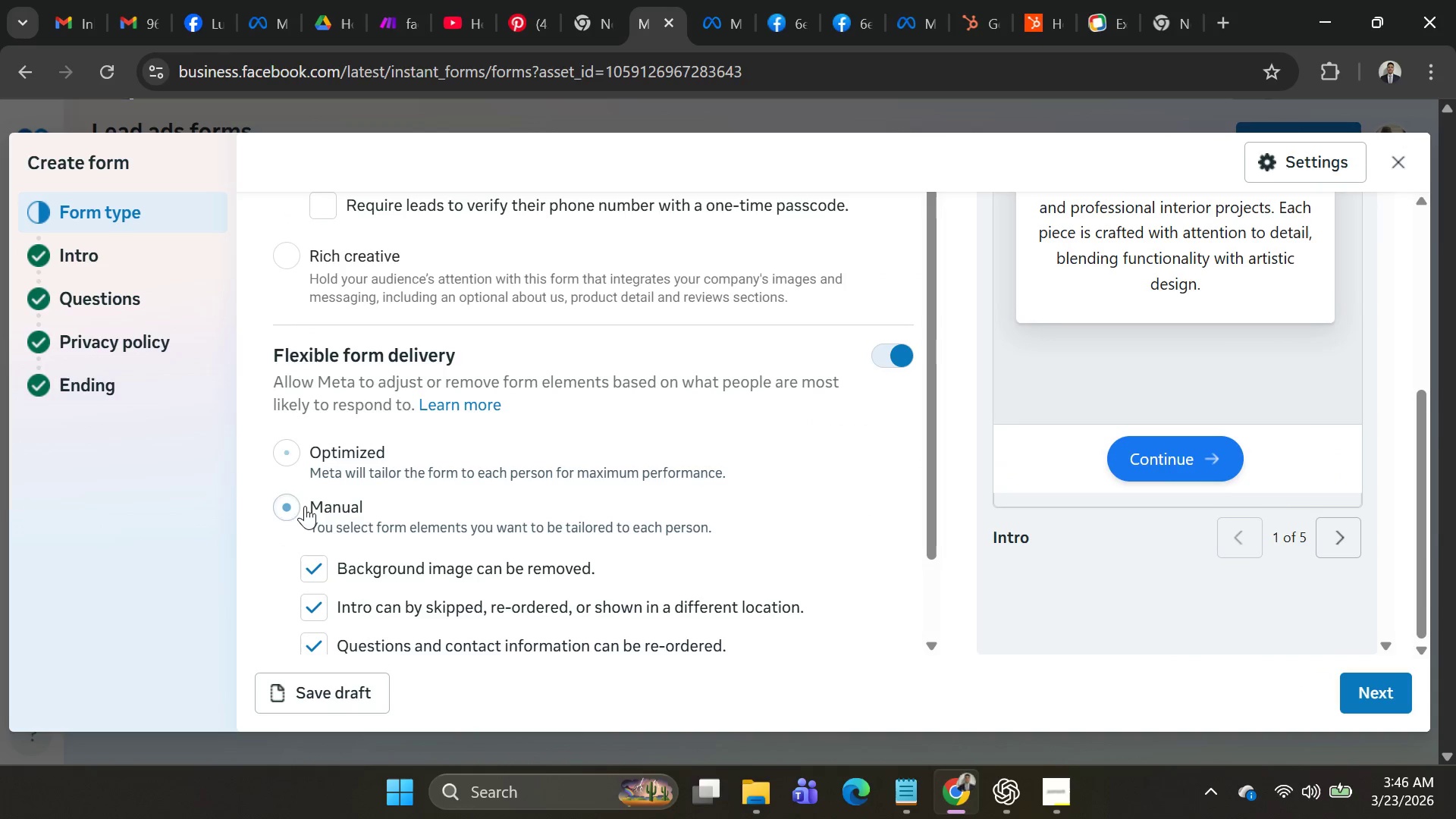 
scroll: coordinate [474, 516], scroll_direction: down, amount: 8.0
 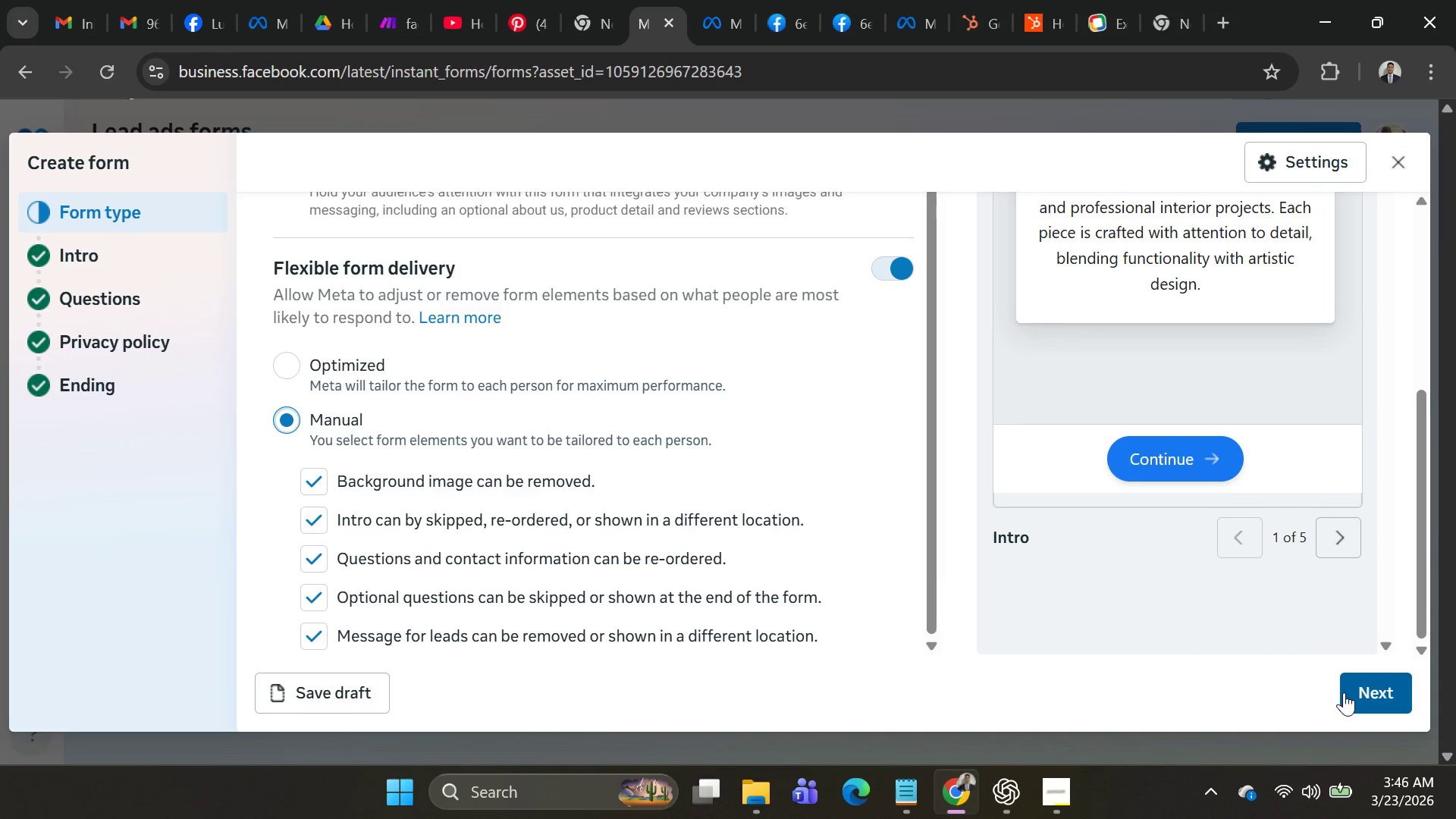 
left_click([1347, 693])
 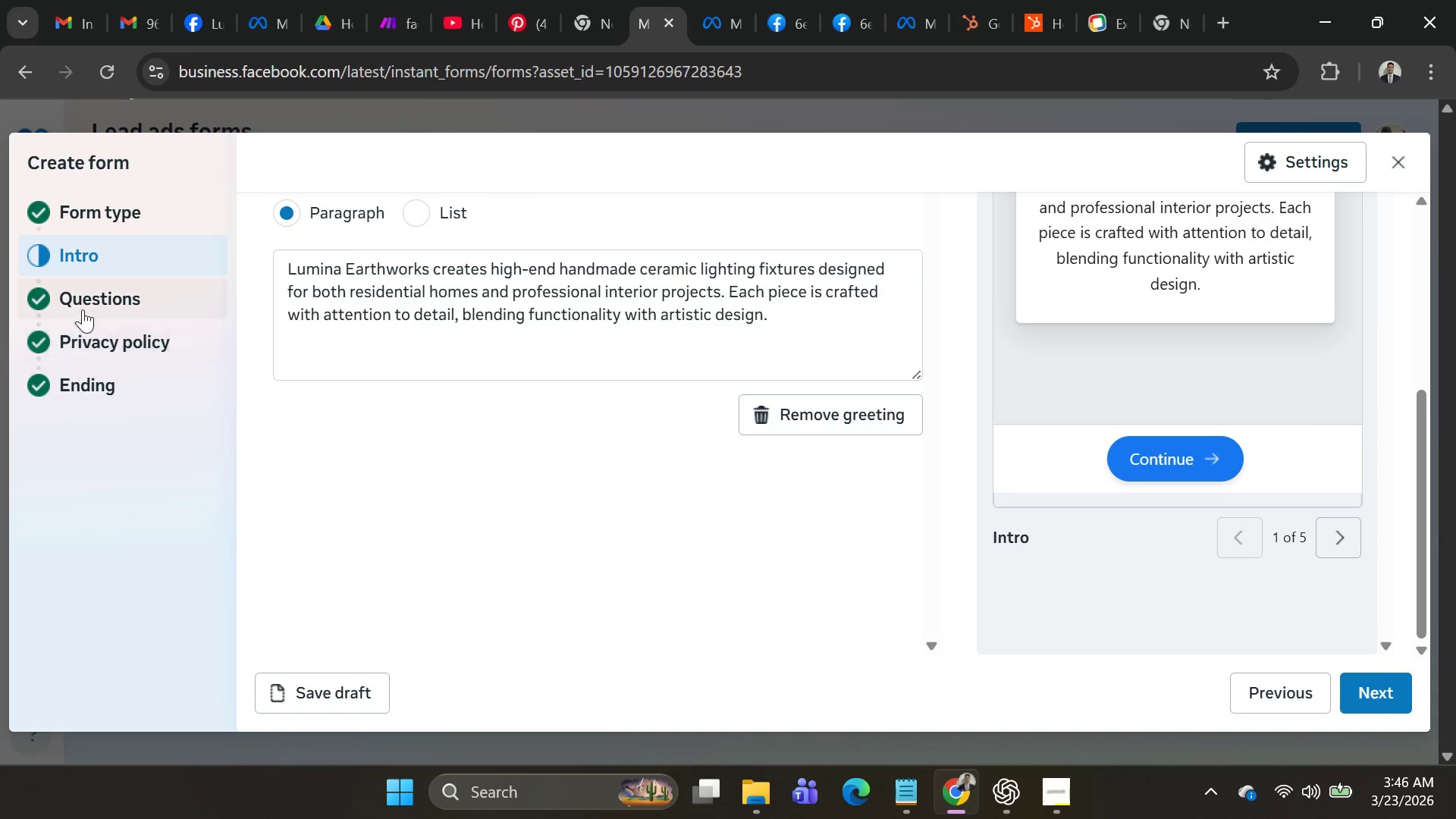 
left_click([80, 304])
 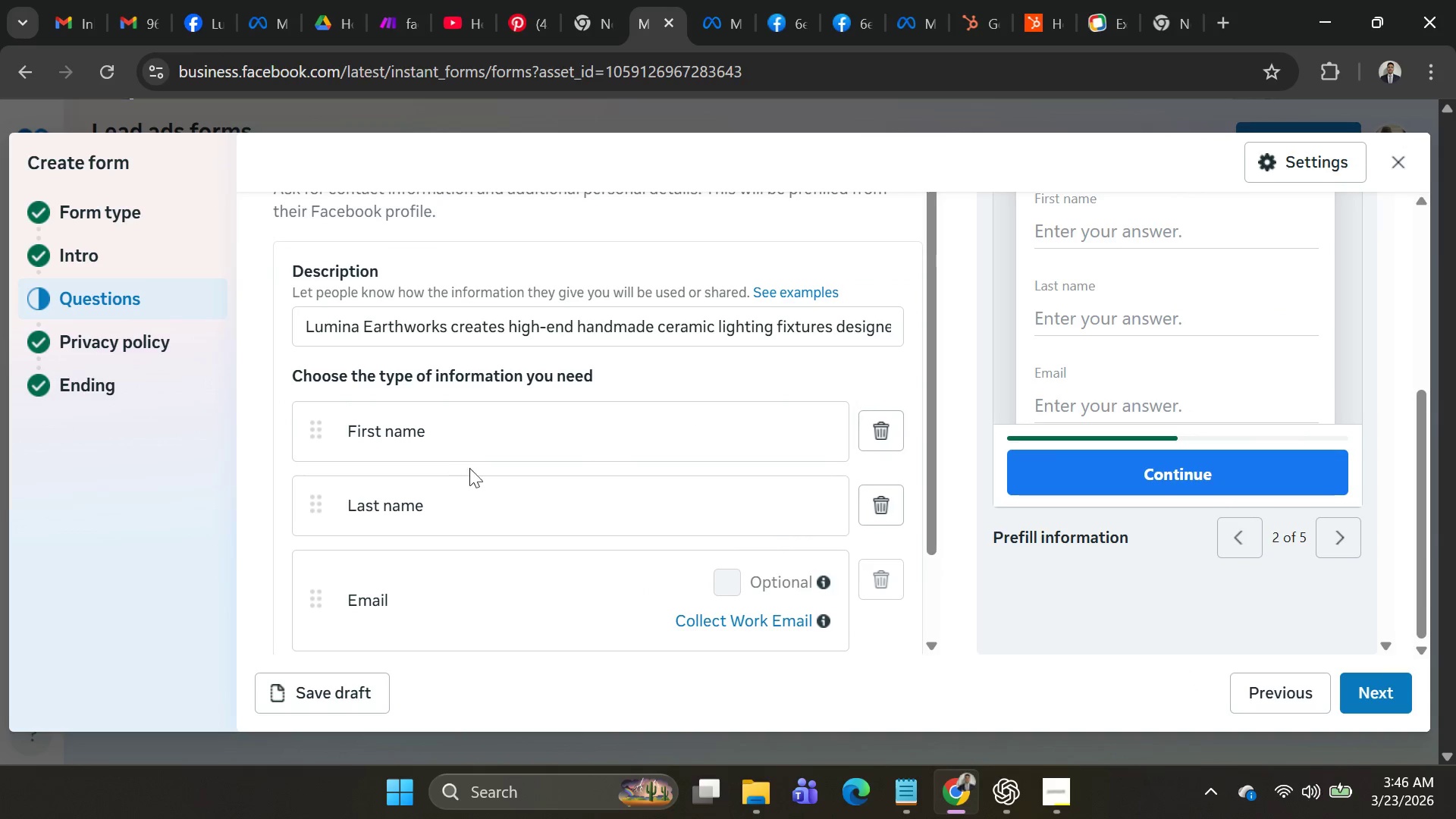 
scroll: coordinate [544, 498], scroll_direction: down, amount: 3.0
 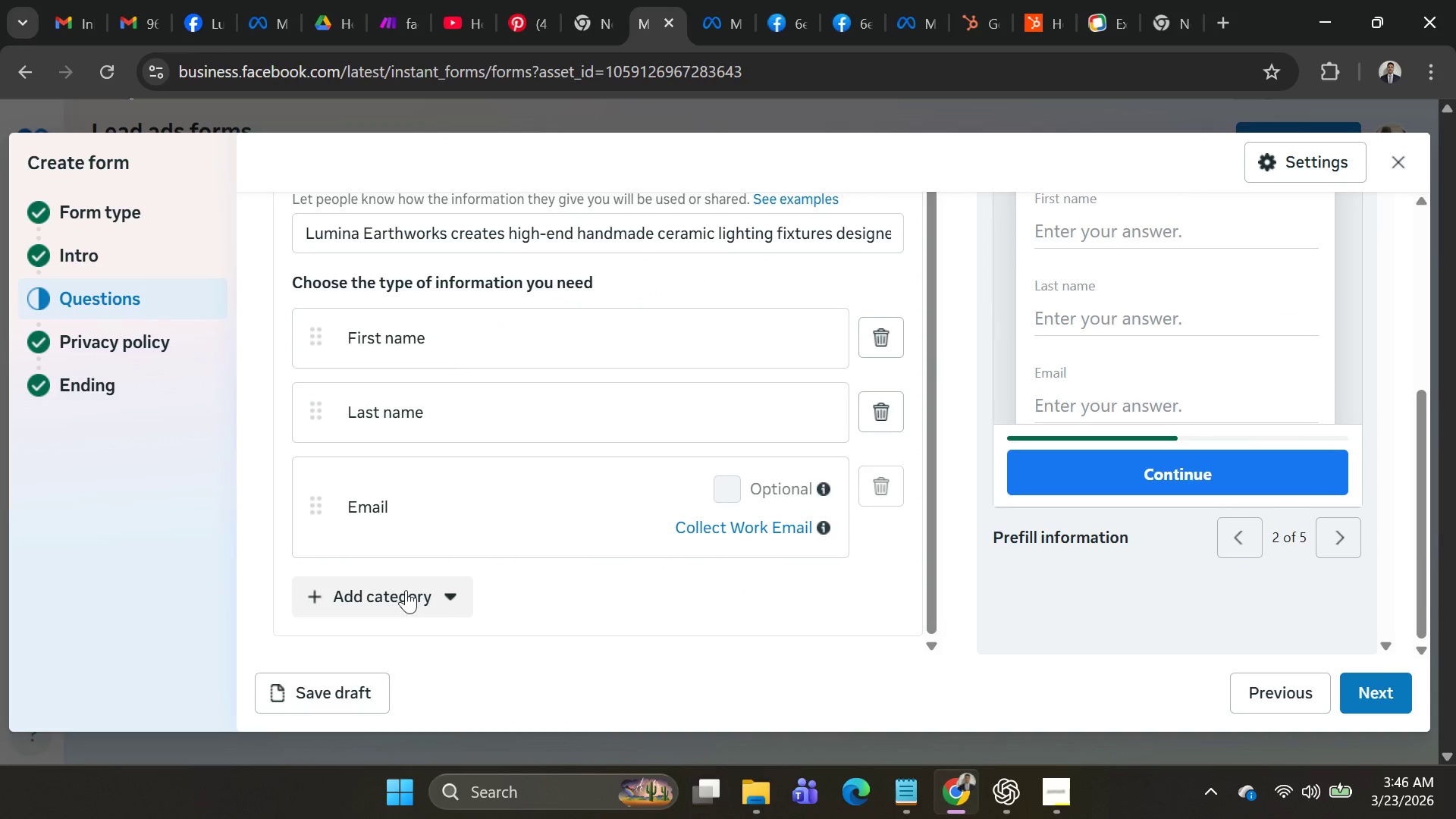 
left_click([406, 590])
 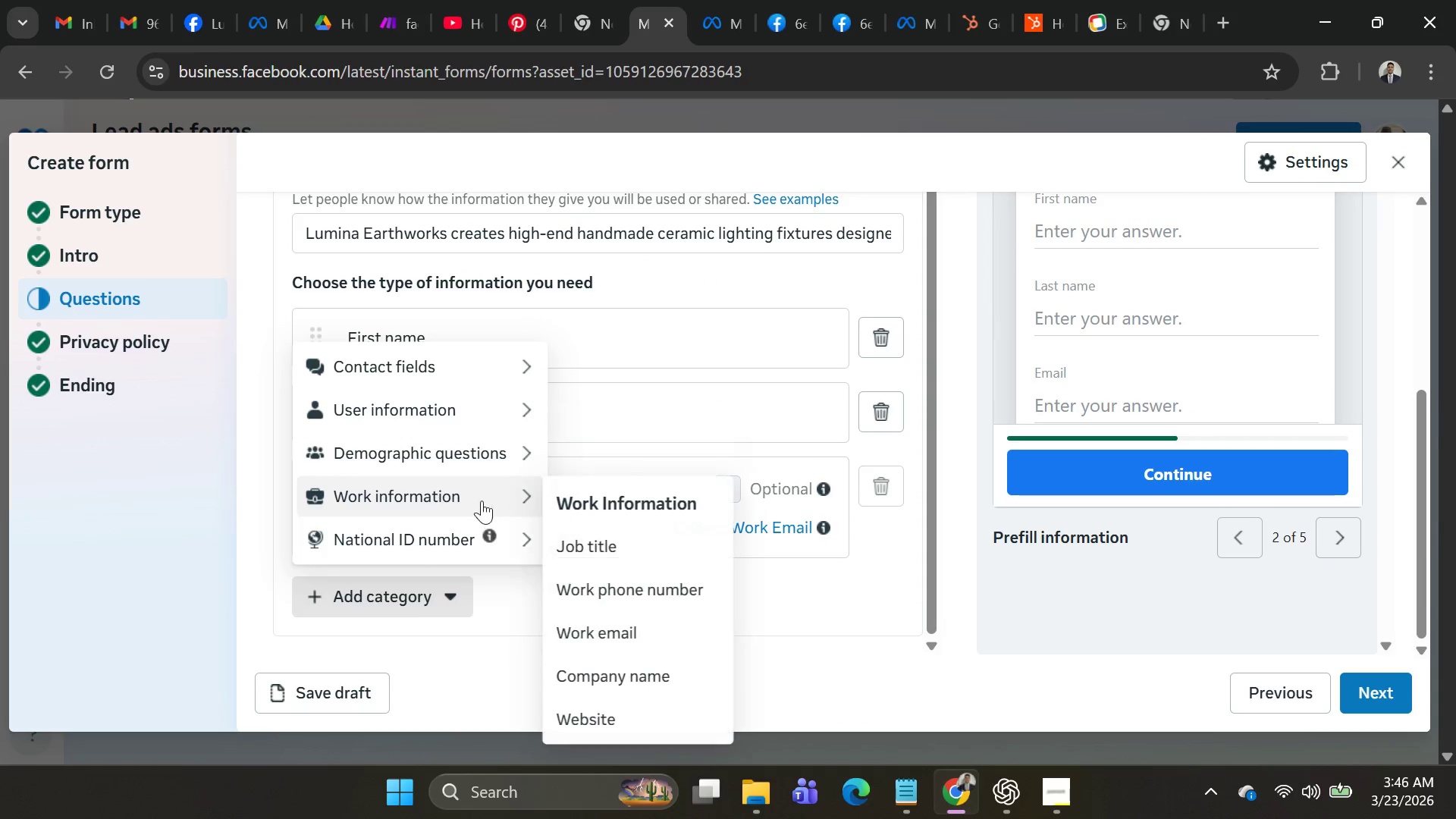 
mouse_move([429, 444])
 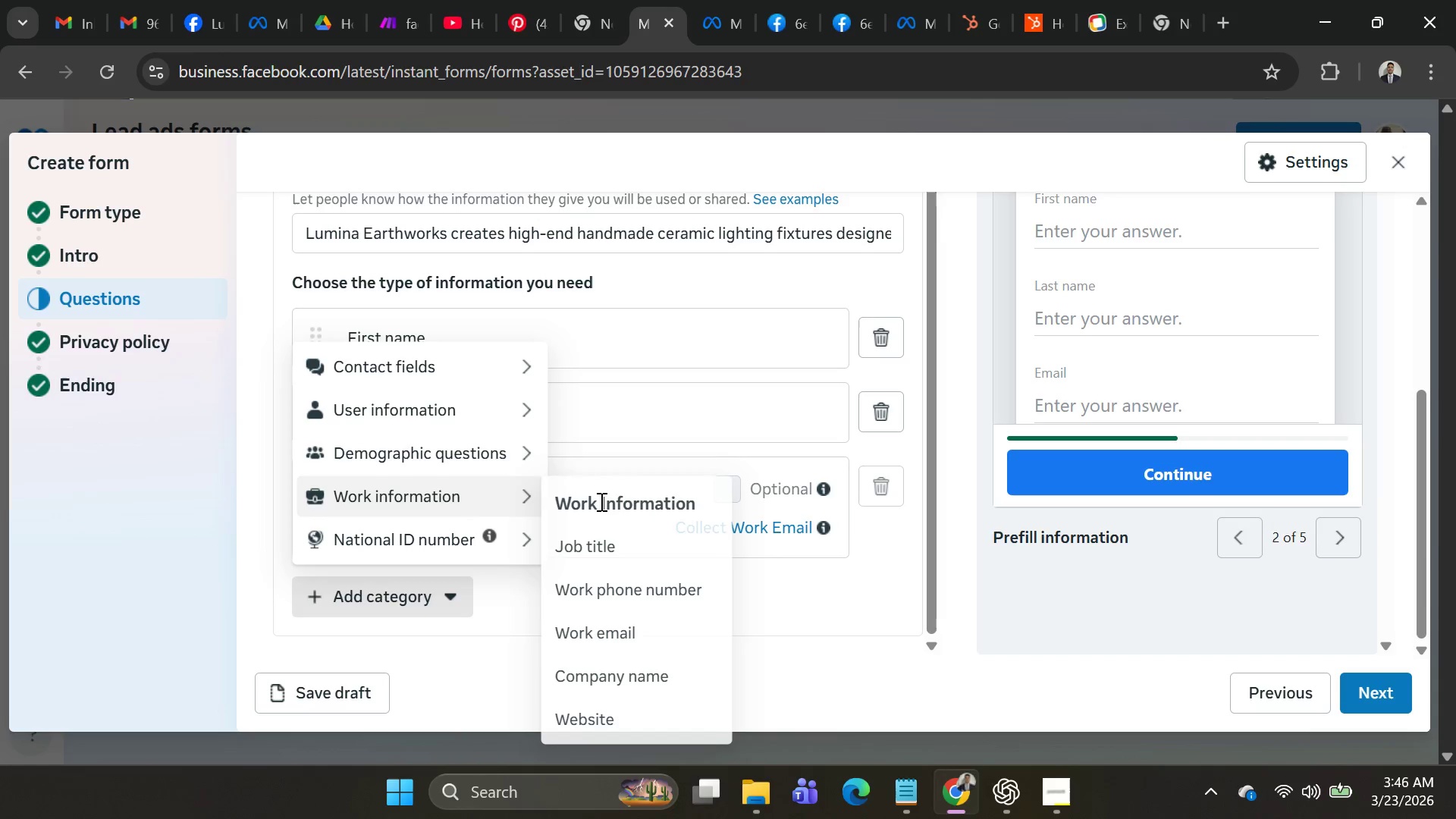 
mouse_move([450, 466])
 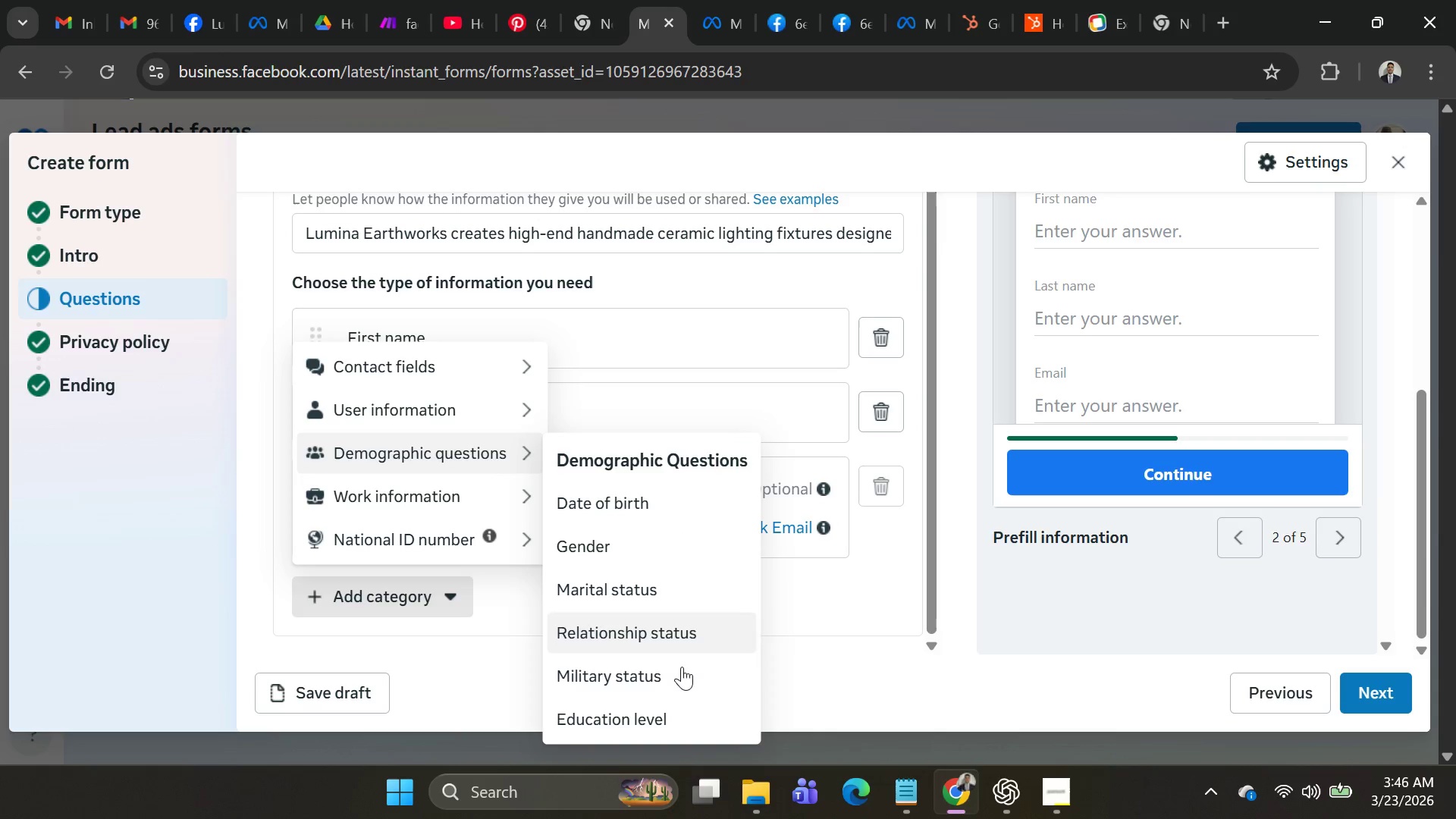 
scroll: coordinate [683, 670], scroll_direction: down, amount: 2.0
 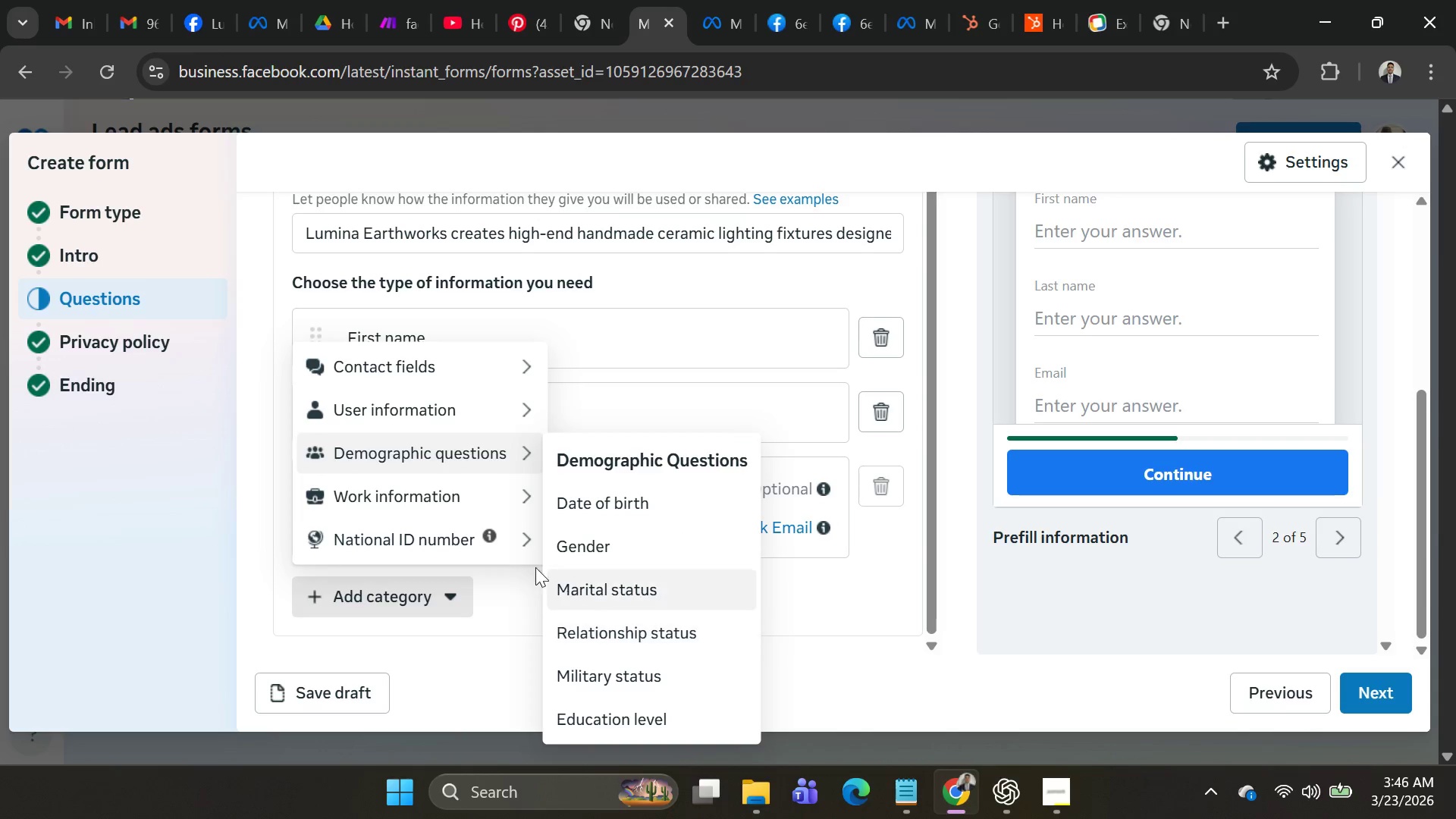 
mouse_move([446, 510])
 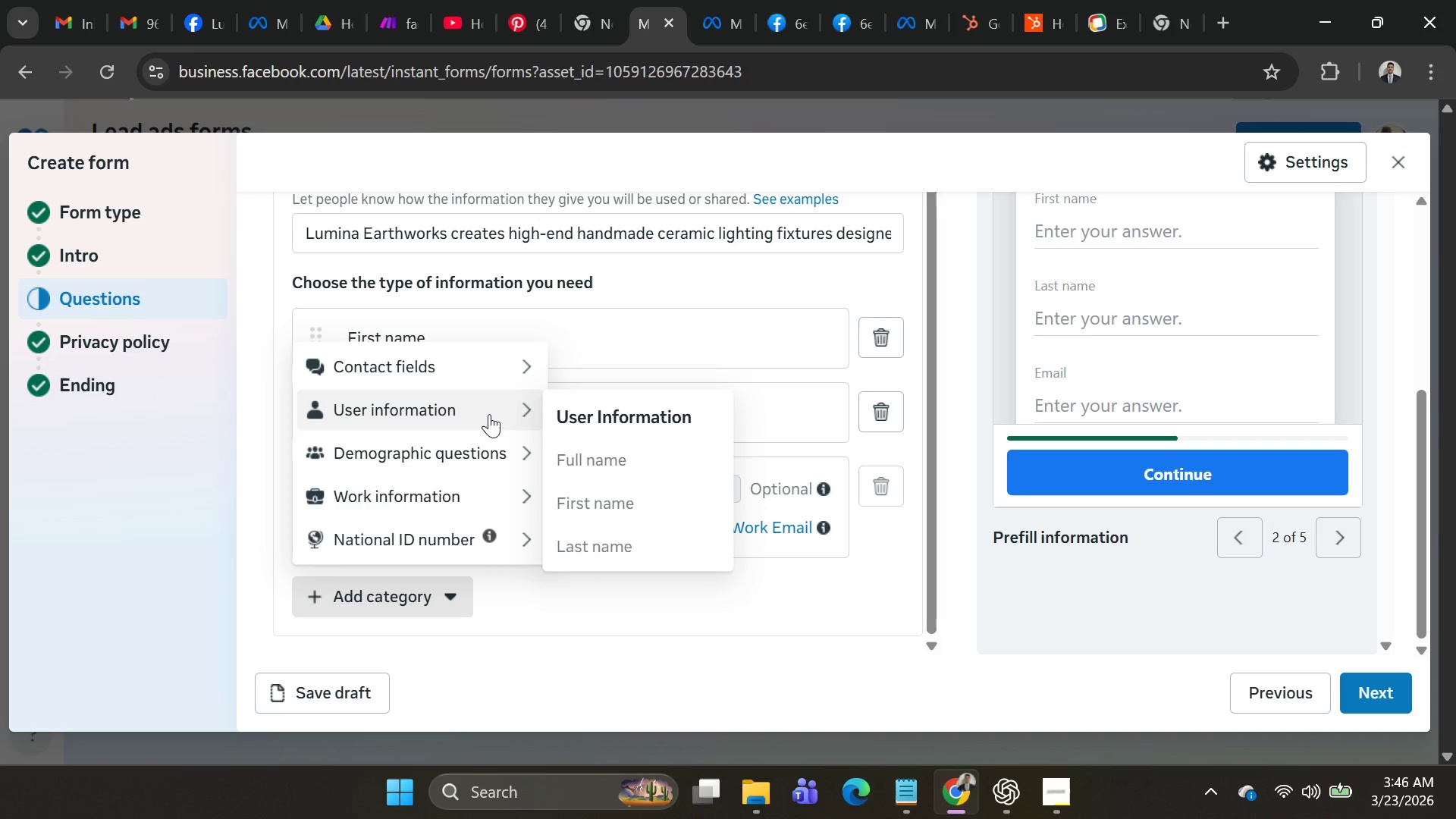 
mouse_move([497, 445])
 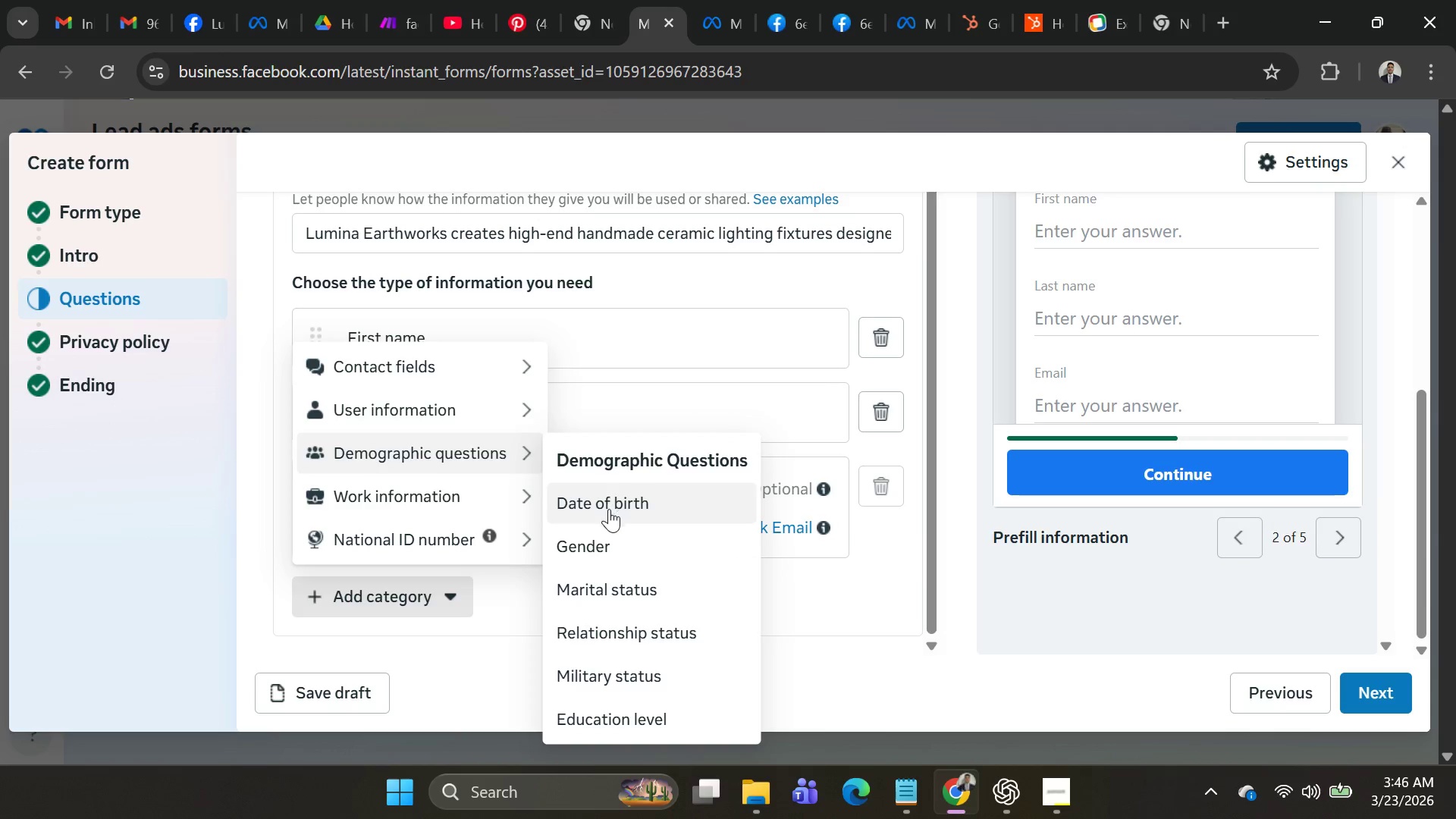 
scroll: coordinate [690, 593], scroll_direction: down, amount: 5.0
 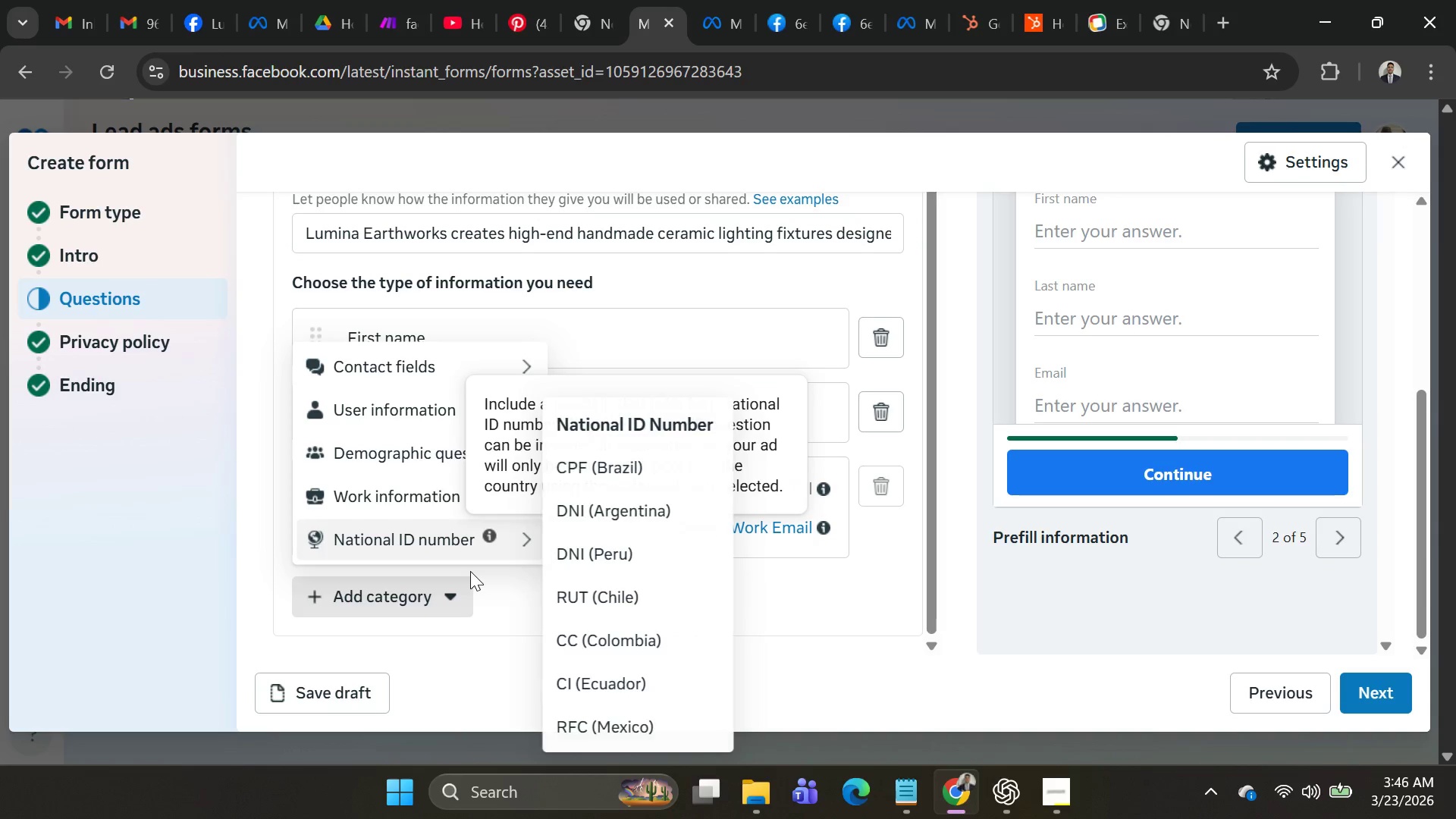 
left_click([469, 548])
 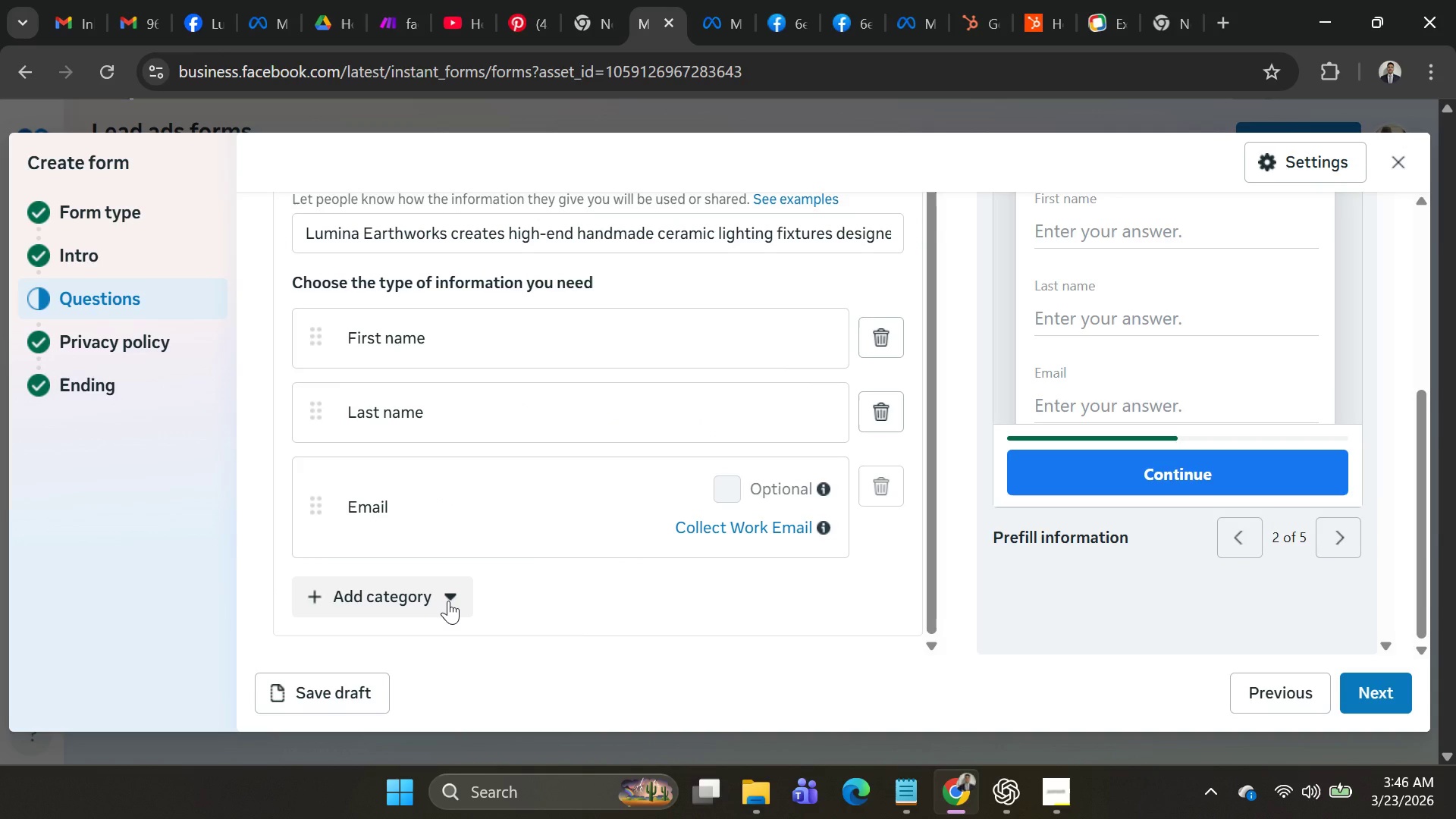 
left_click([393, 599])
 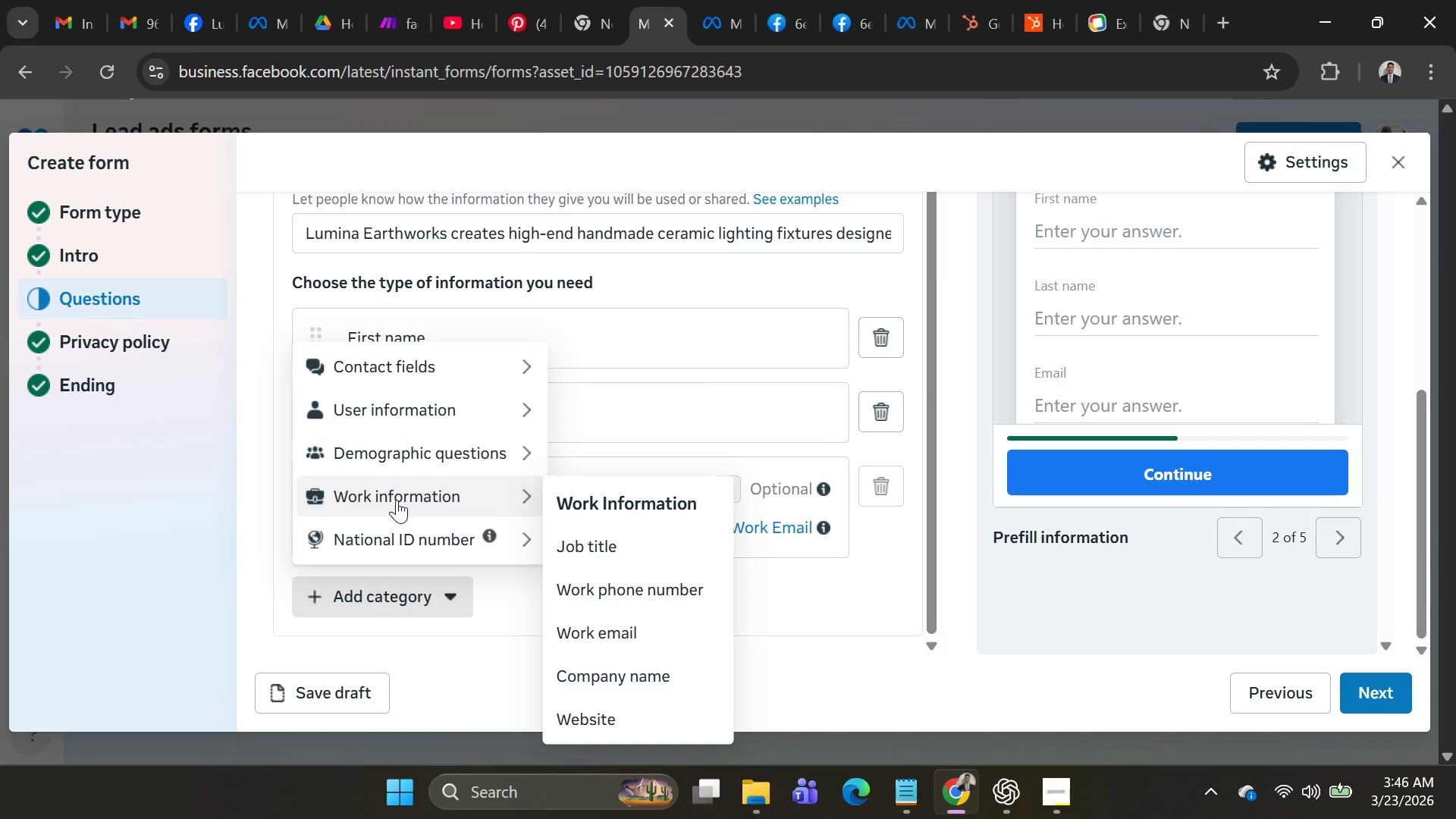 
wait(8.88)
 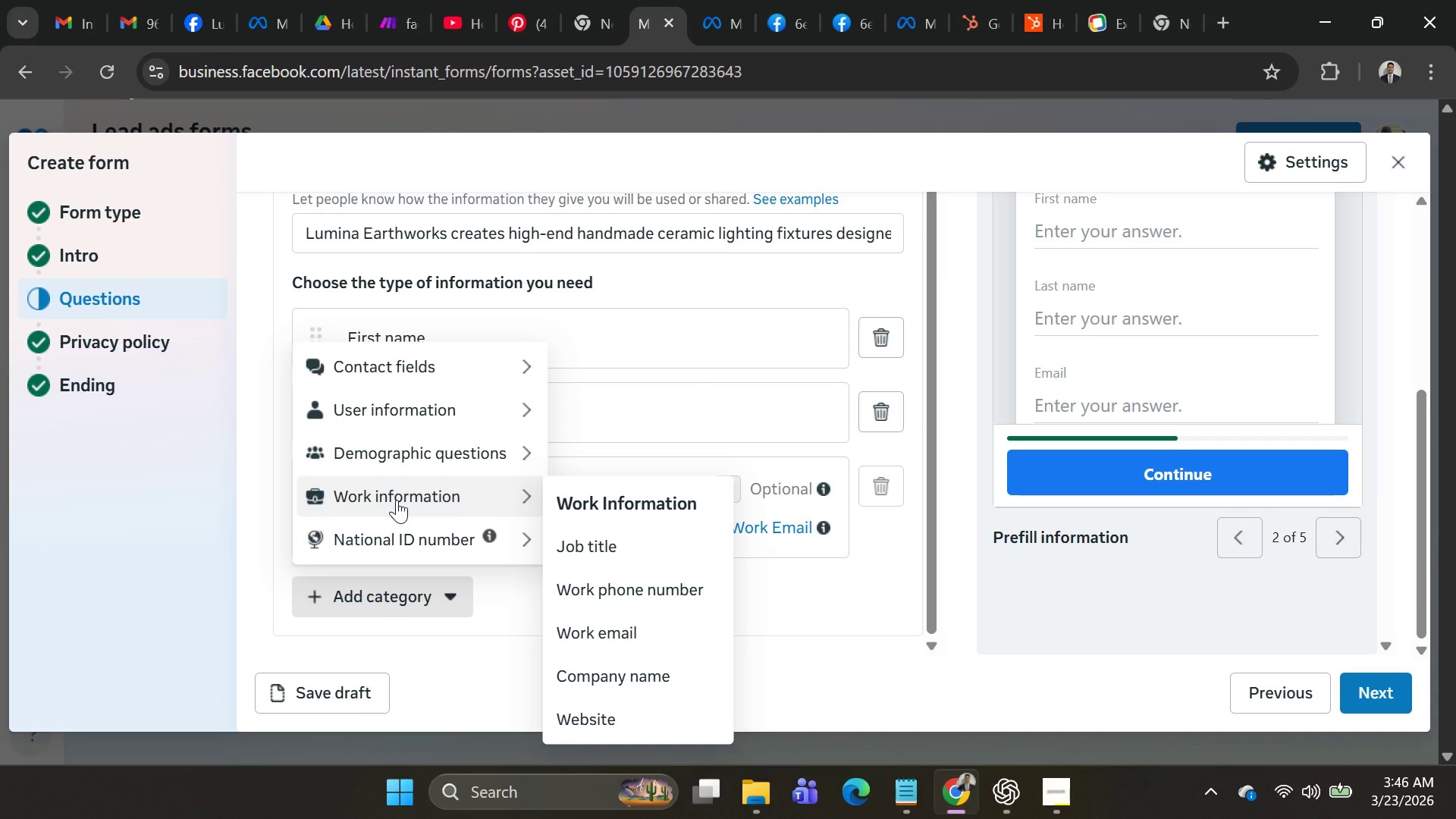 
left_click([602, 589])
 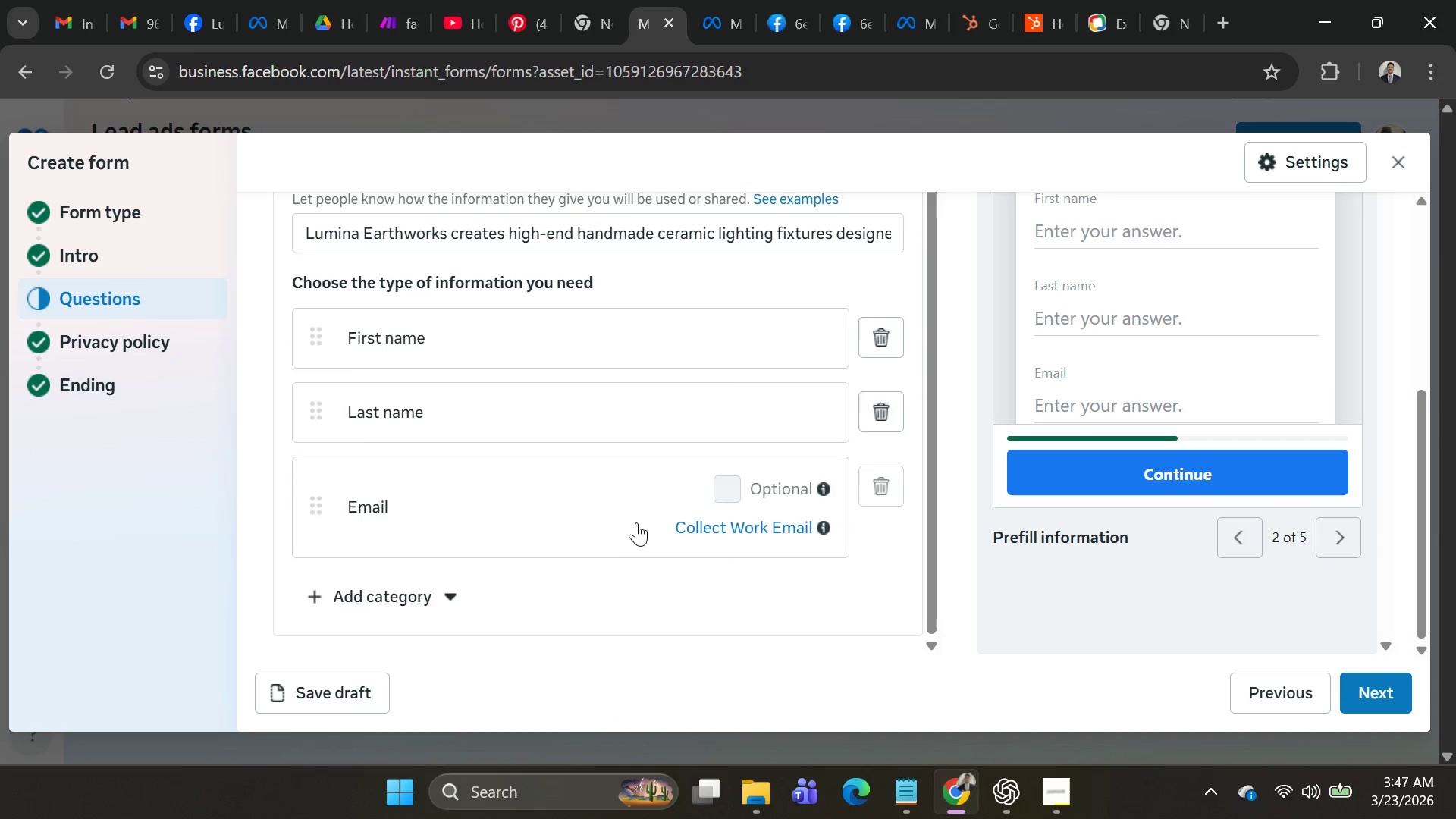 
scroll: coordinate [636, 521], scroll_direction: up, amount: 1.0
 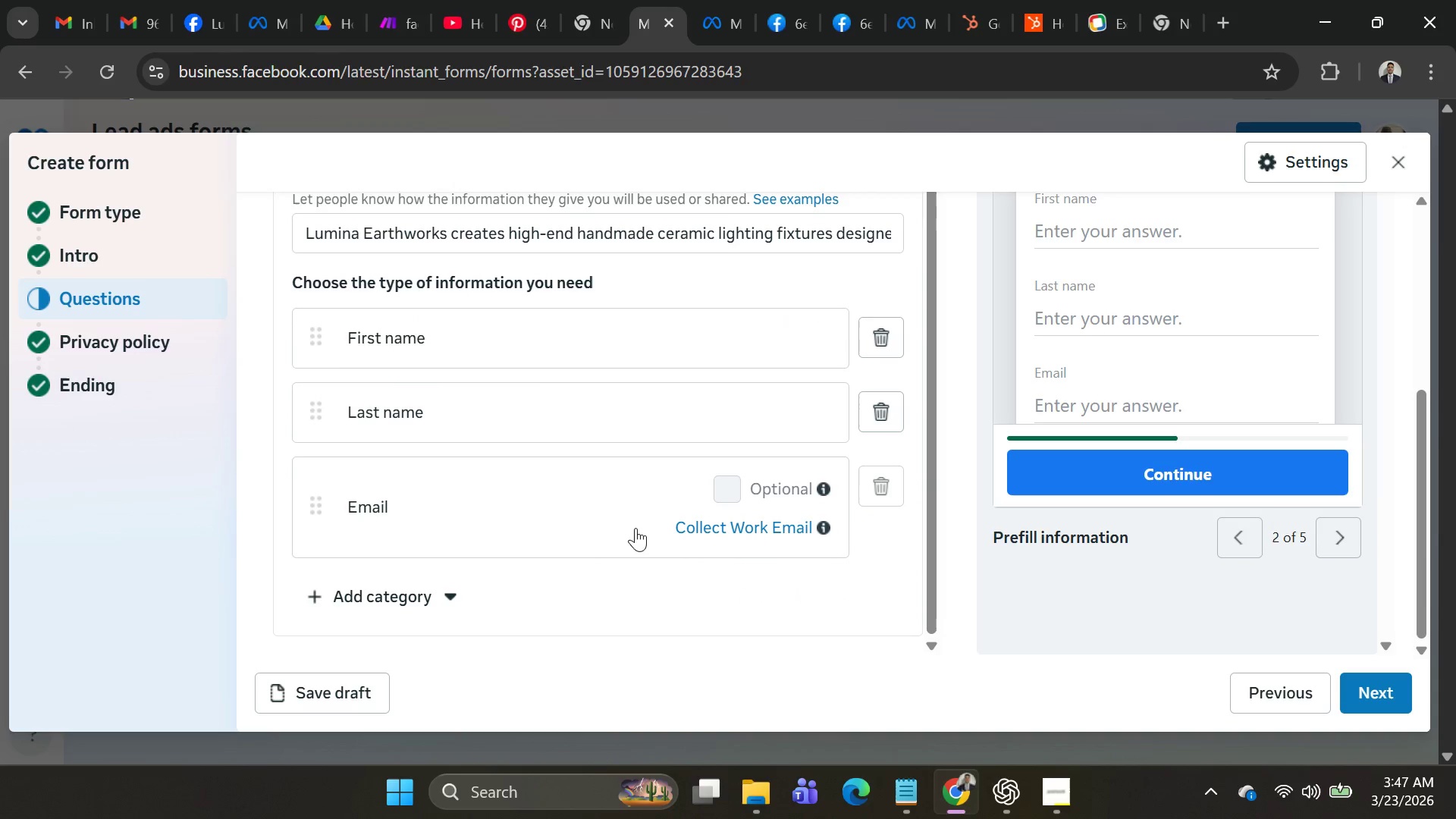 
wait(6.02)
 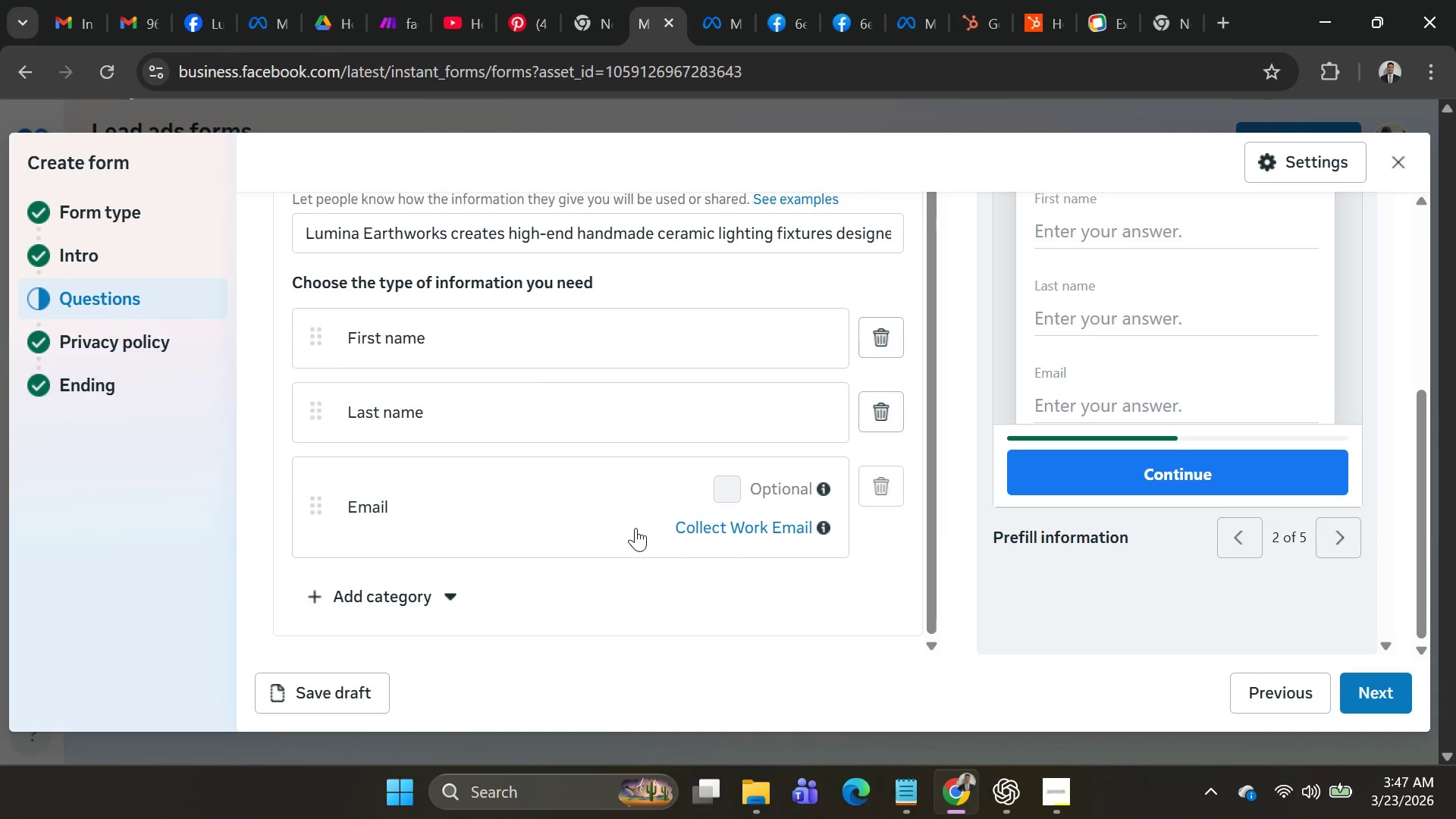 
scroll: coordinate [717, 521], scroll_direction: down, amount: 4.0
 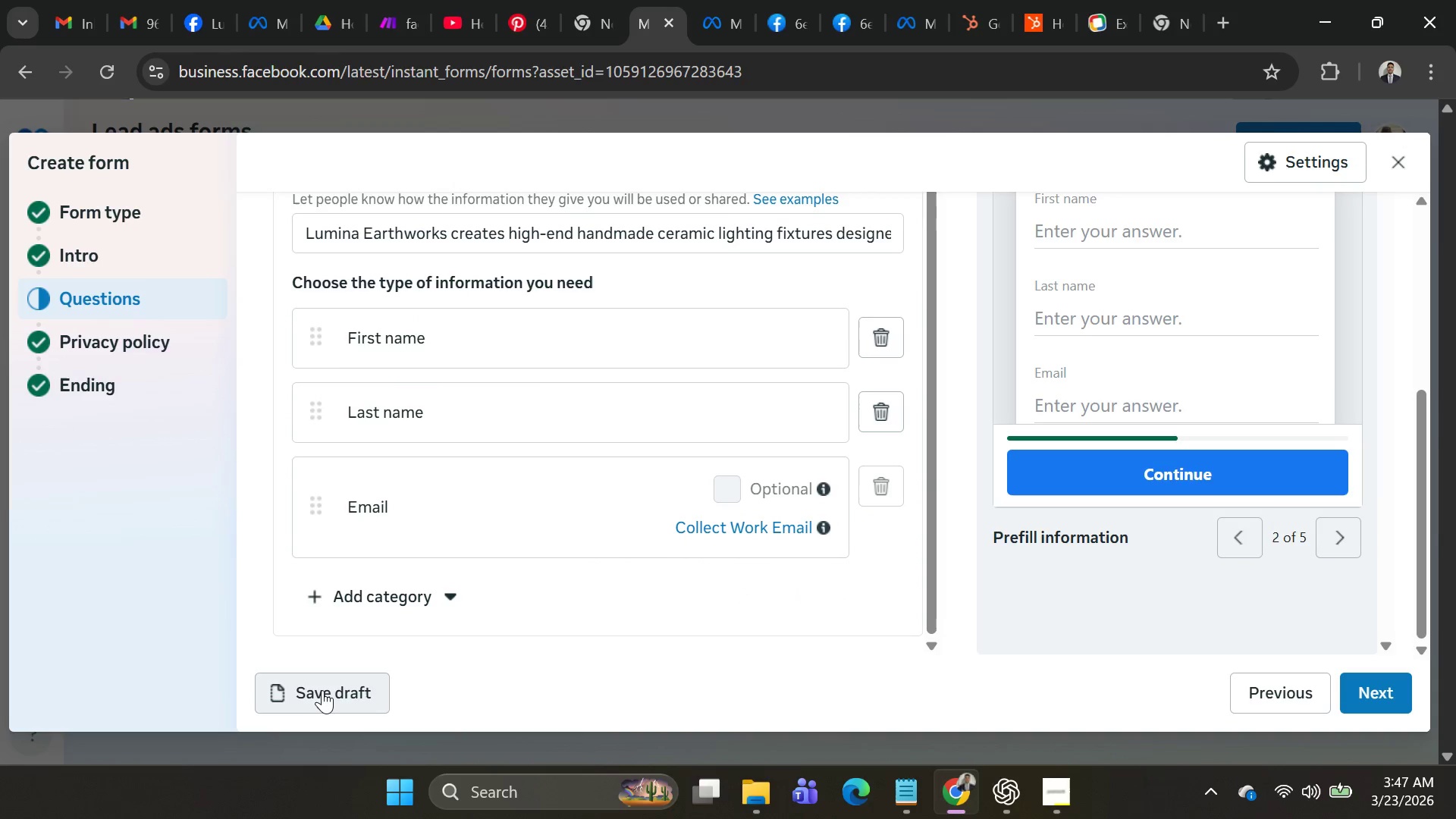 
left_click([324, 695])
 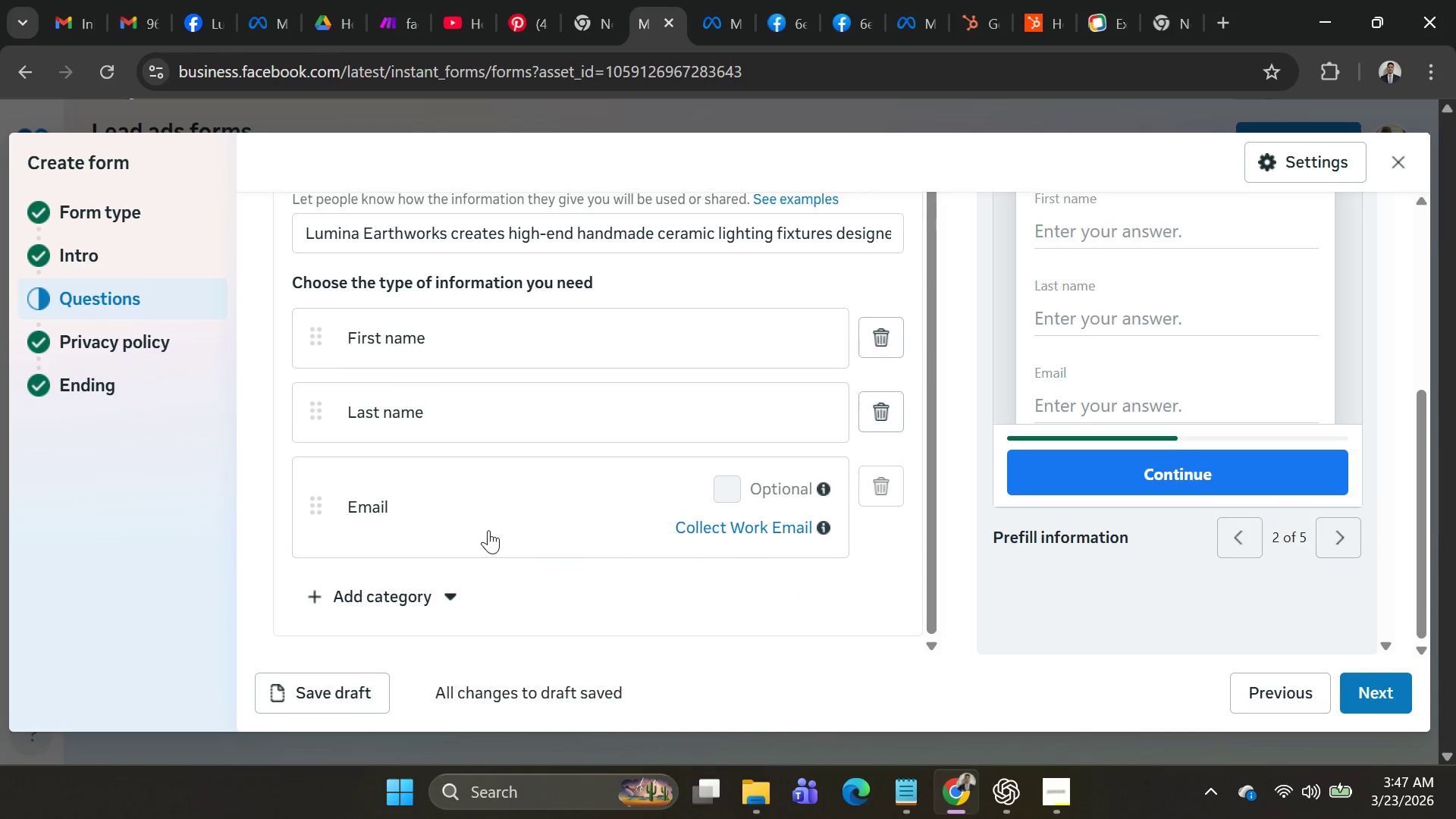 
scroll: coordinate [635, 463], scroll_direction: down, amount: 6.0
 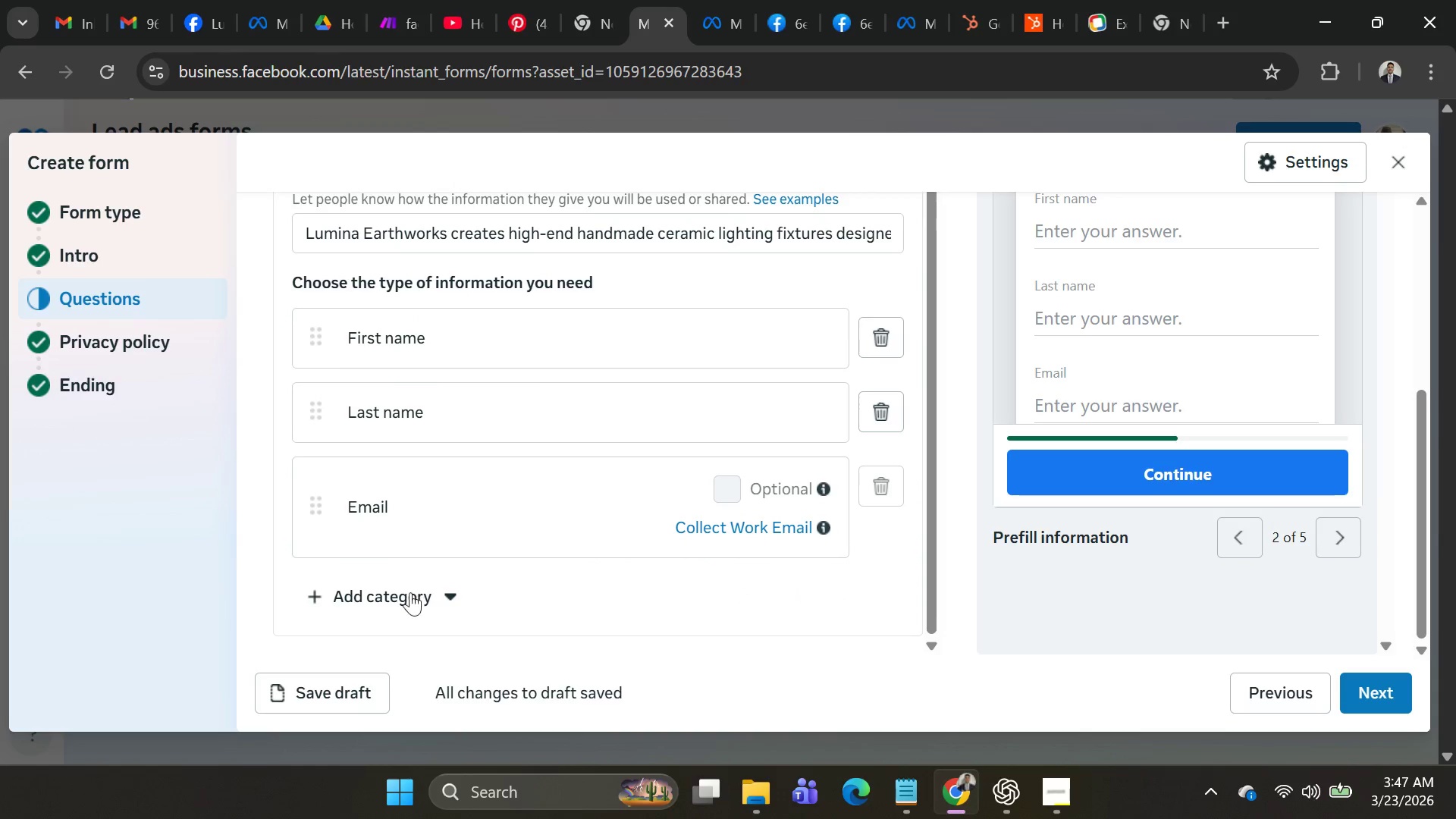 
left_click([409, 596])
 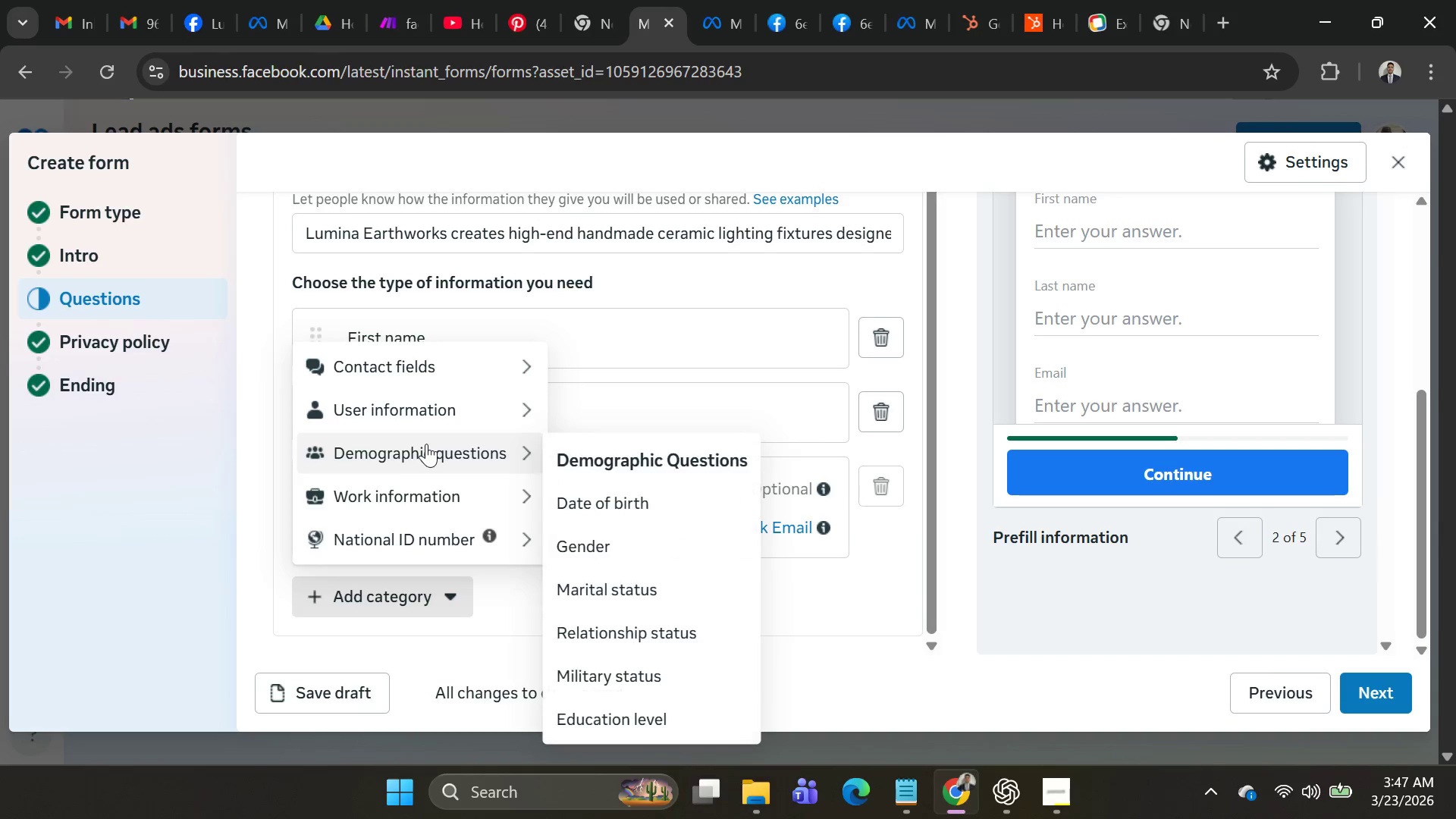 
mouse_move([455, 362])
 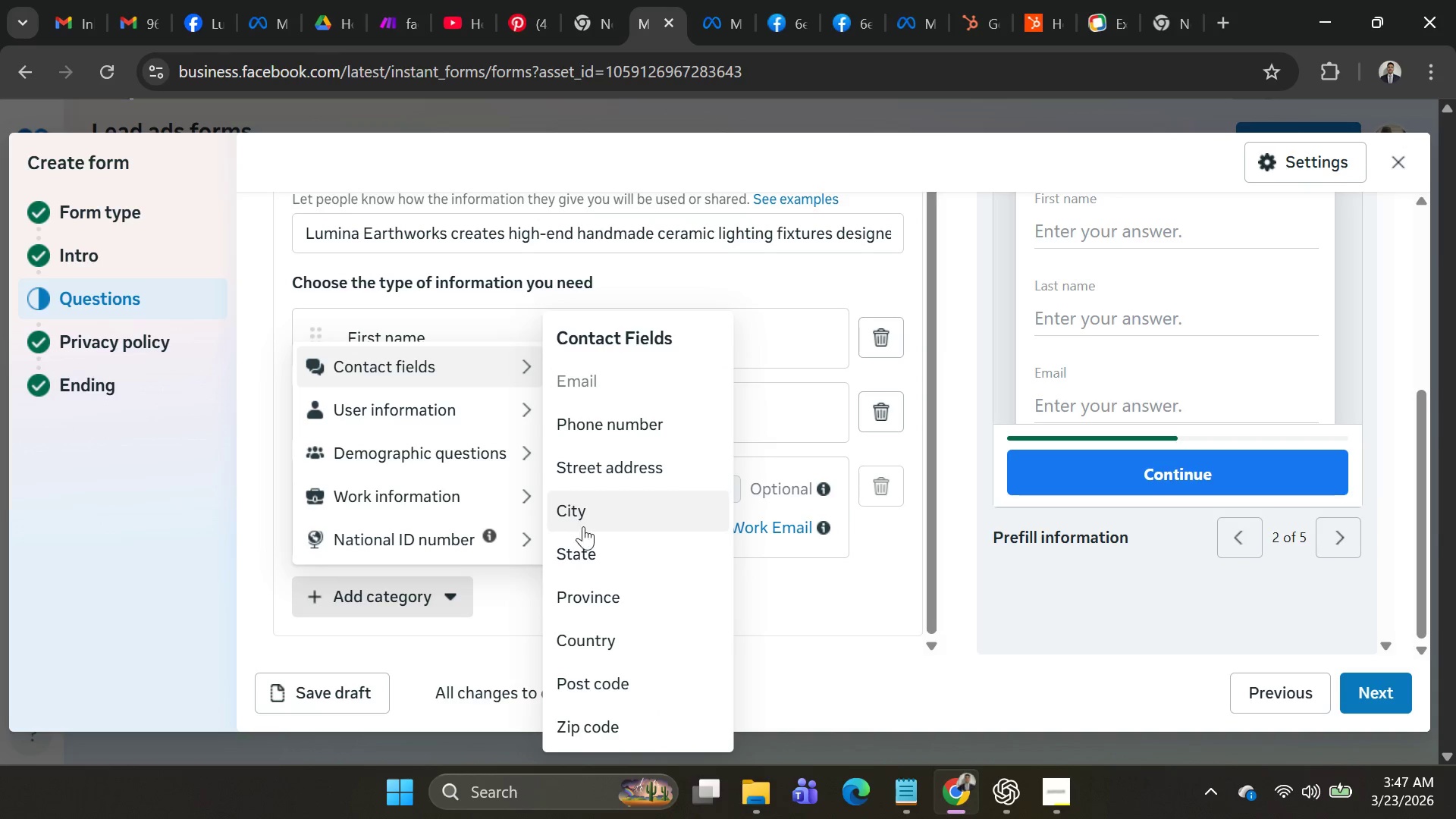 
scroll: coordinate [627, 597], scroll_direction: down, amount: 3.0
 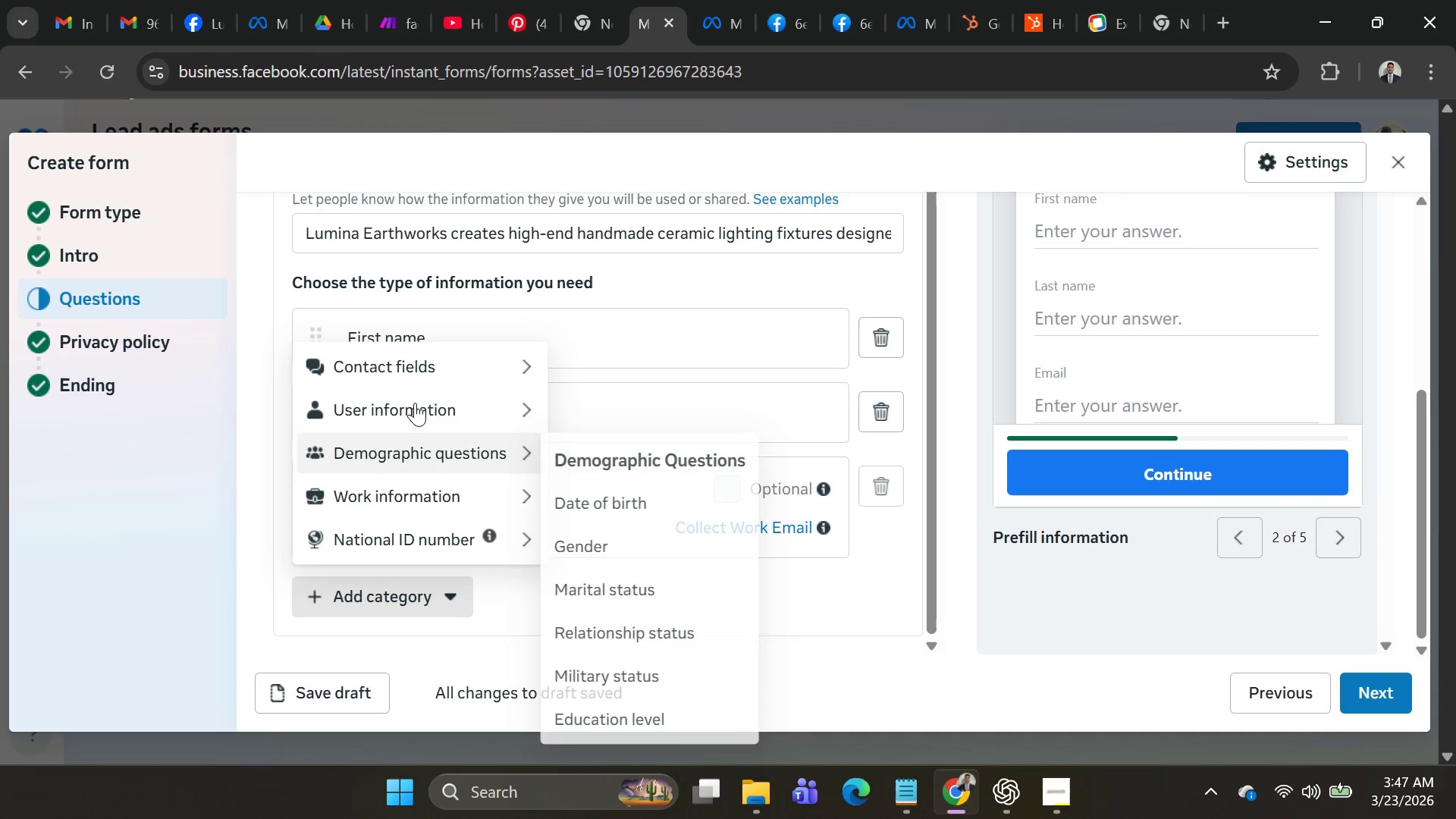 
left_click([415, 400])
 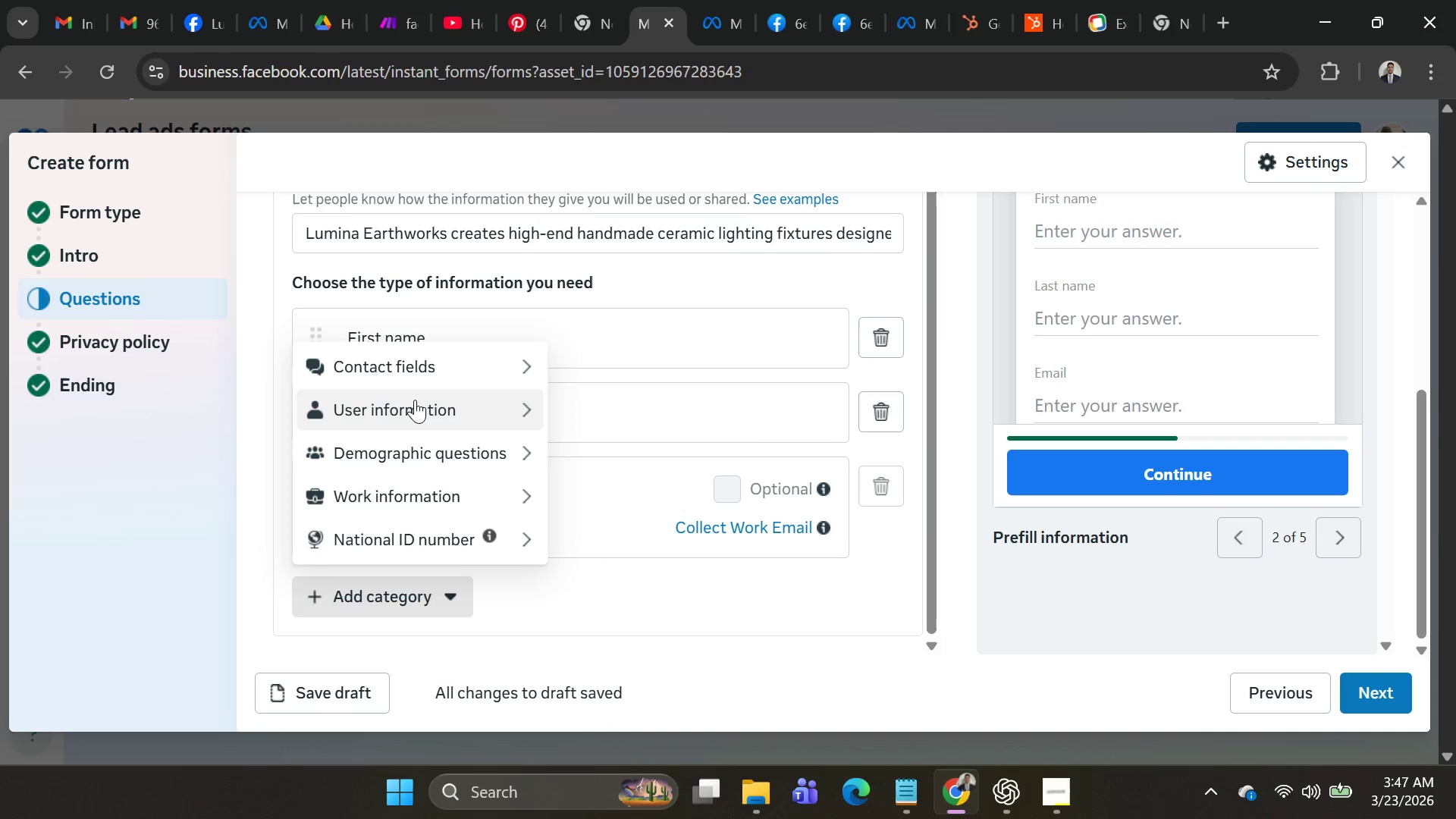 
left_click([415, 400])
 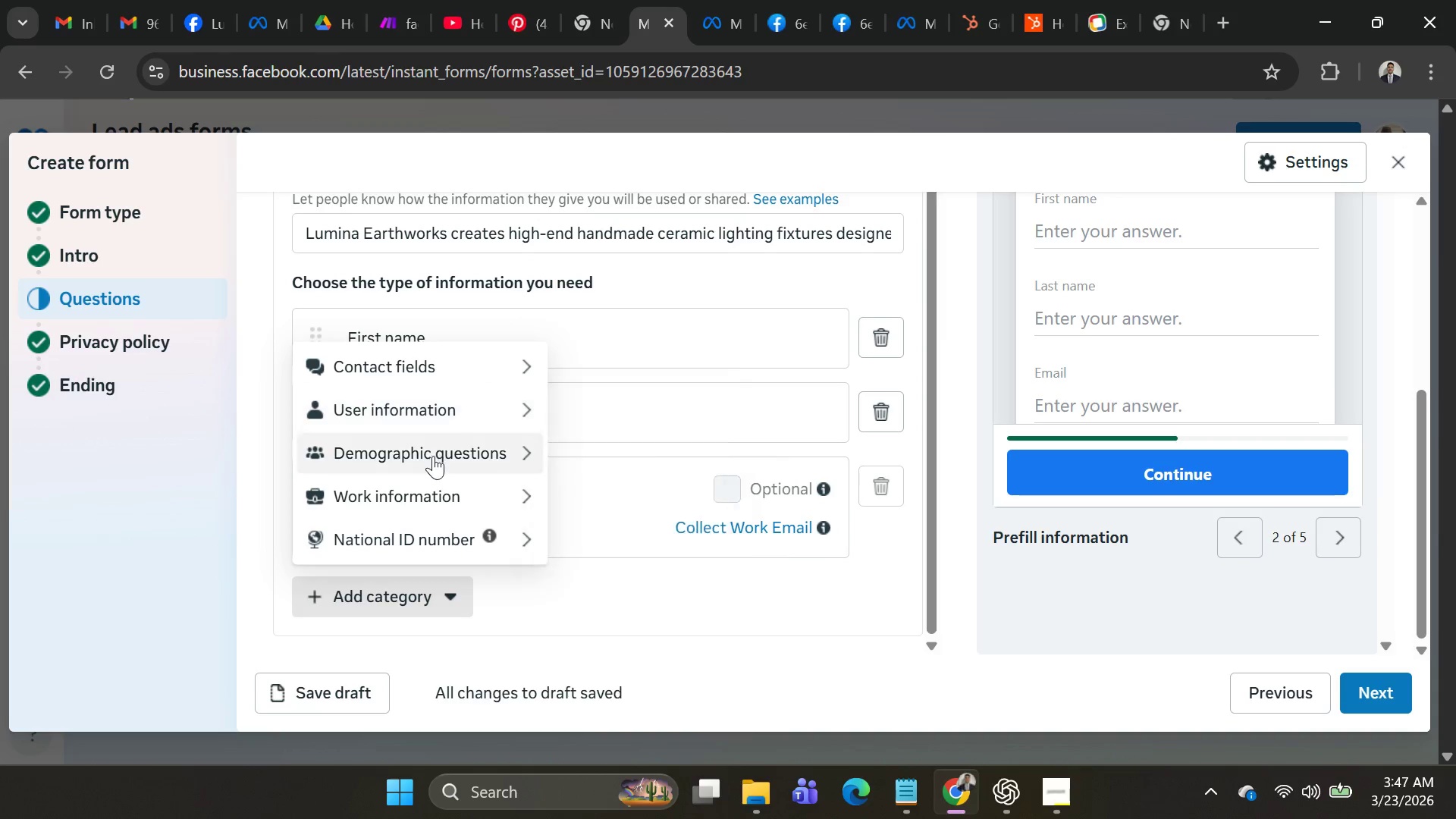 
double_click([433, 456])
 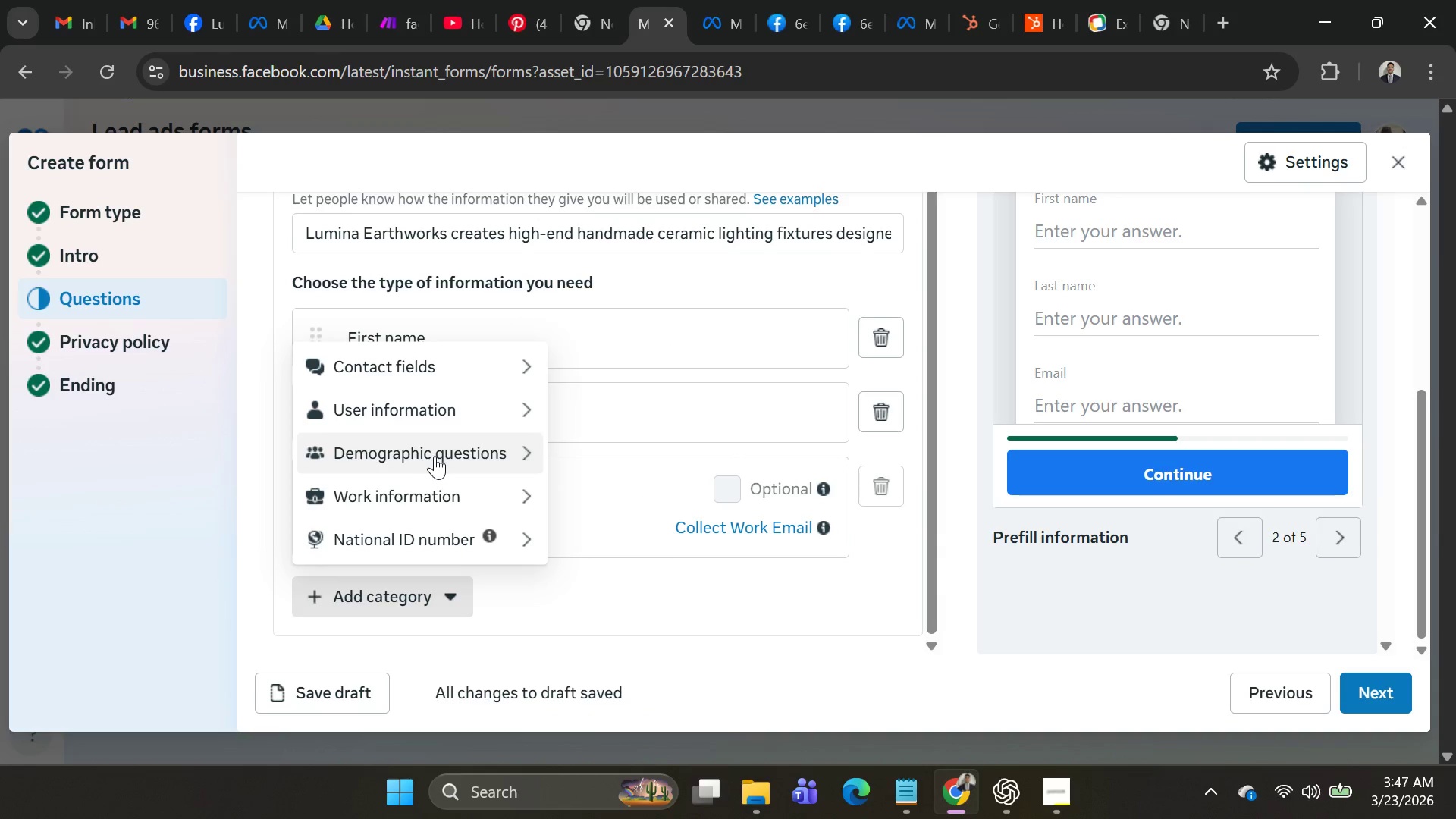 
left_click([435, 456])
 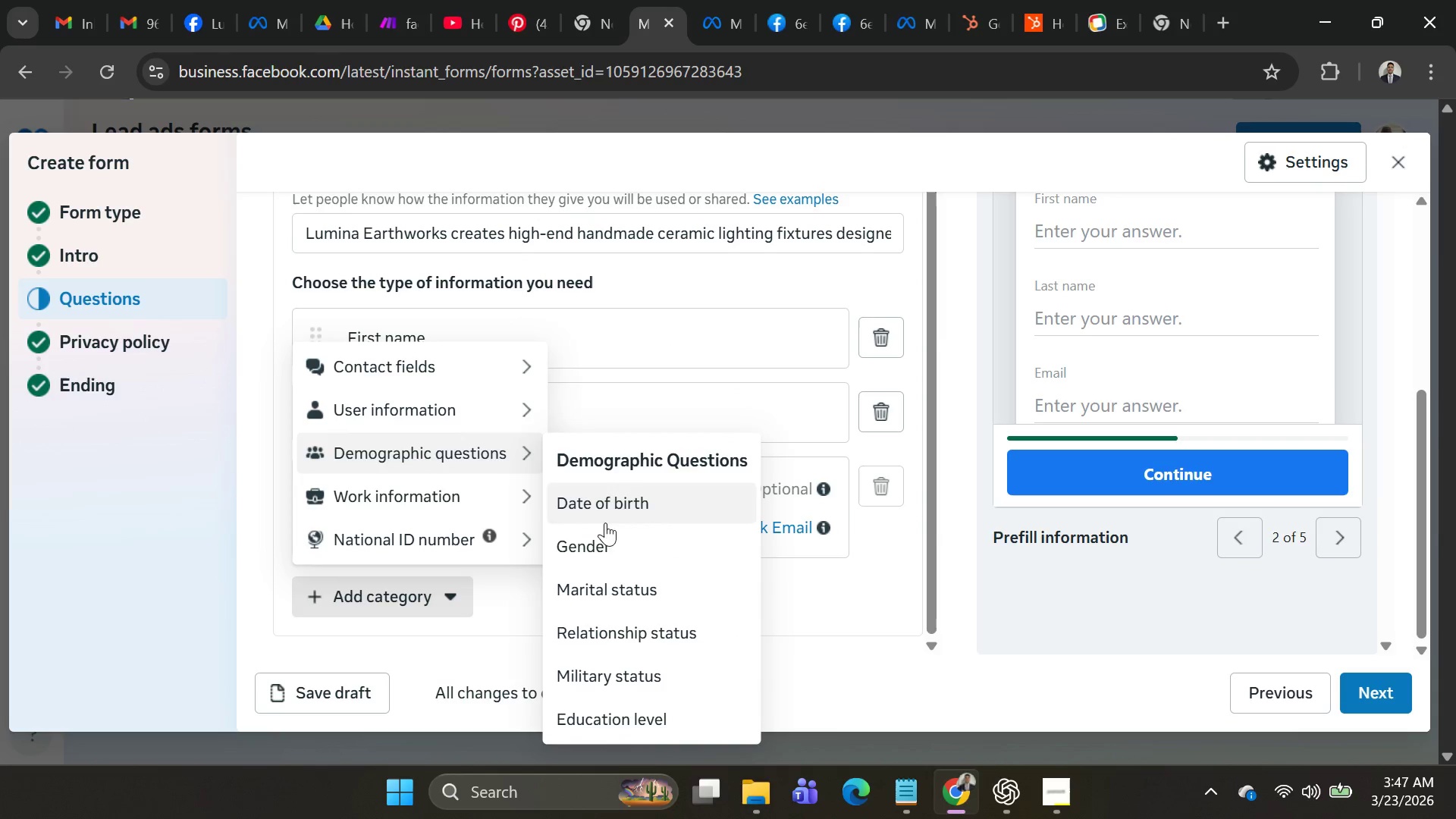 
scroll: coordinate [633, 695], scroll_direction: down, amount: 6.0
 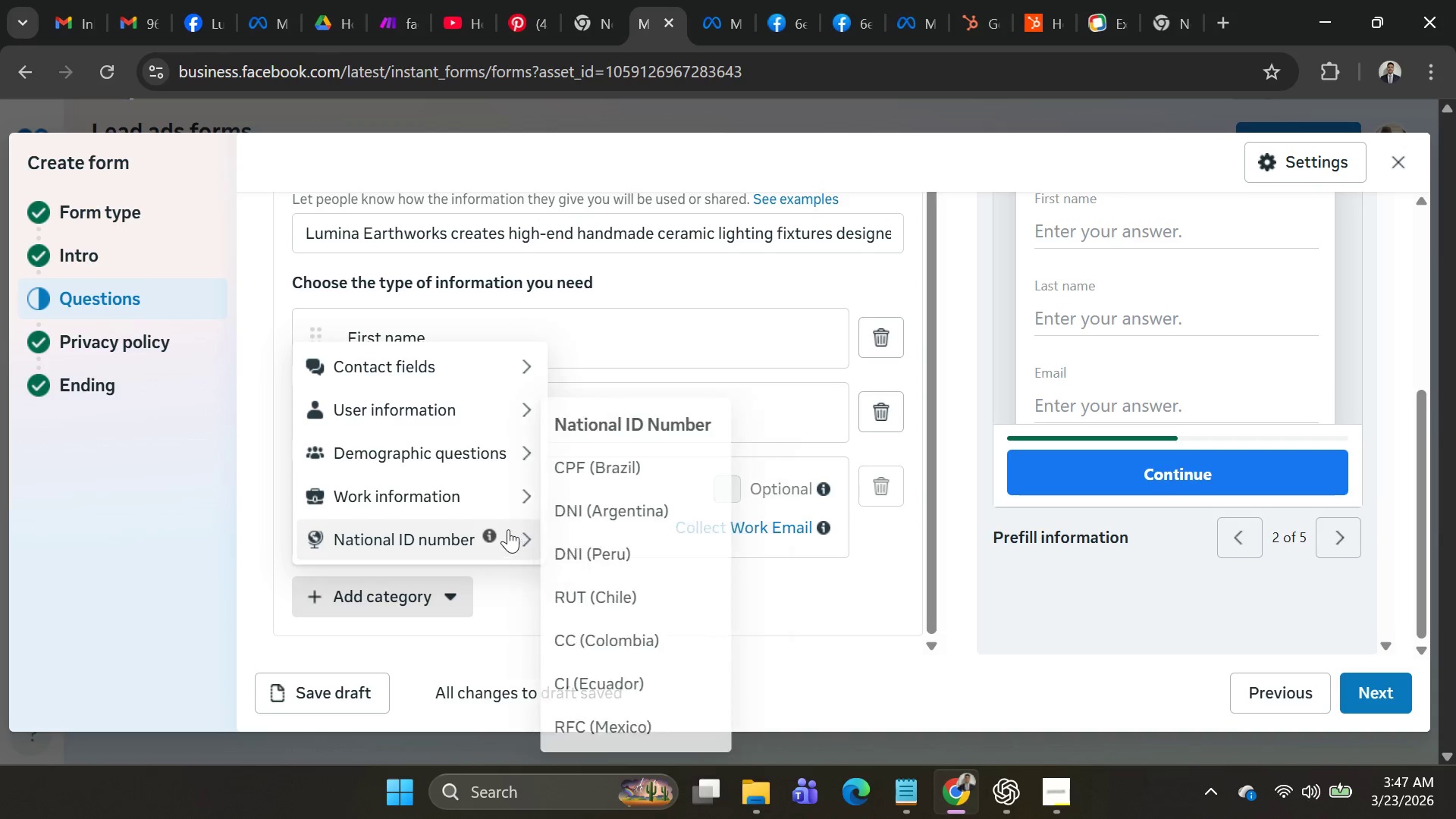 
mouse_move([506, 503])
 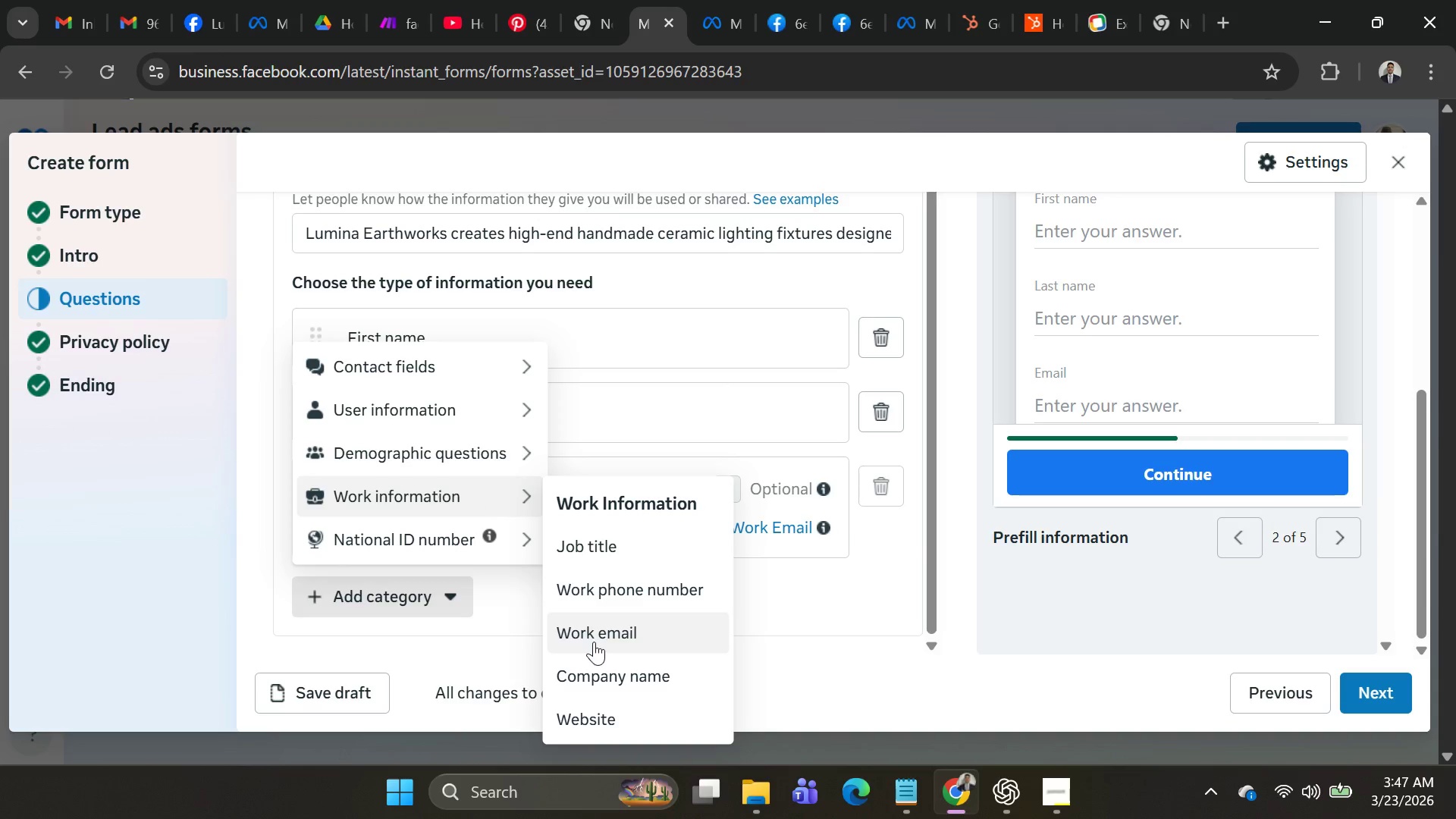 
wait(5.6)
 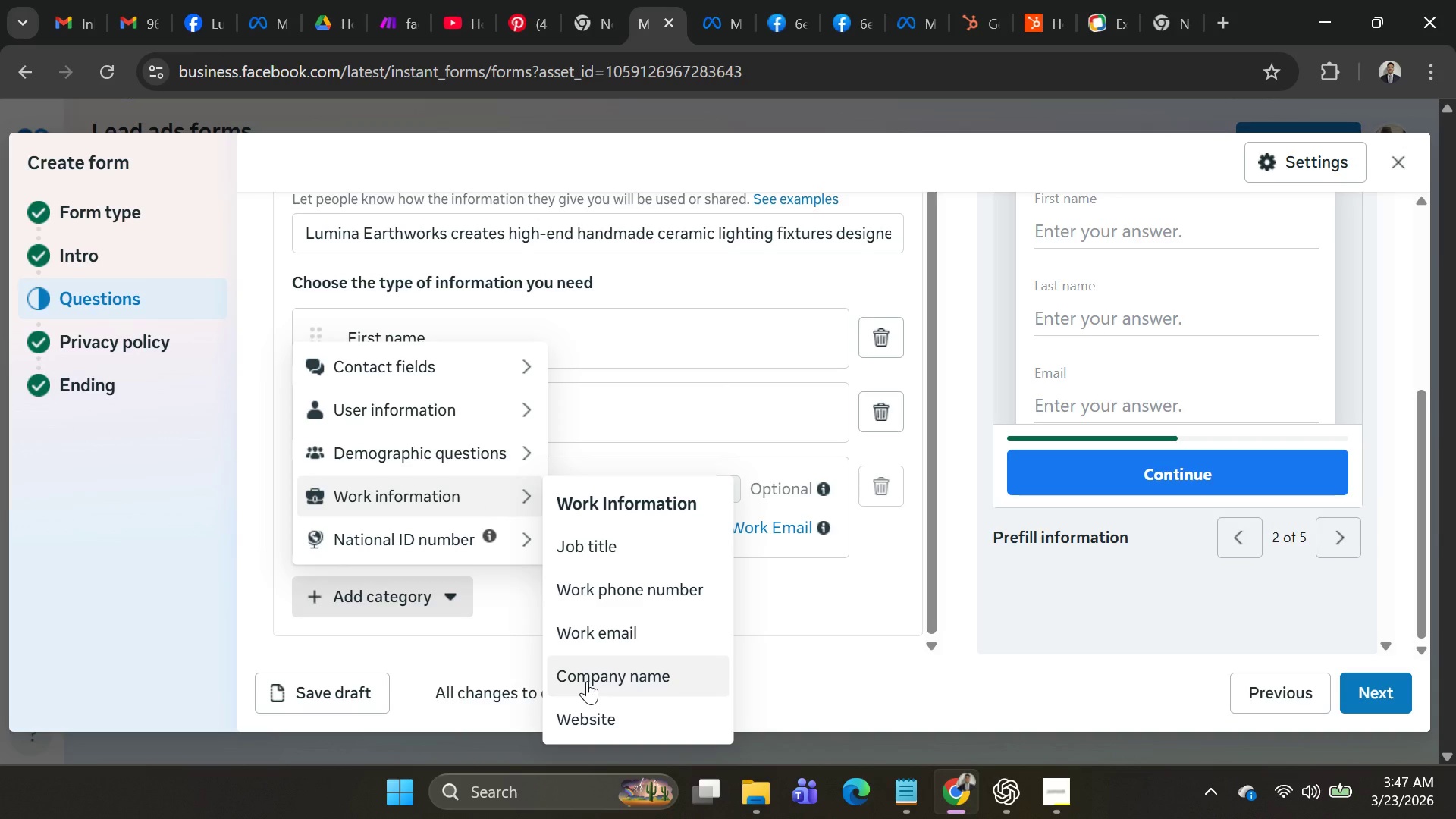 
left_click([398, 366])
 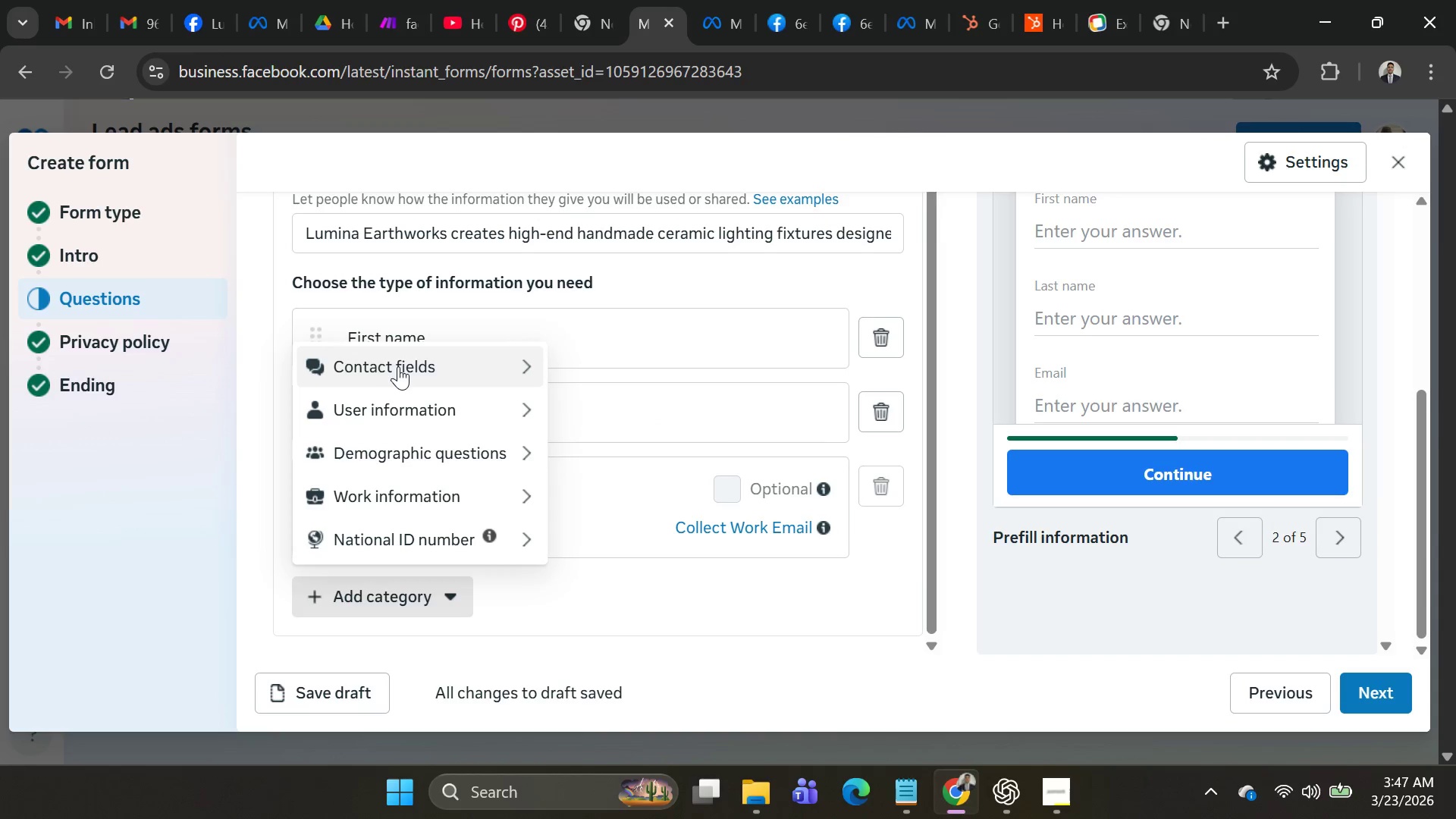 
left_click([402, 366])
 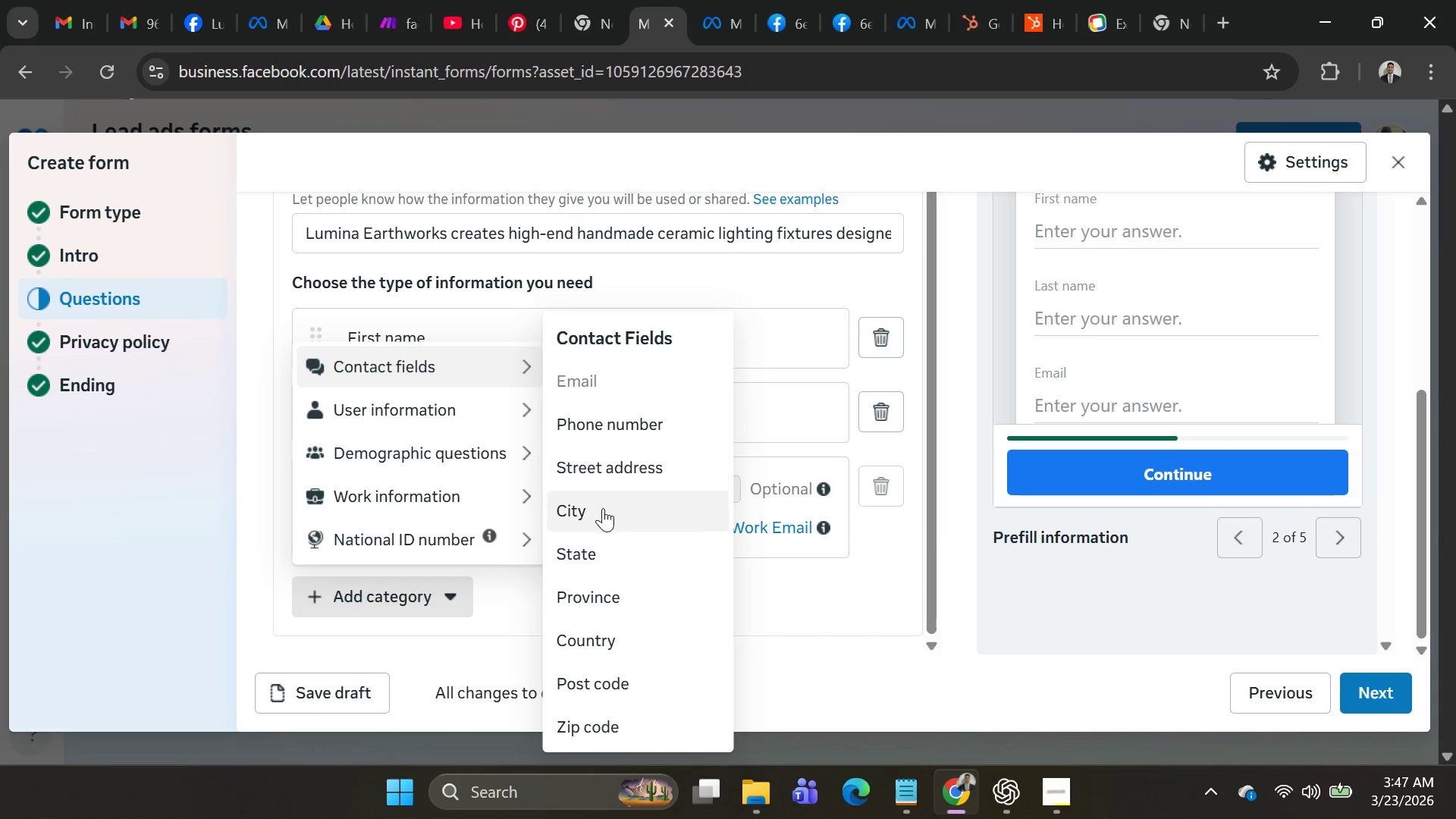 
left_click([477, 626])
 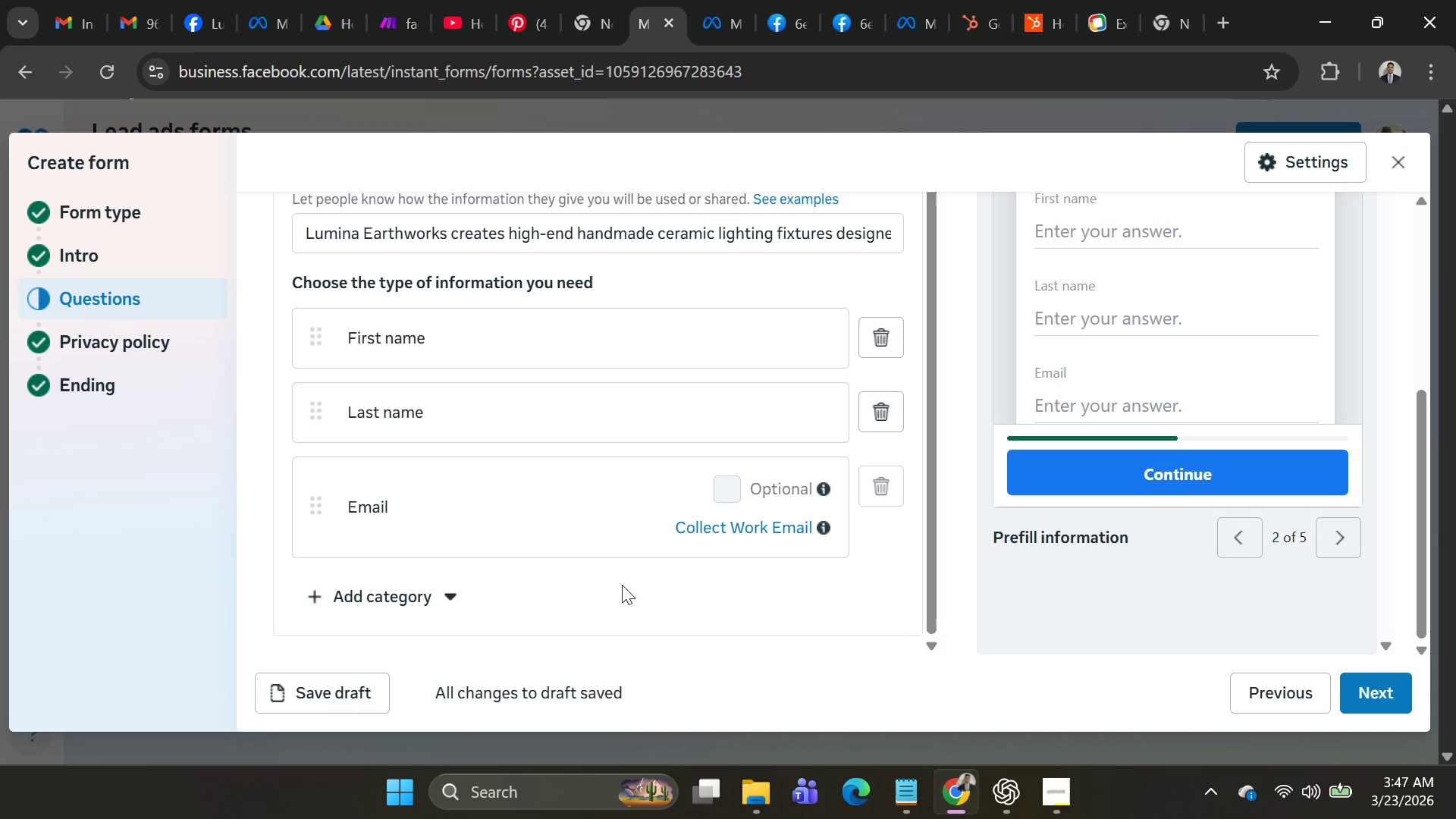 
scroll: coordinate [693, 442], scroll_direction: up, amount: 7.0
 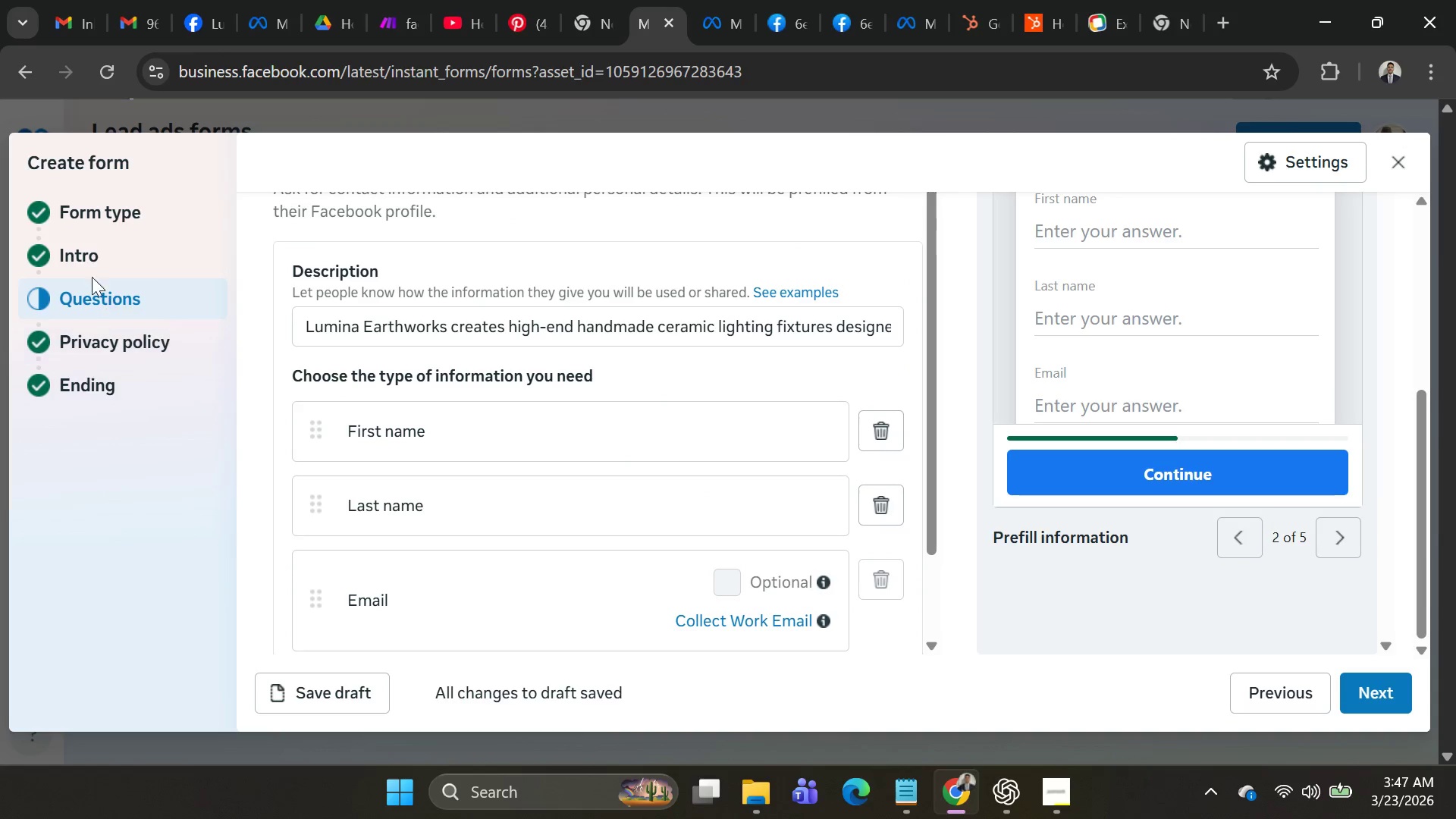 
left_click([89, 264])
 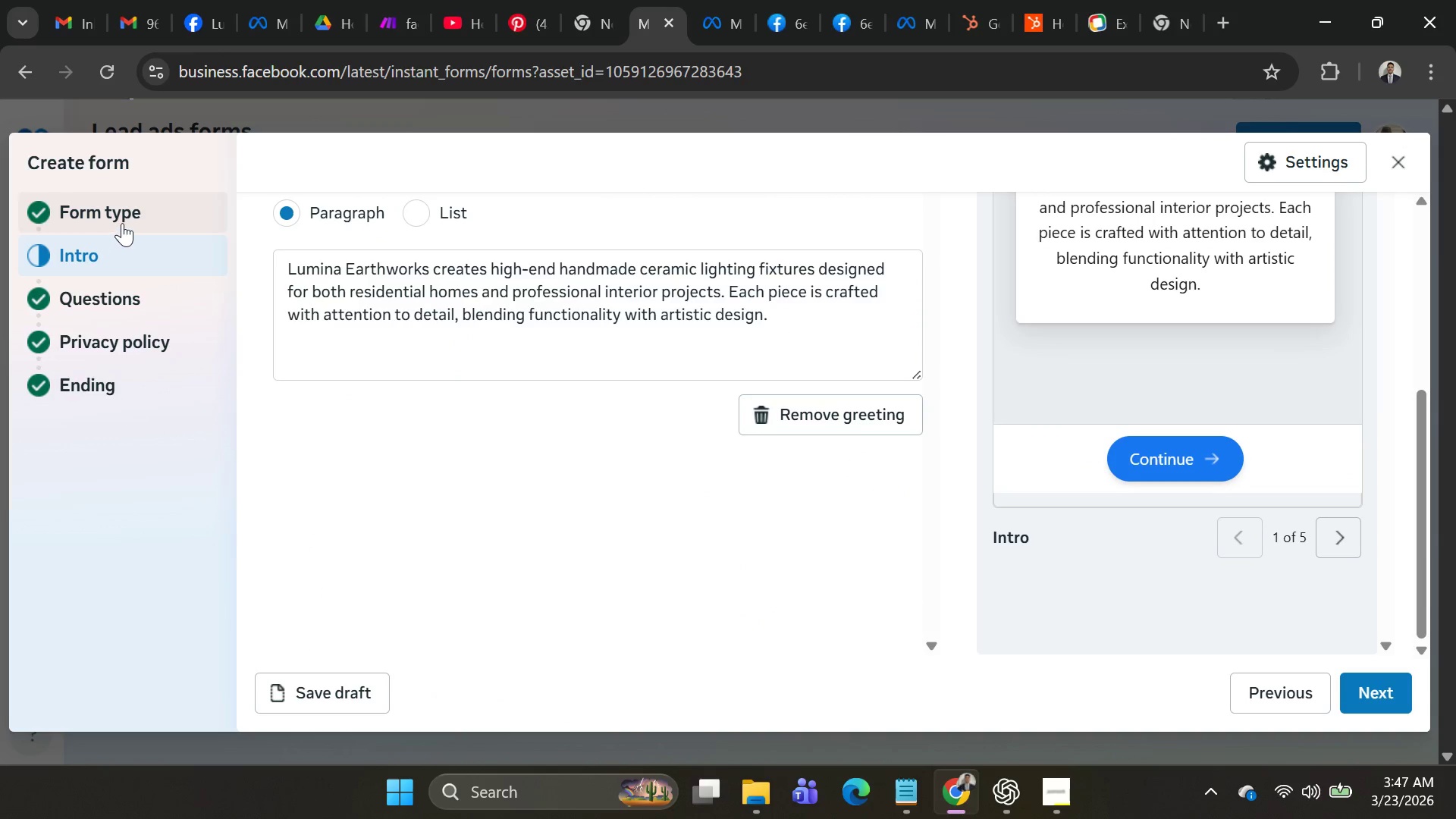 
left_click([122, 223])
 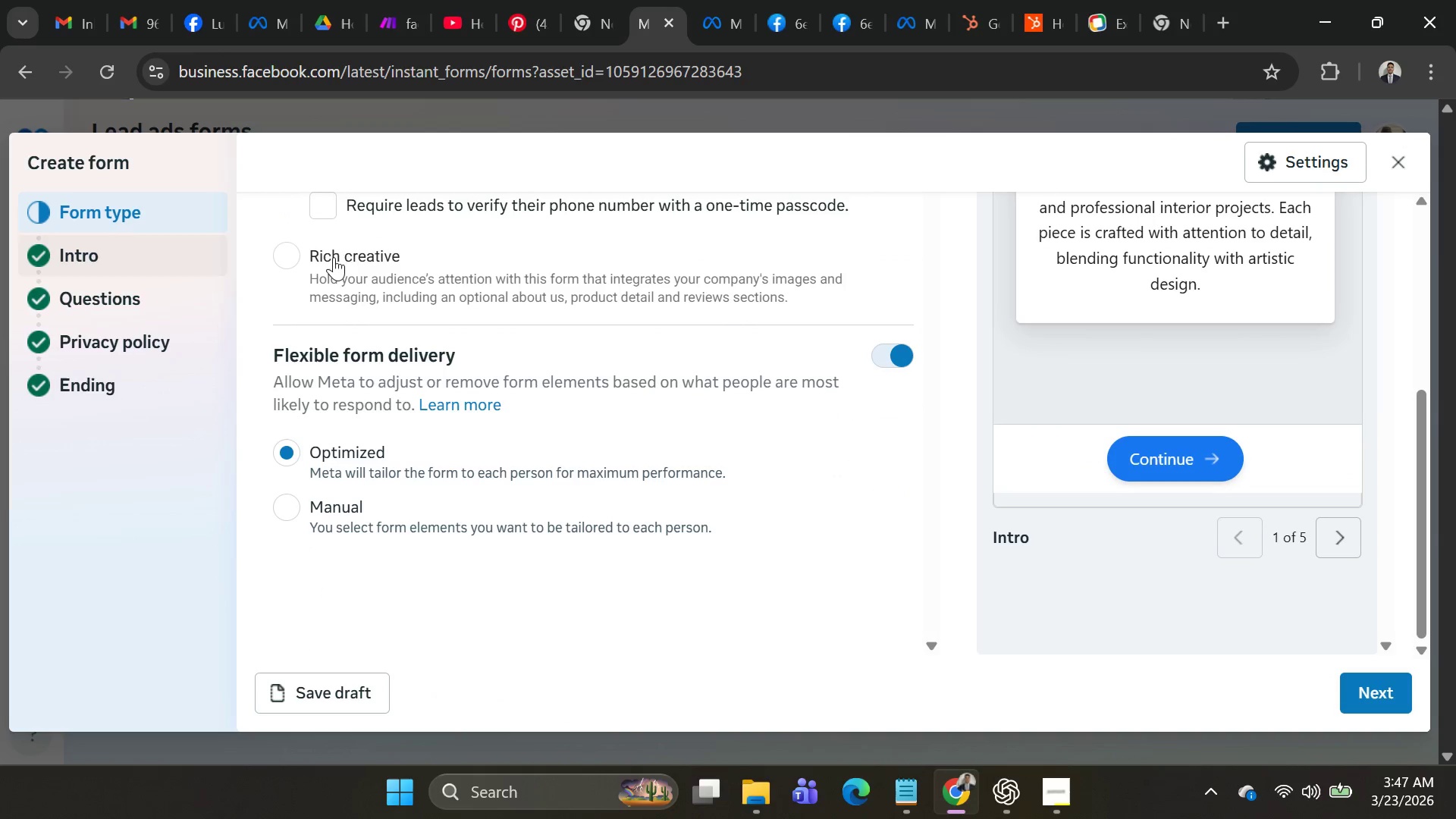 
scroll: coordinate [444, 269], scroll_direction: up, amount: 3.0
 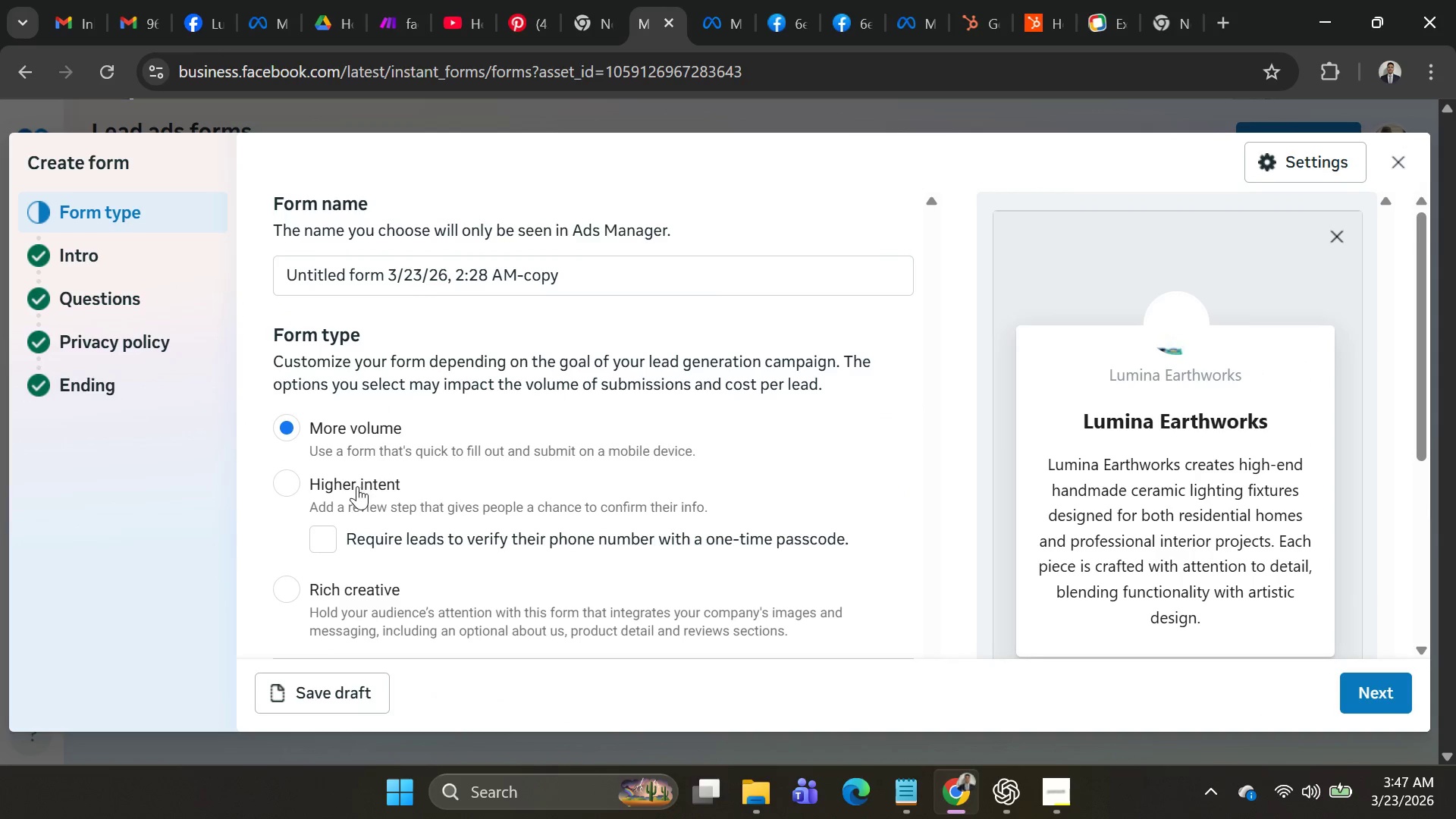 
scroll: coordinate [401, 408], scroll_direction: down, amount: 6.0
 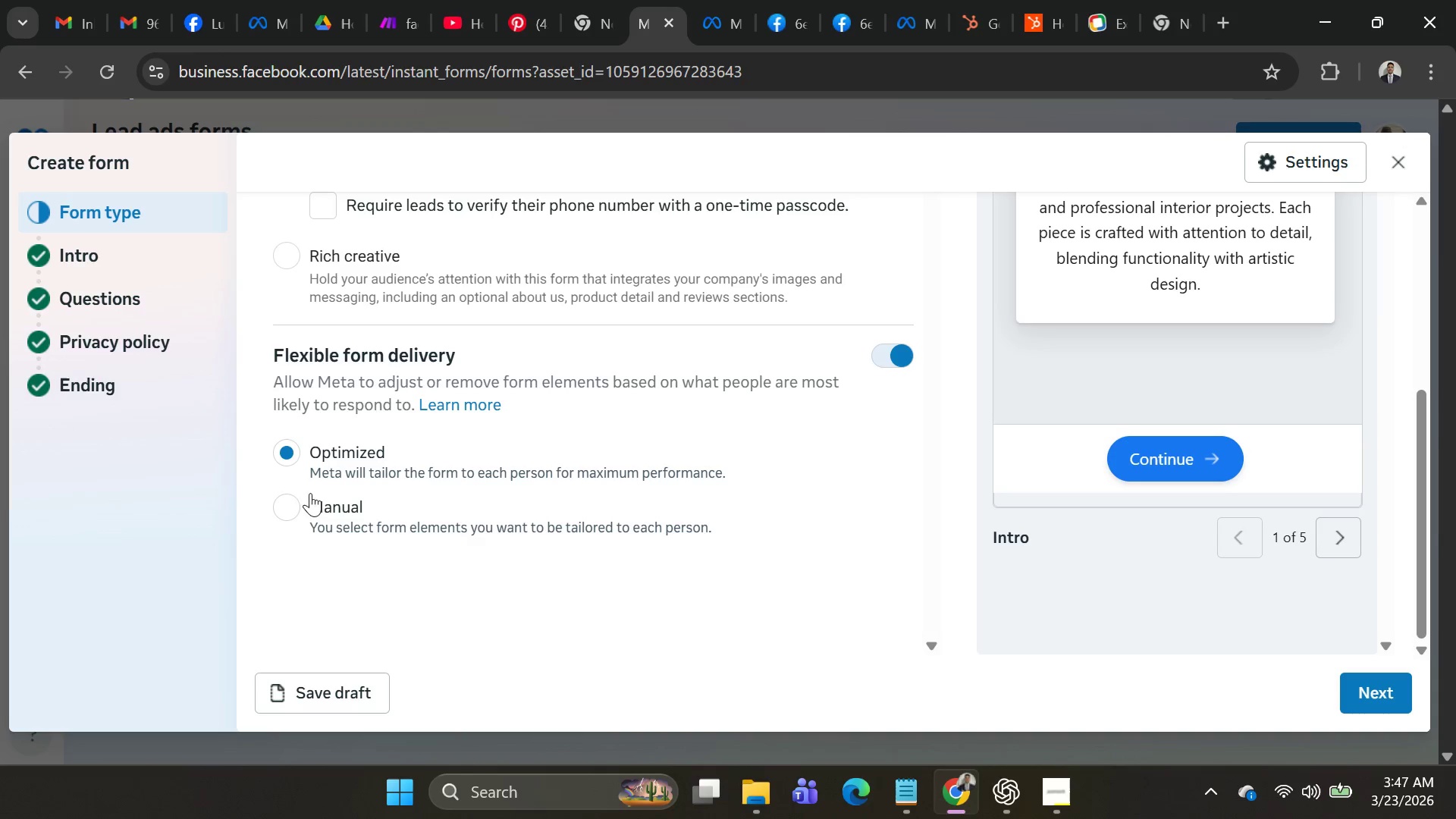 
left_click([306, 502])
 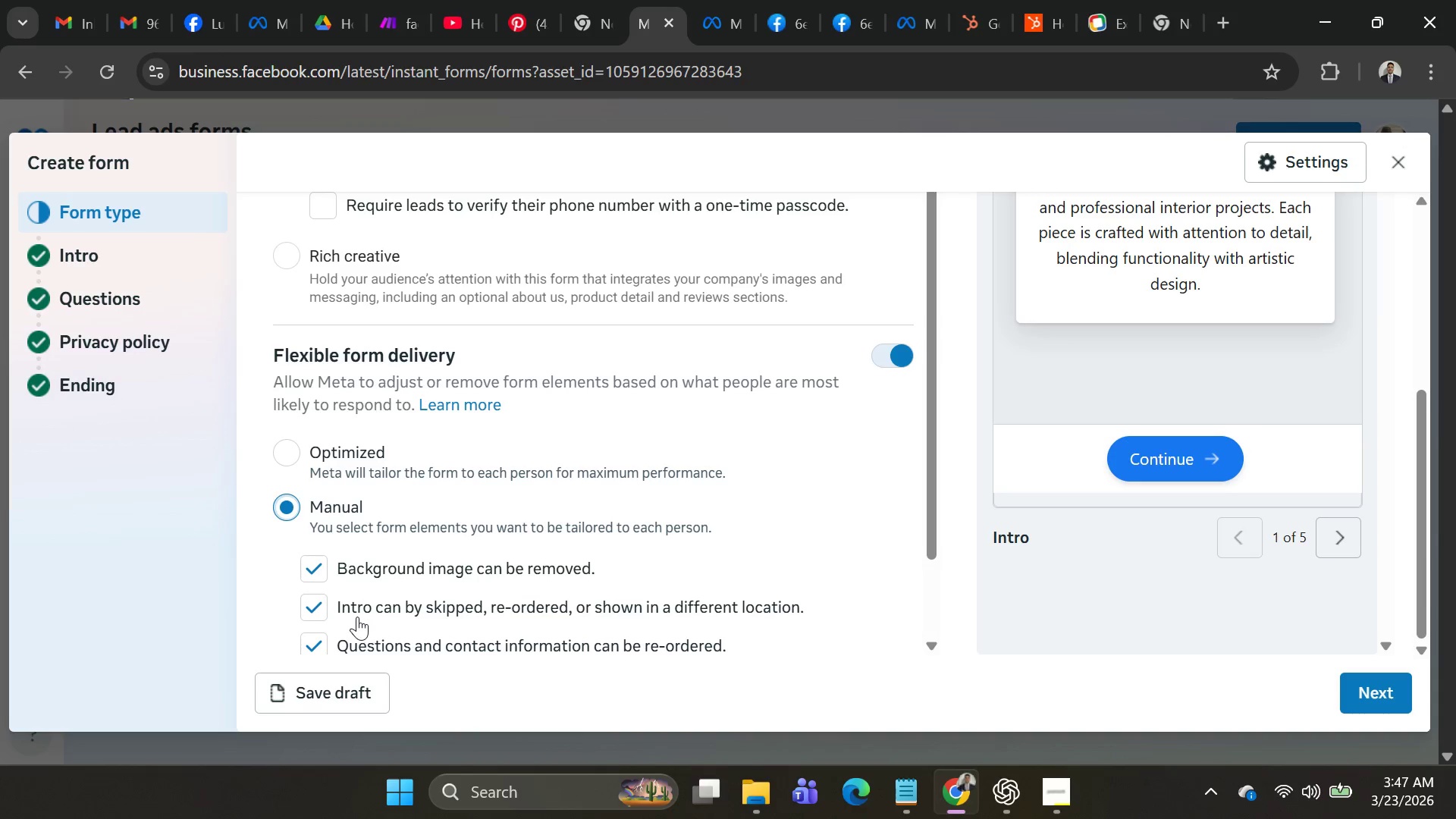 
scroll: coordinate [471, 550], scroll_direction: down, amount: 5.0
 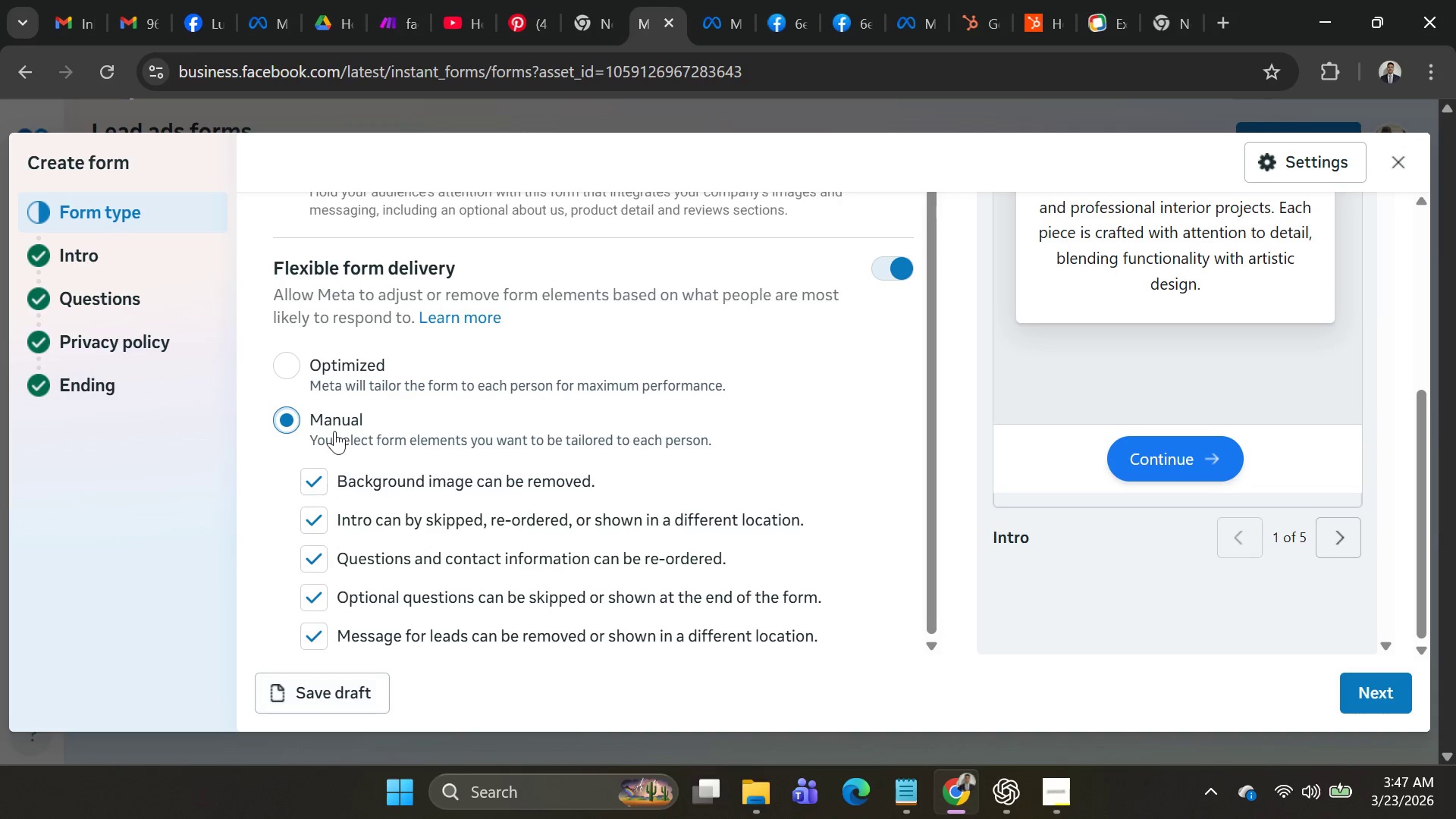 
left_click([300, 358])
 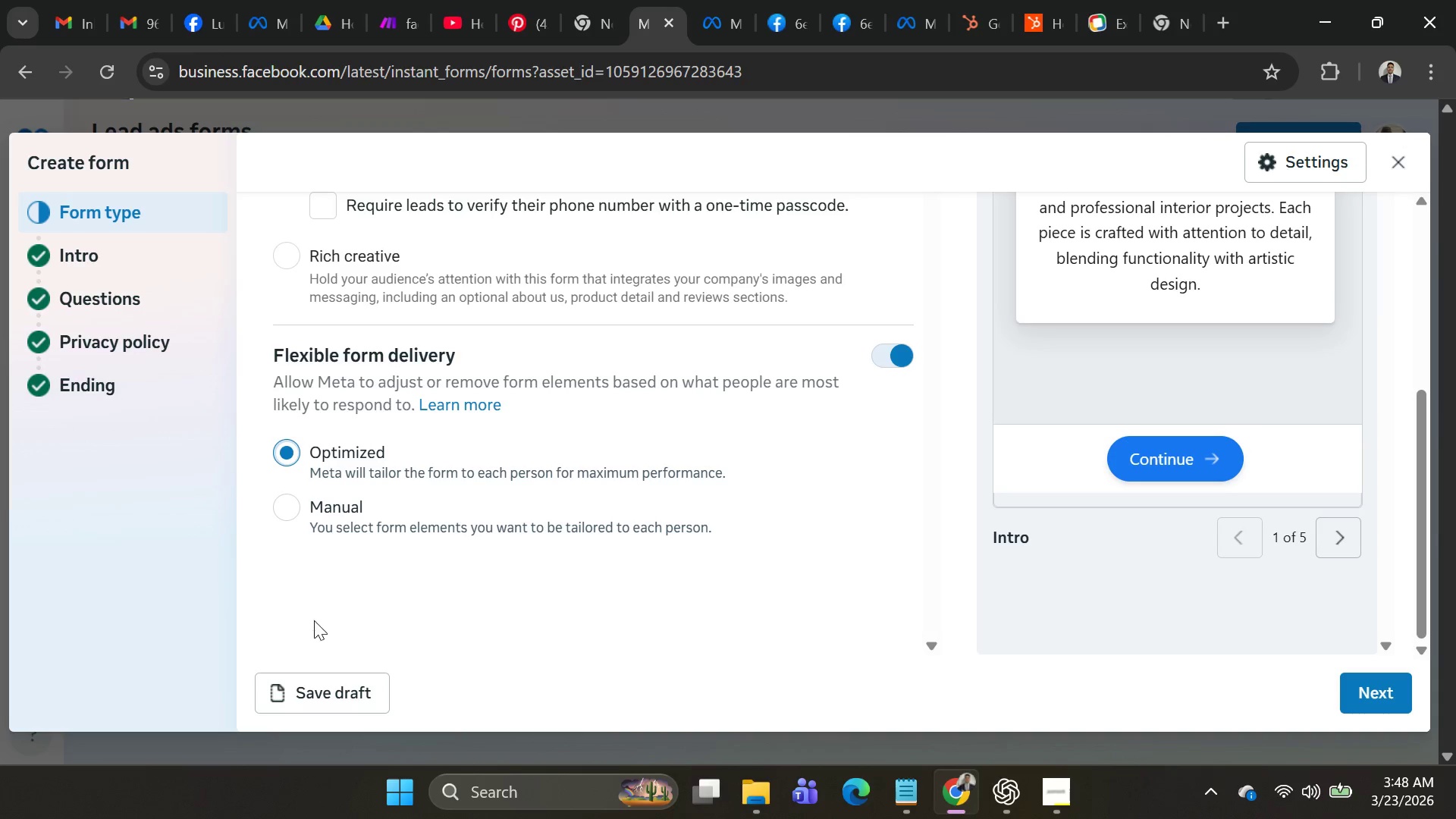 
left_click([300, 691])
 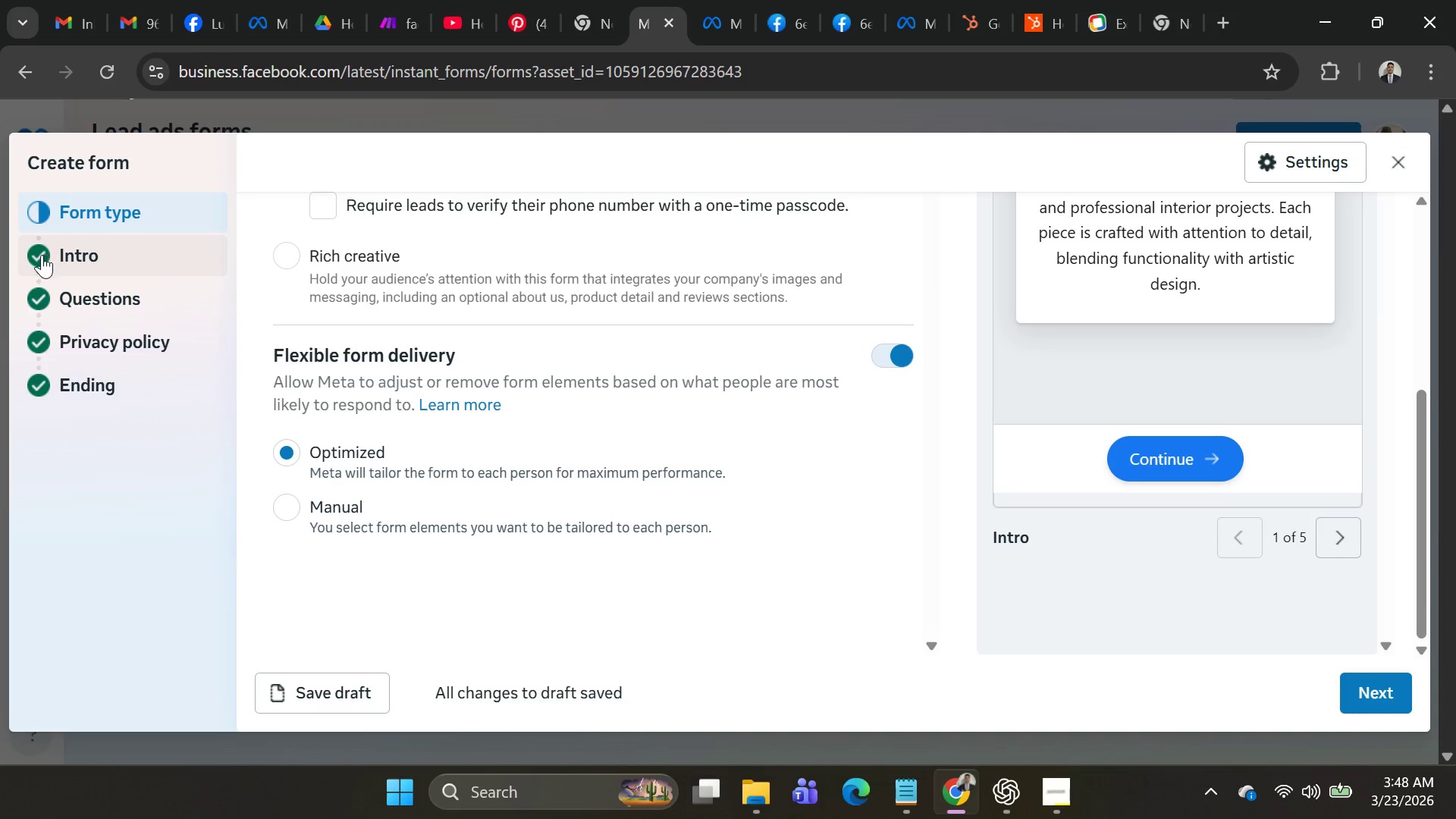 
scroll: coordinate [597, 483], scroll_direction: up, amount: 2.0
 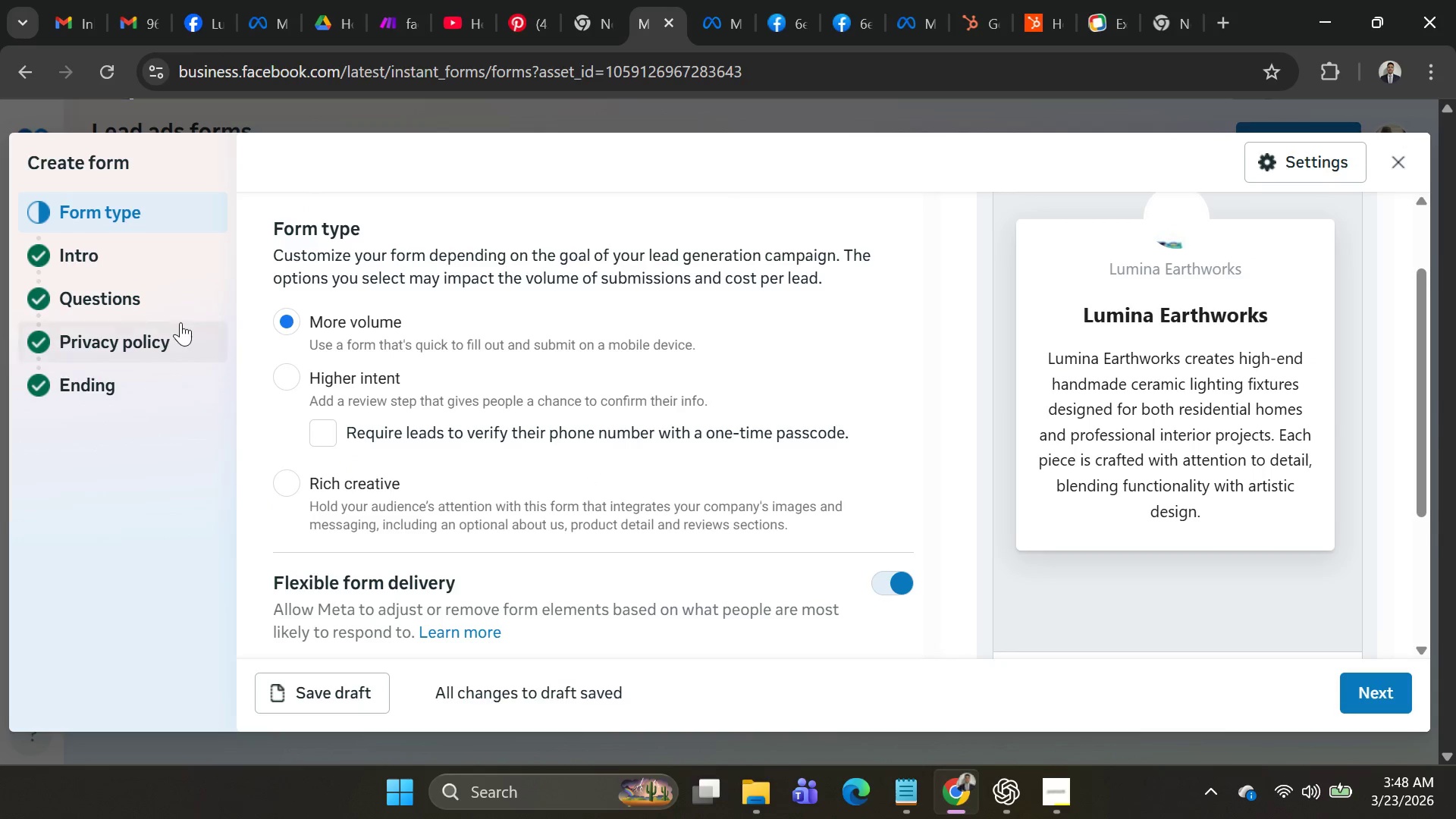 
left_click([70, 271])
 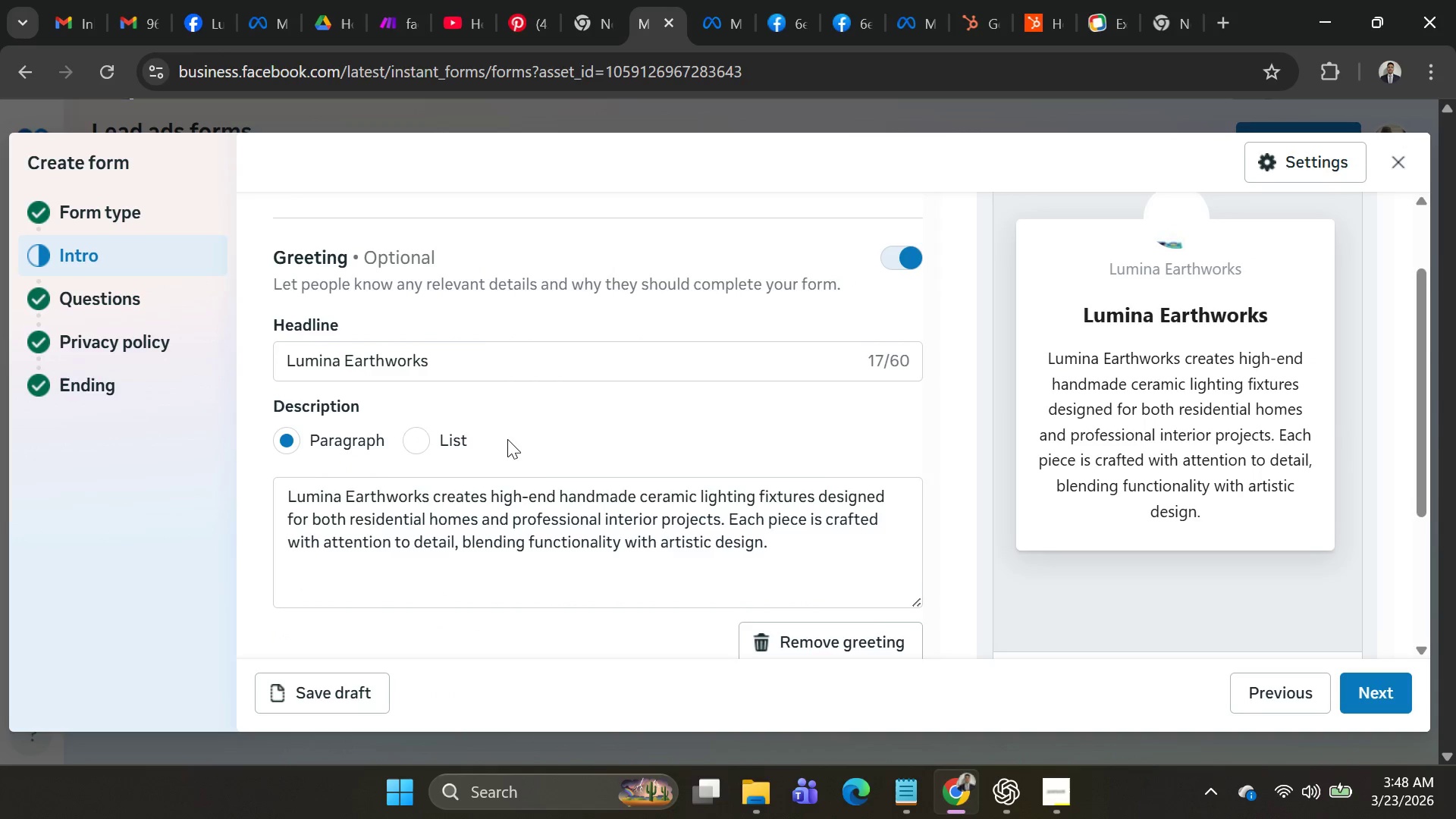 
scroll: coordinate [527, 534], scroll_direction: down, amount: 6.0
 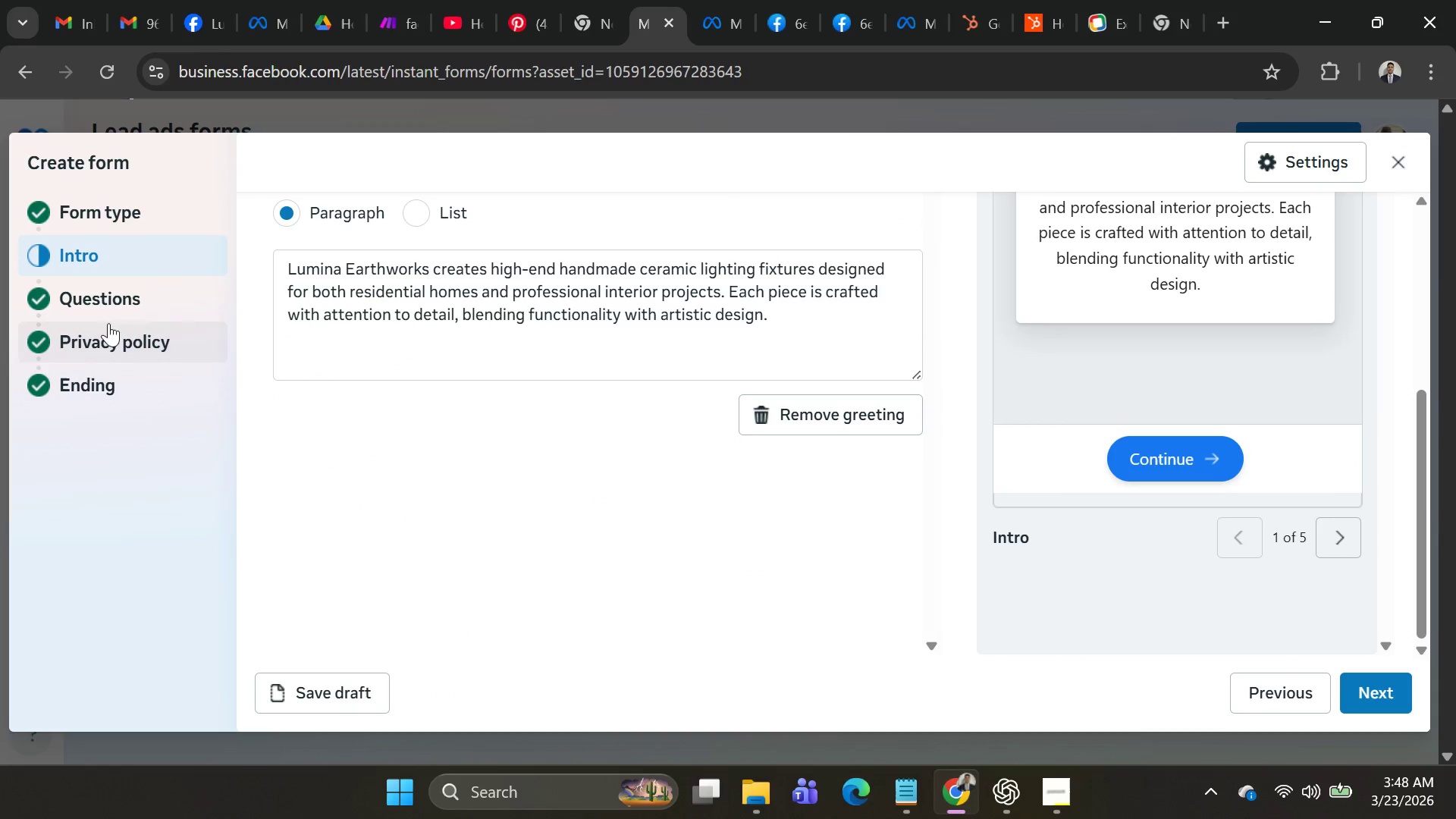 
left_click([99, 290])
 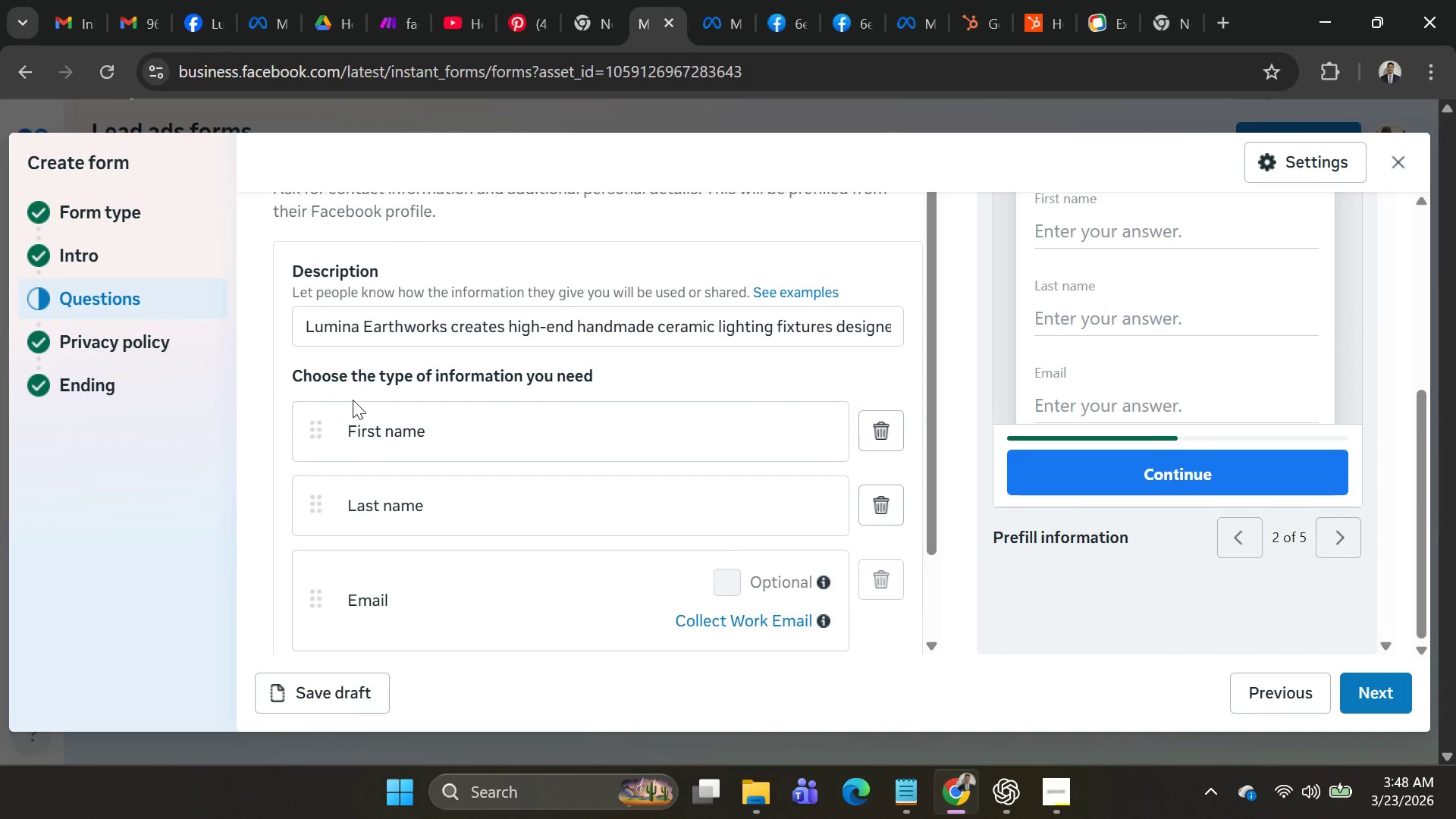 
scroll: coordinate [463, 446], scroll_direction: down, amount: 4.0
 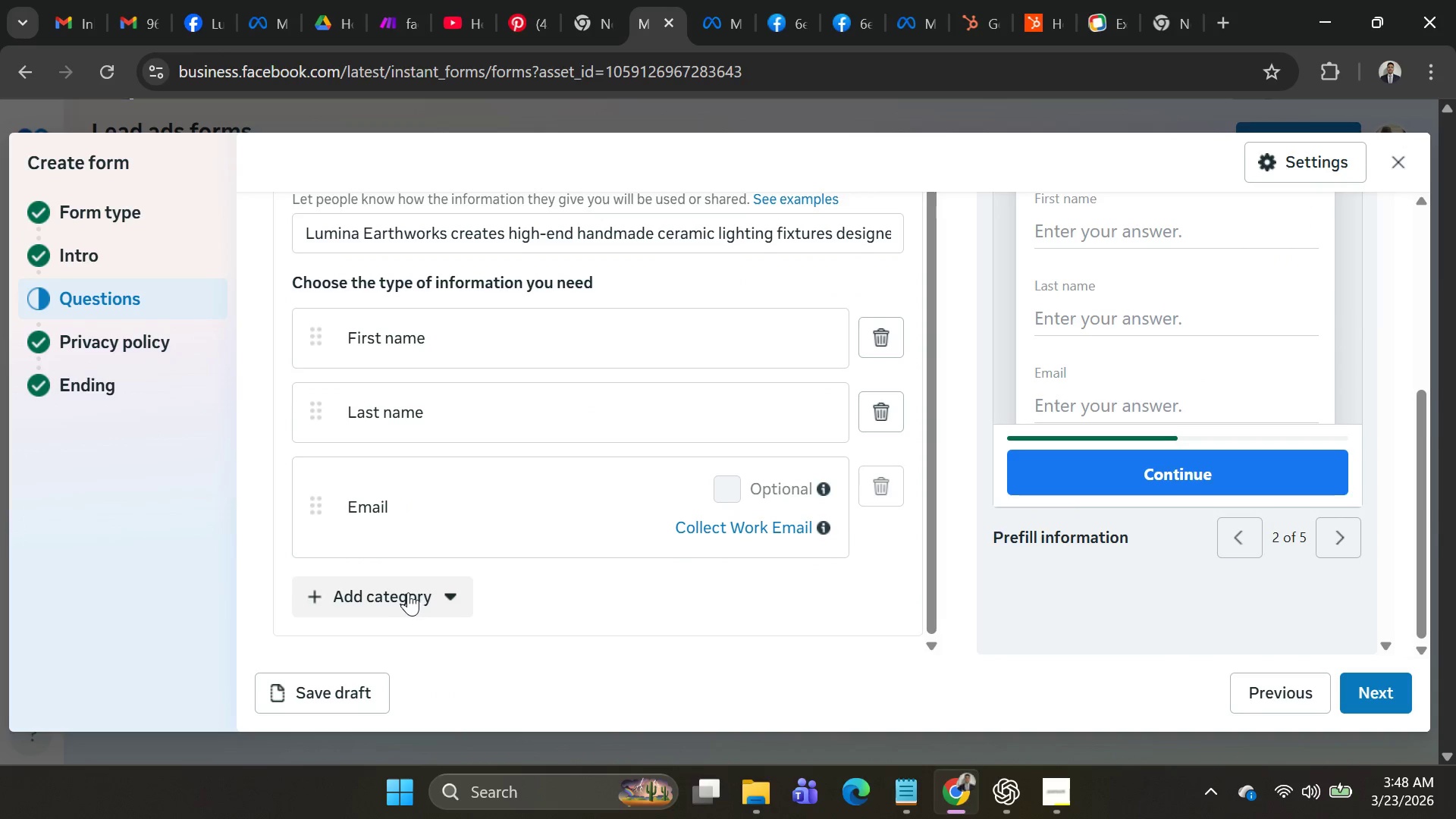 
left_click([406, 593])
 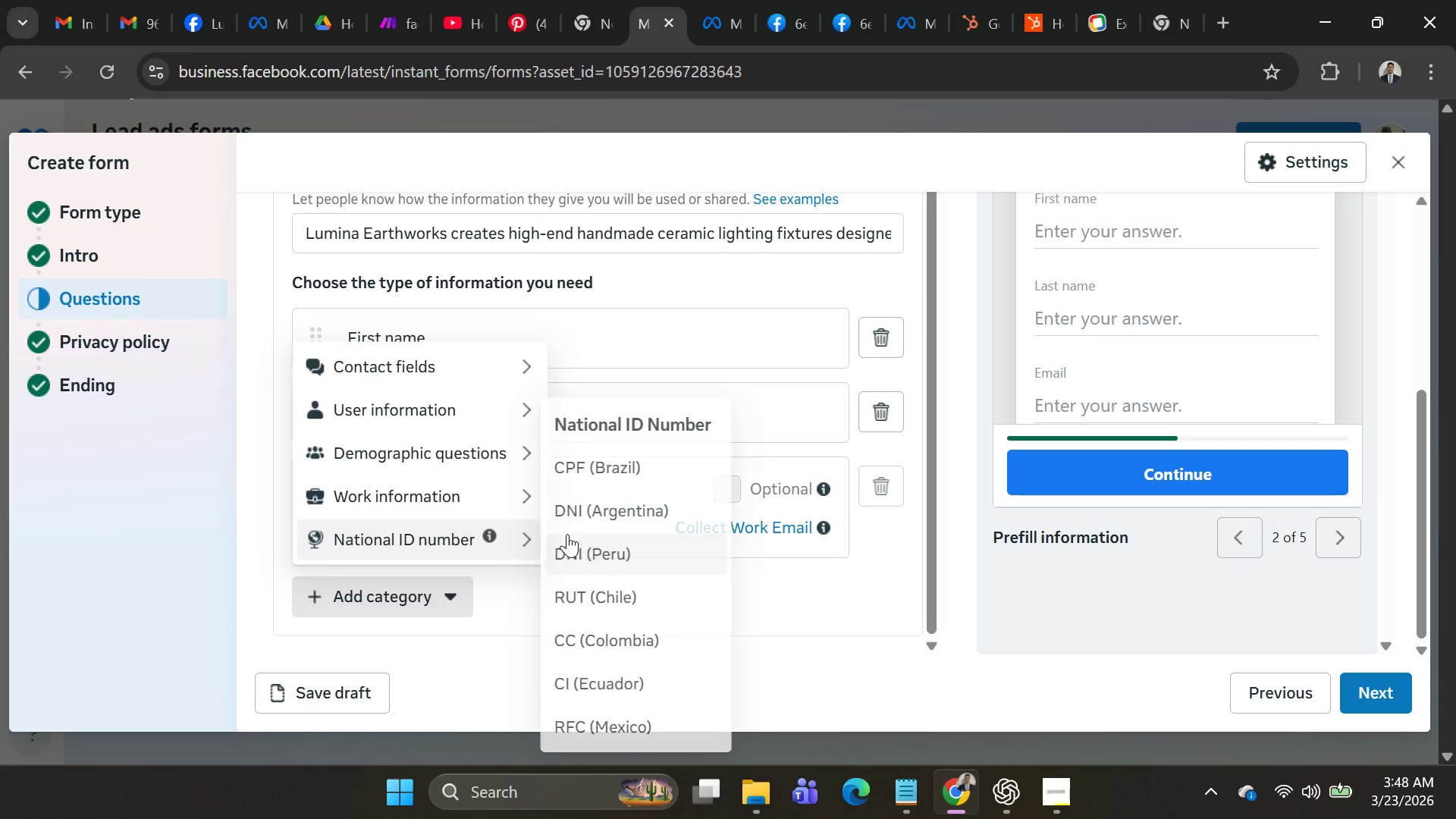 
wait(6.14)
 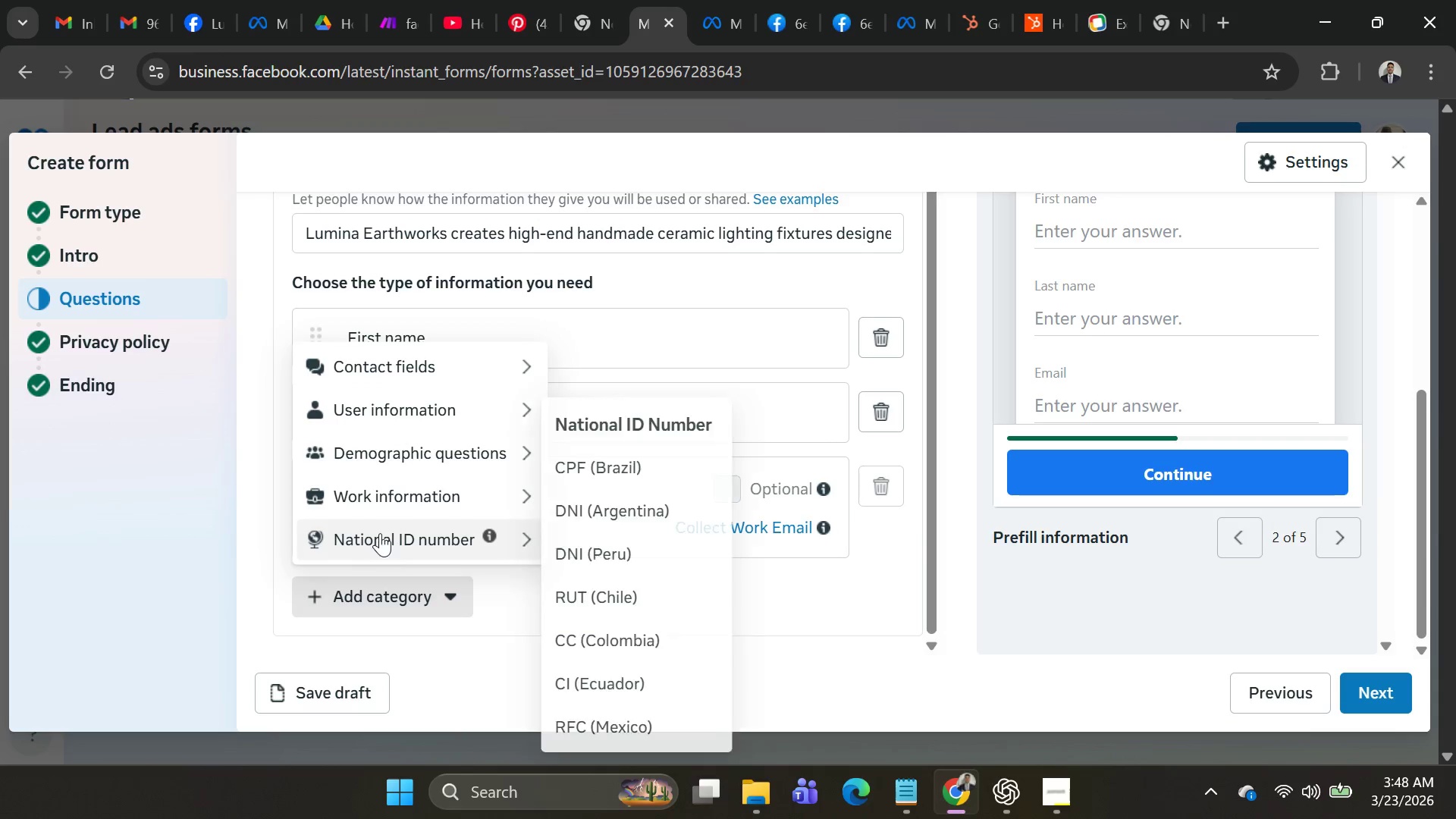 
left_click([617, 548])
 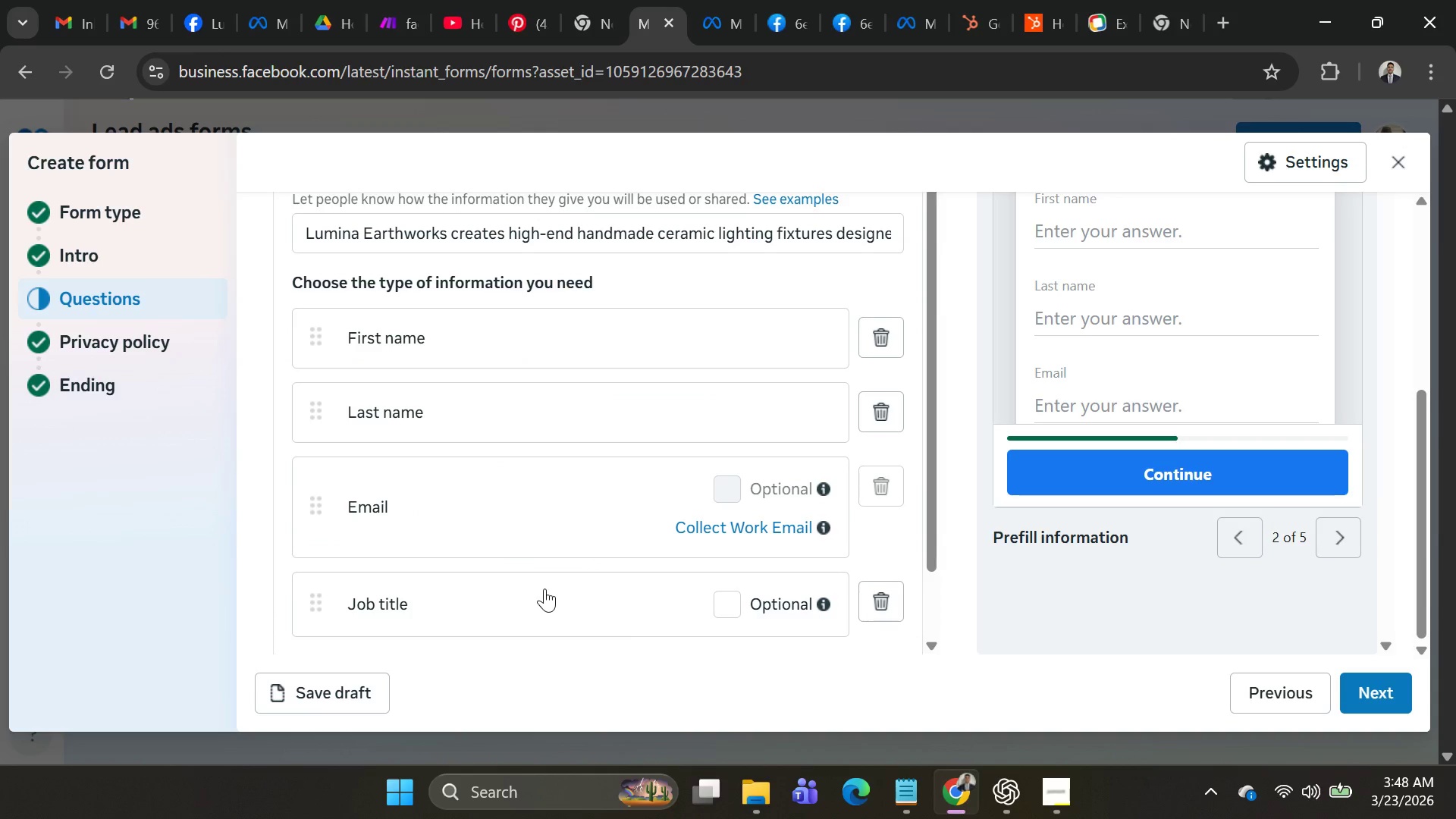 
double_click([538, 608])
 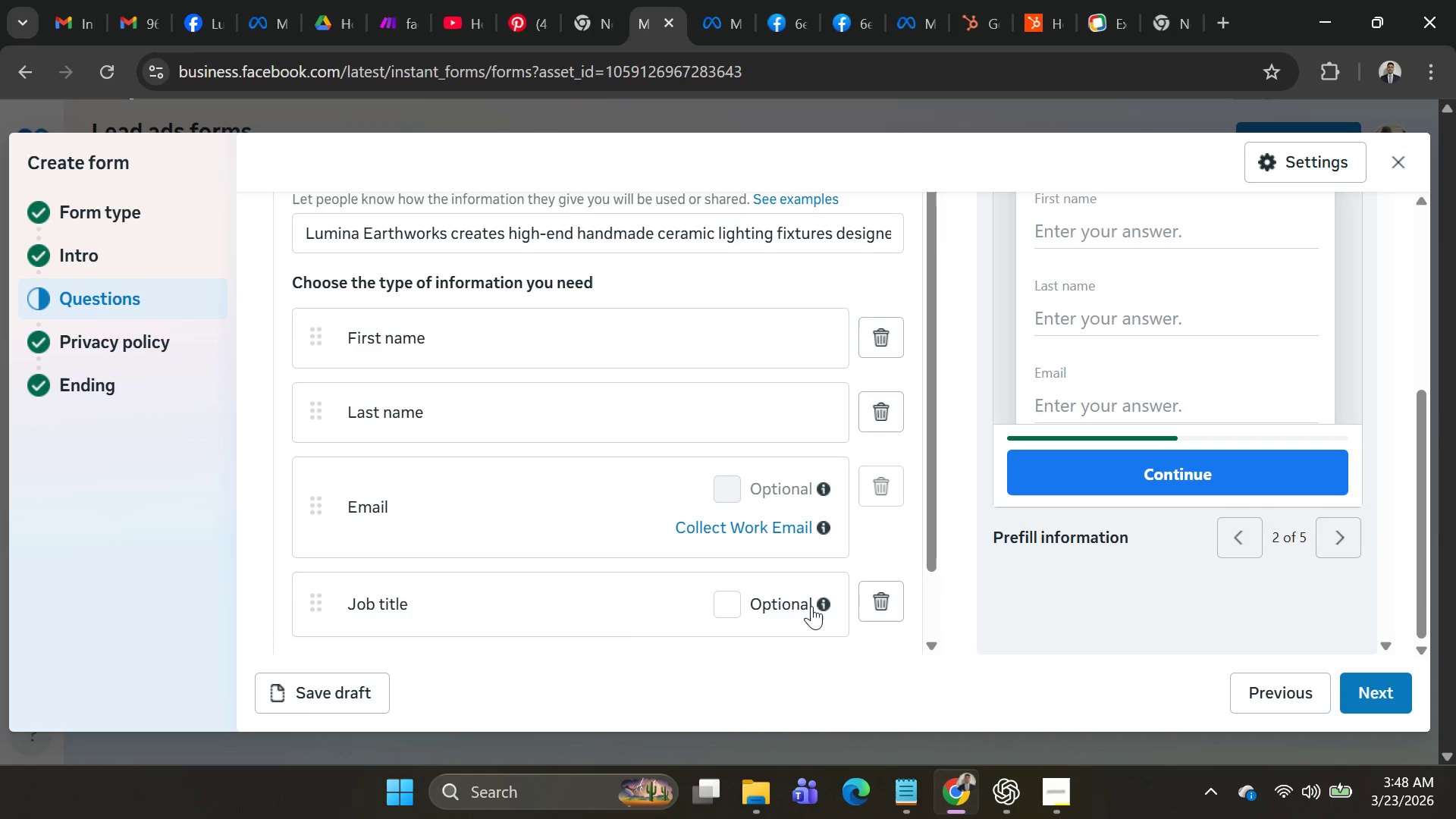 
left_click([788, 601])
 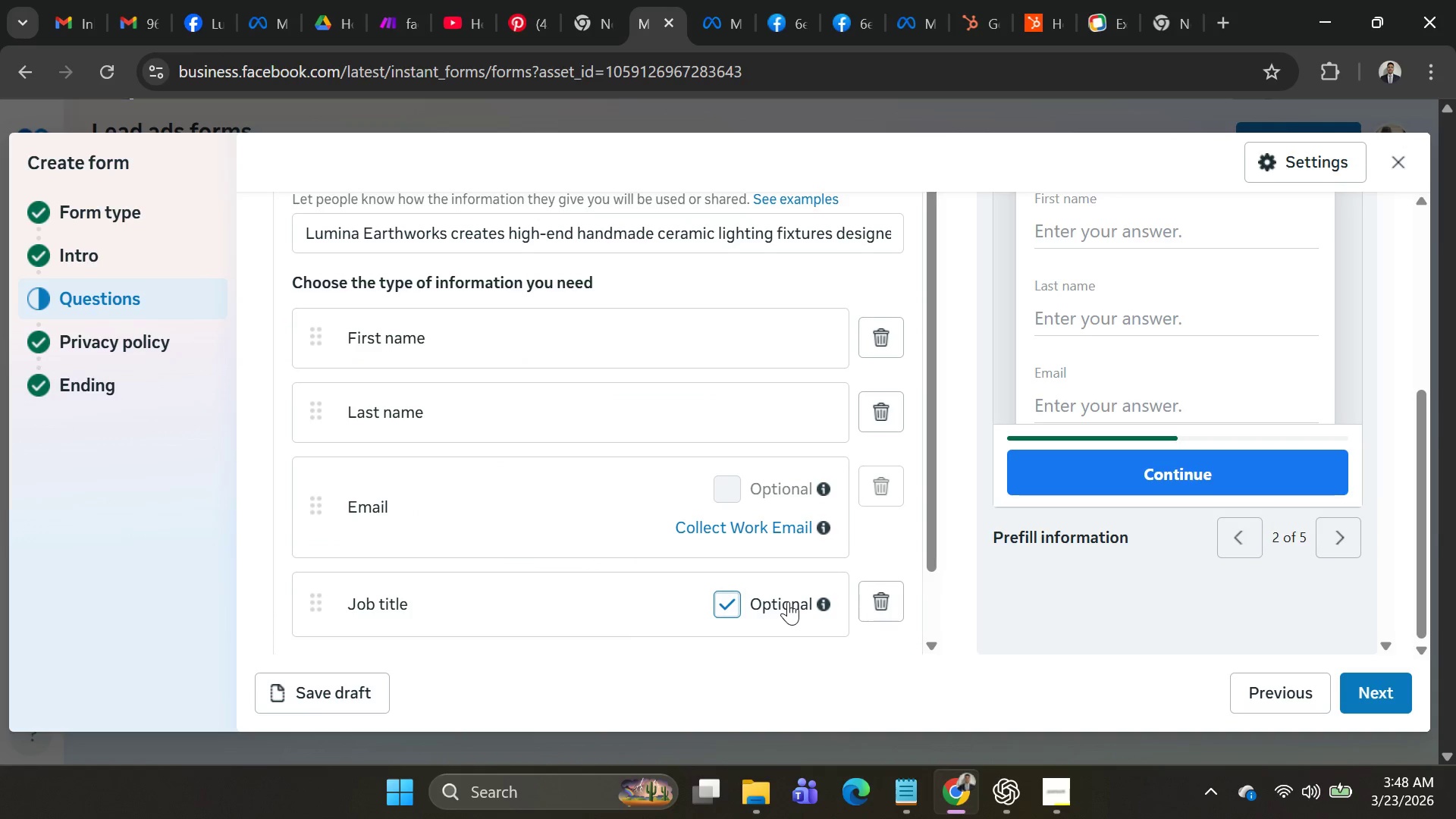 
left_click([788, 601])
 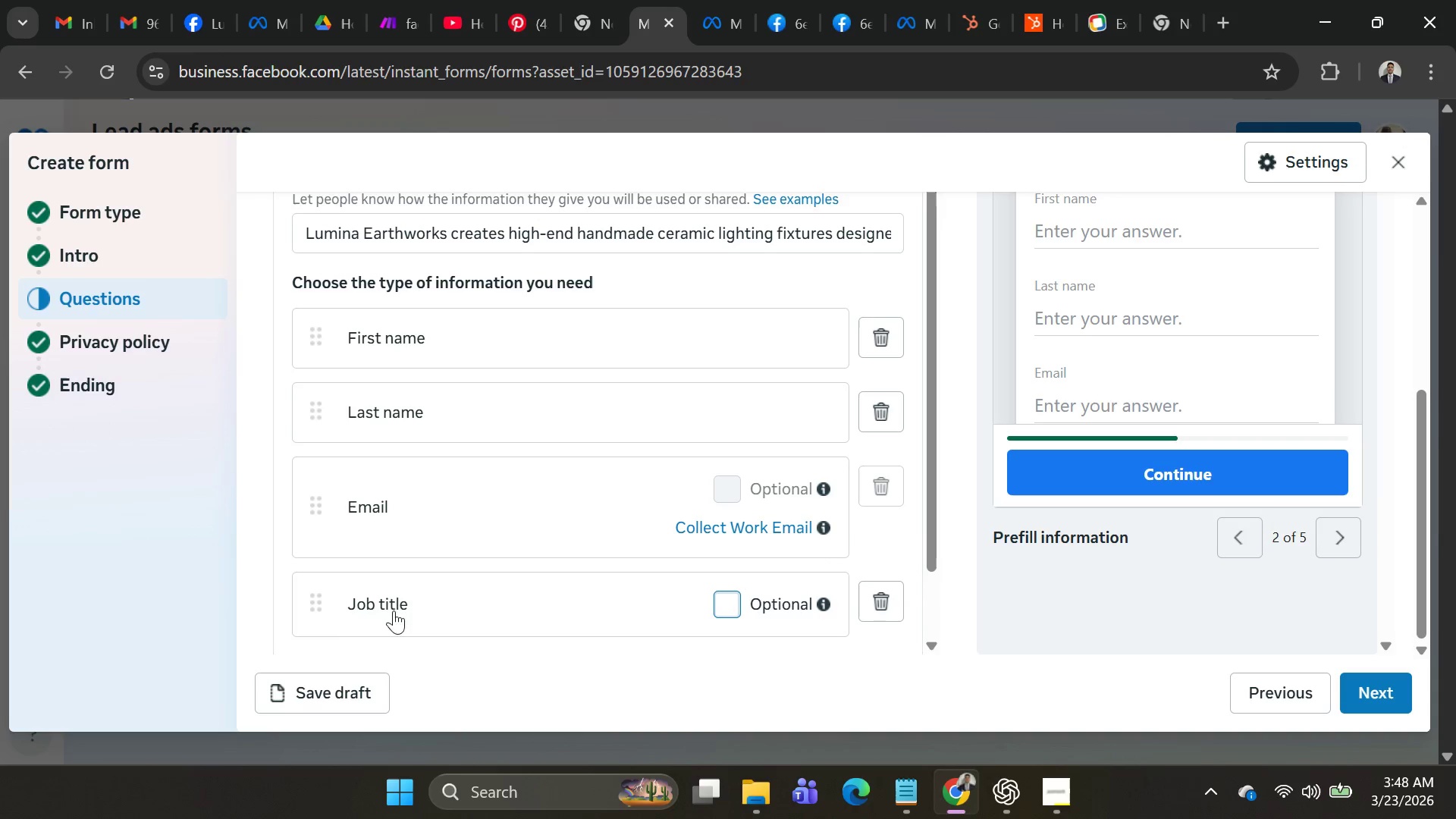 
left_click([313, 610])
 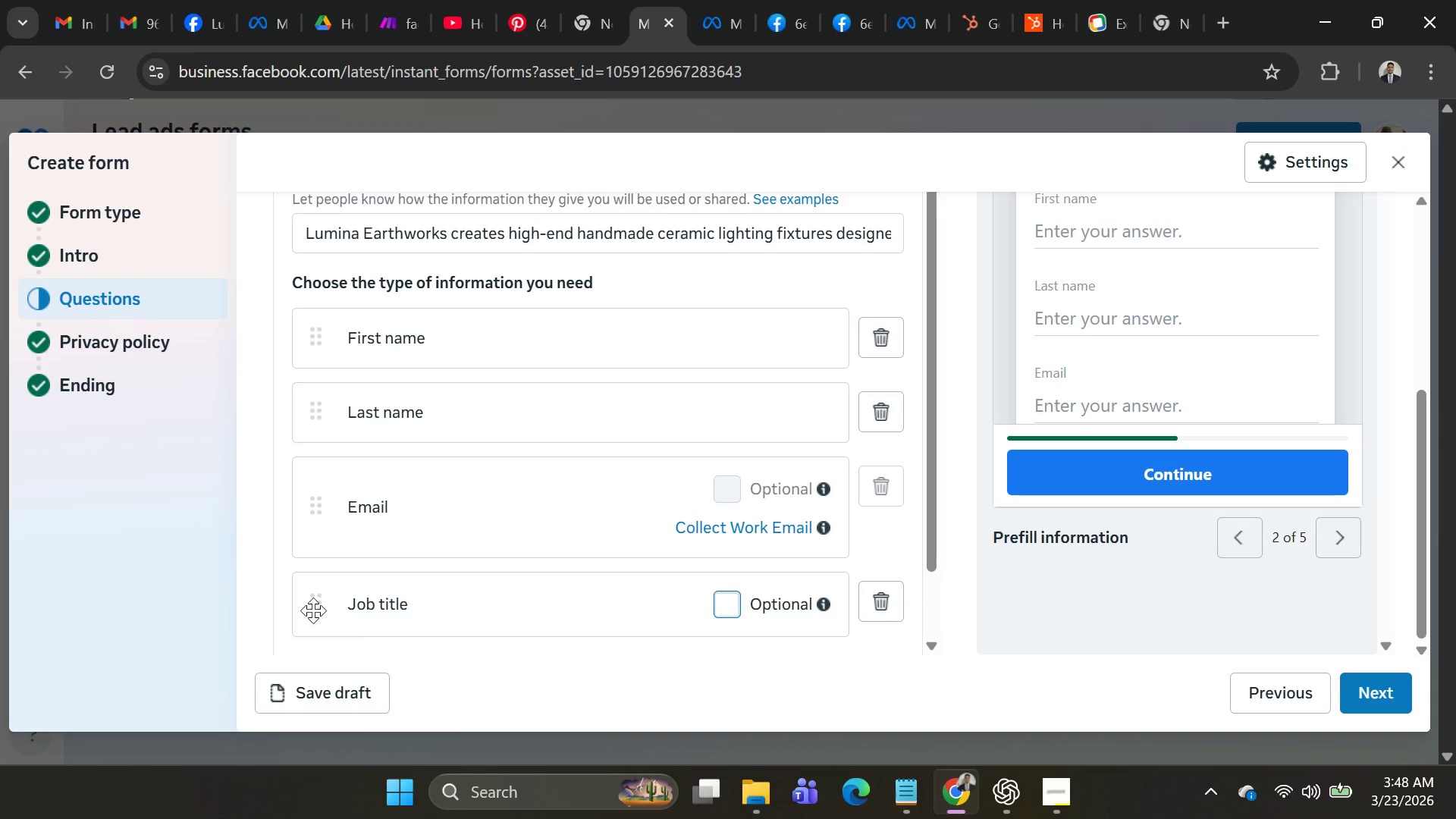 
left_click_drag(start_coordinate=[313, 610], to_coordinate=[318, 618])
 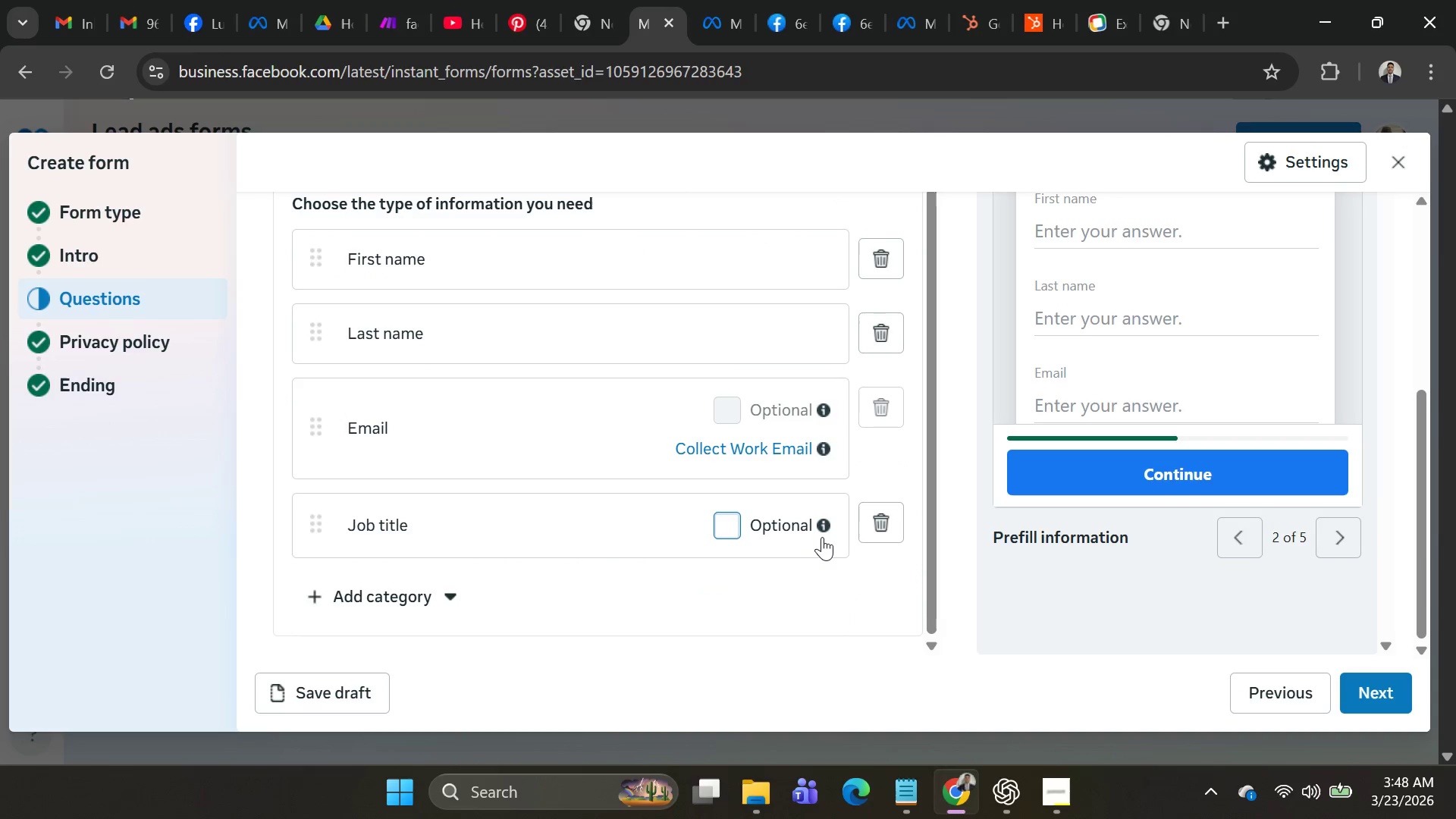 
left_click([873, 526])
 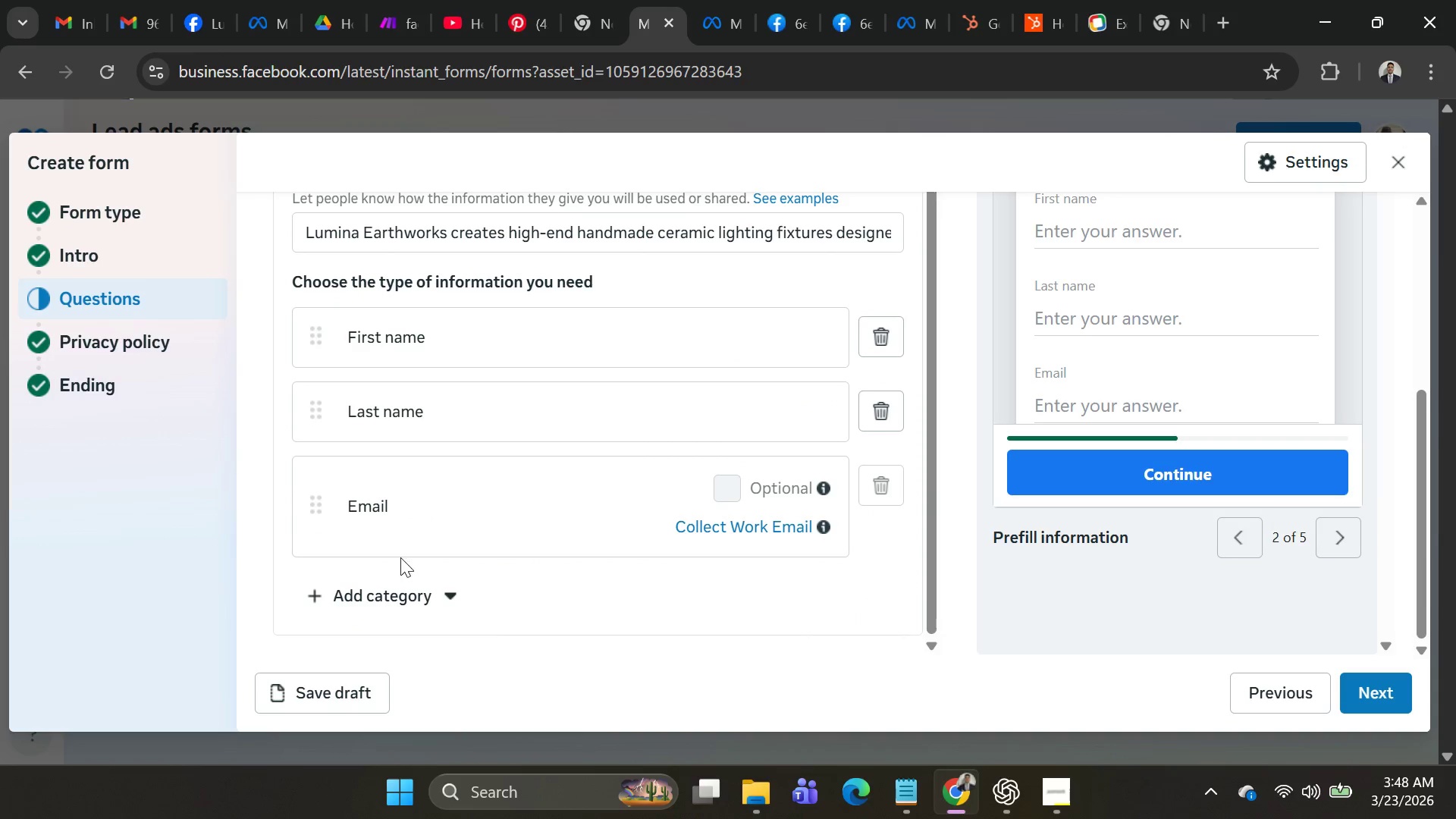 
left_click([344, 589])
 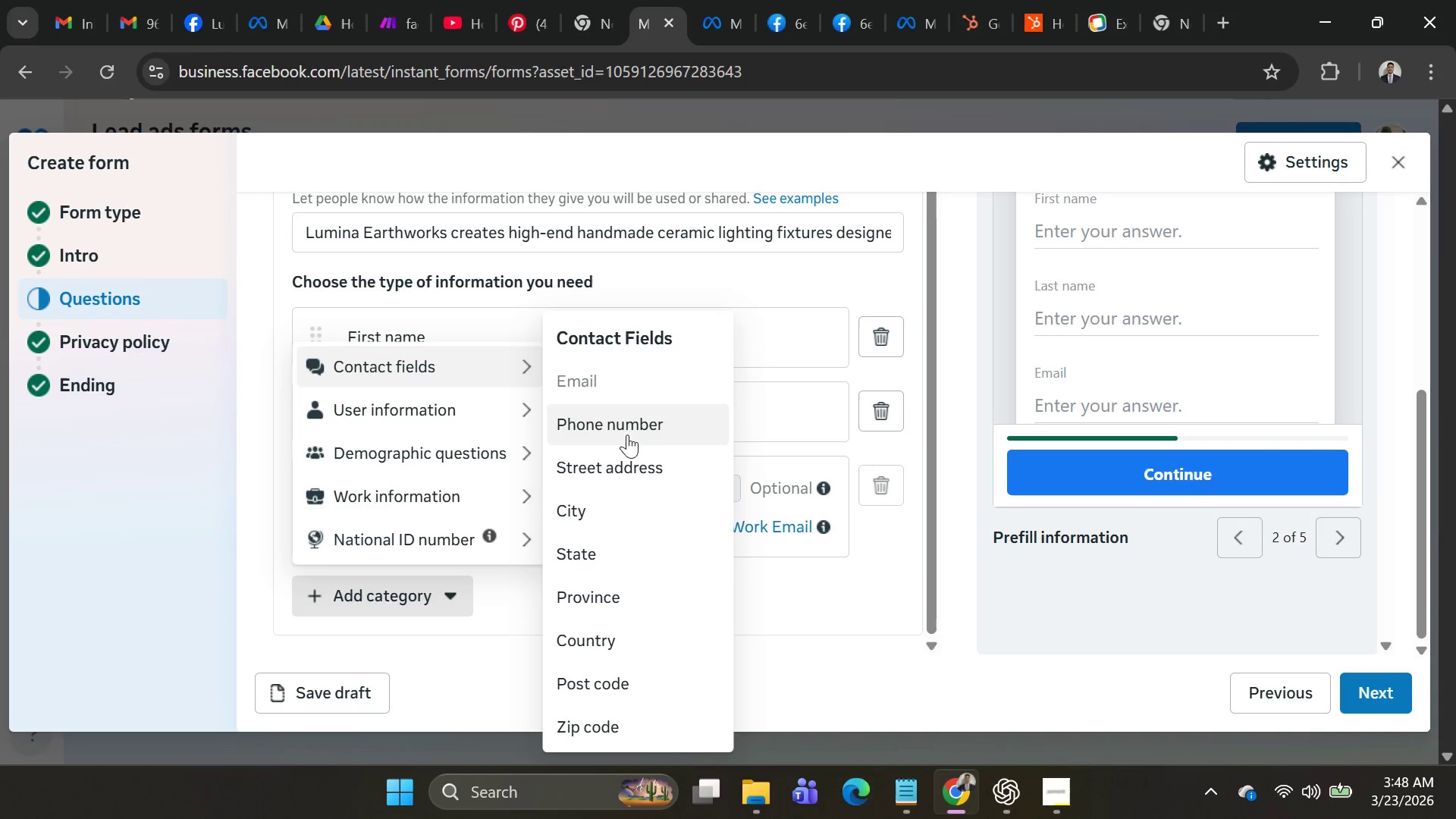 
scroll: coordinate [617, 603], scroll_direction: down, amount: 4.0
 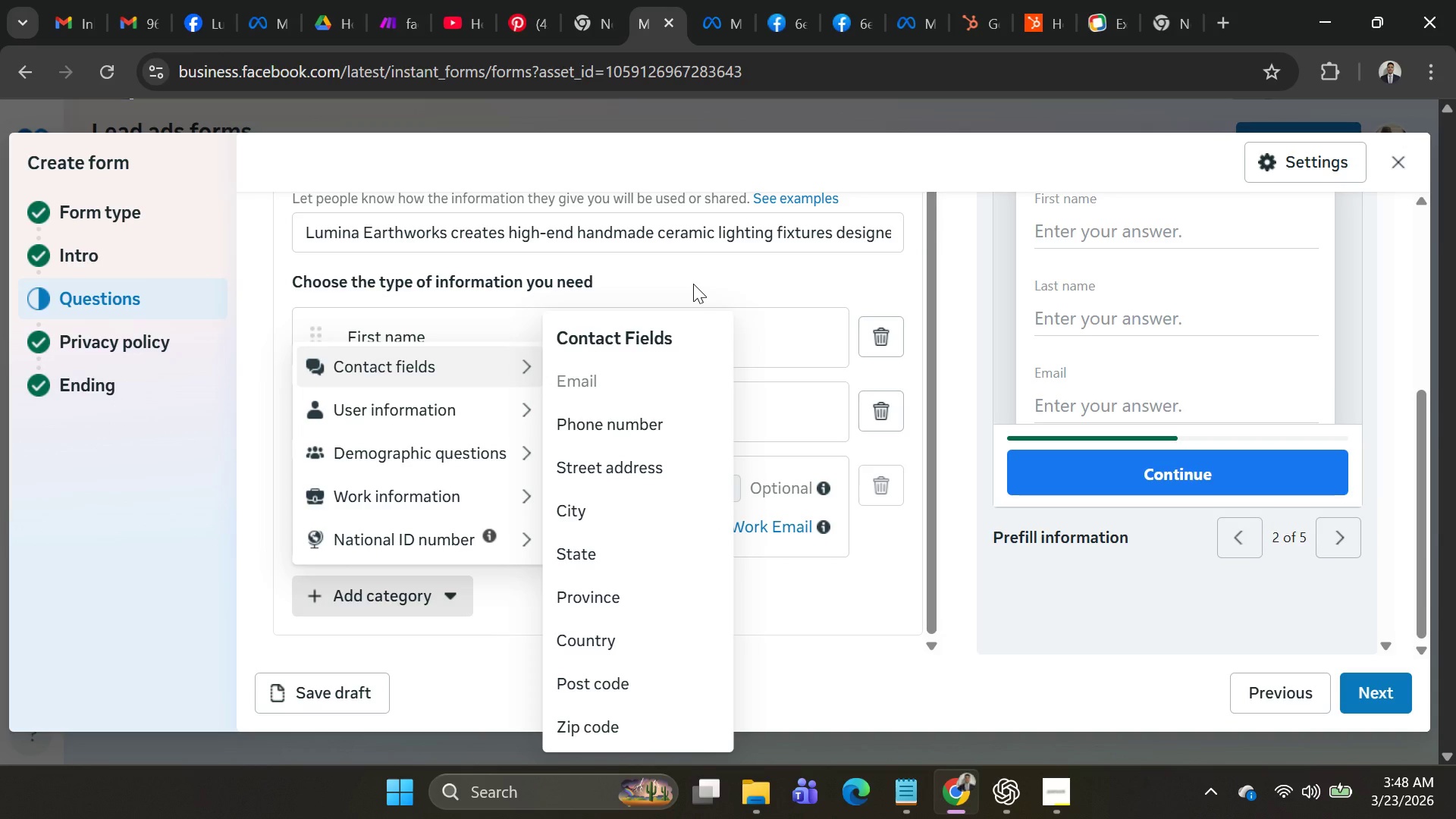 
left_click([758, 255])
 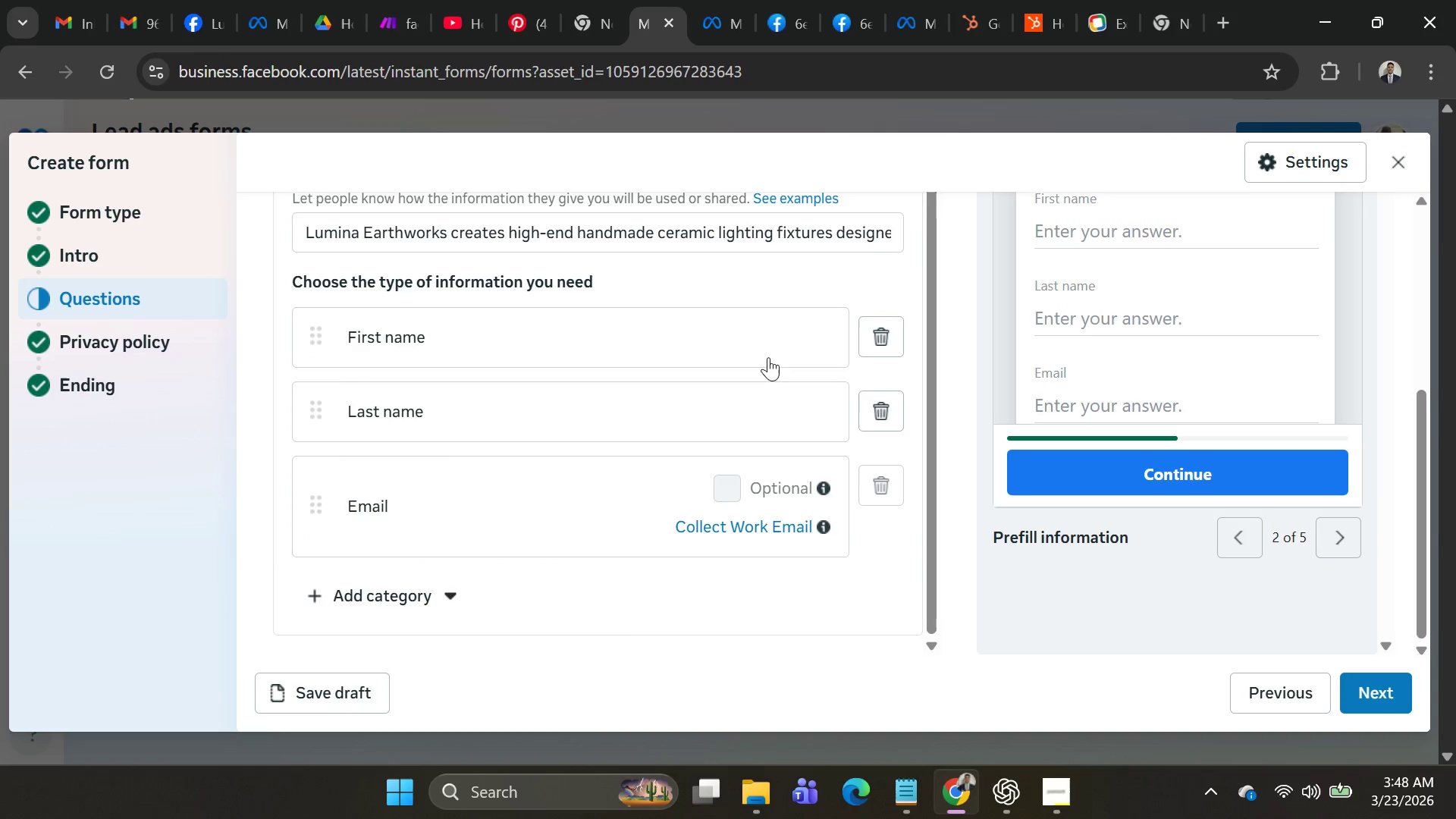 
scroll: coordinate [1171, 359], scroll_direction: up, amount: 7.0
 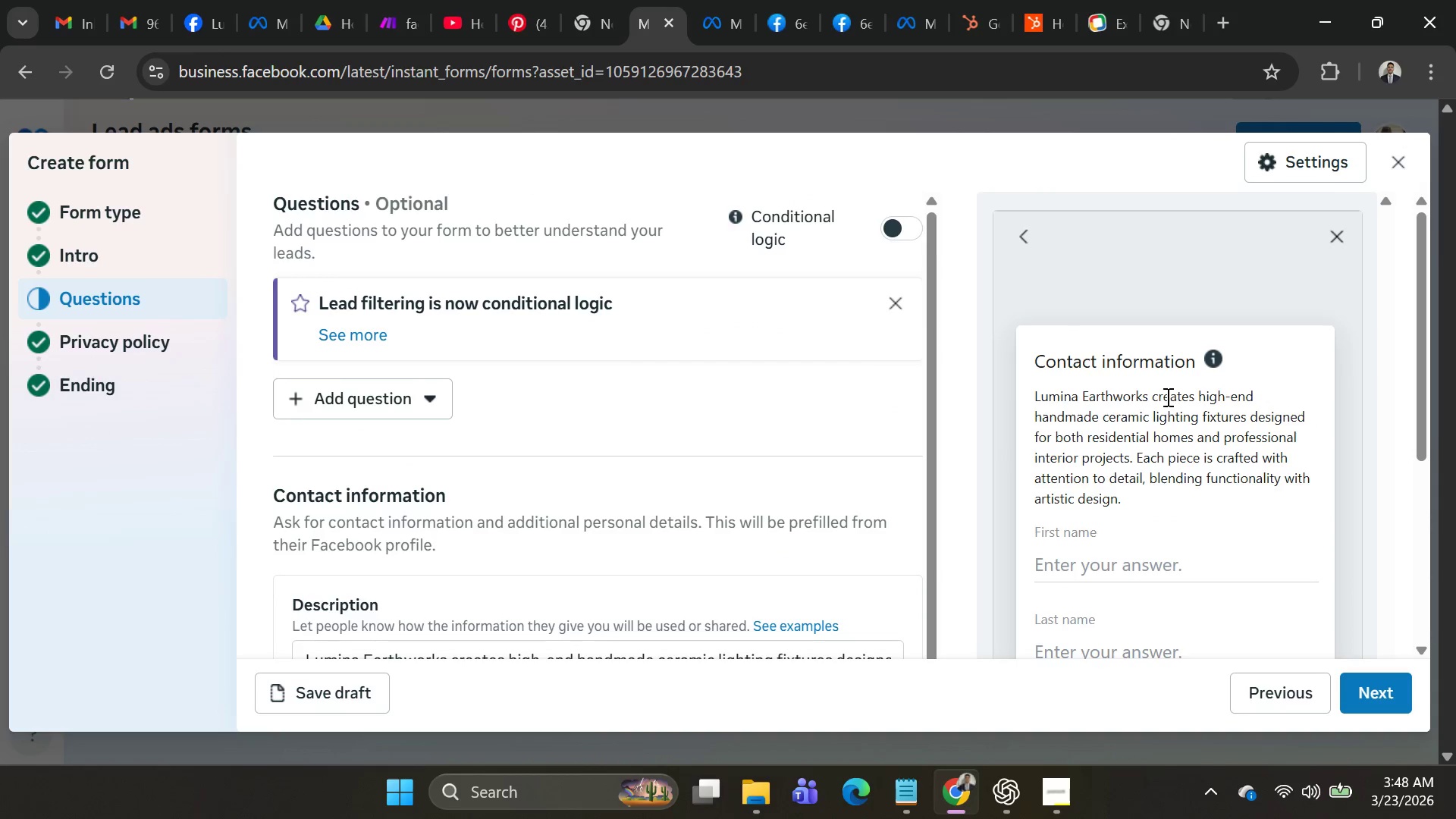 
scroll: coordinate [617, 504], scroll_direction: down, amount: 11.0
 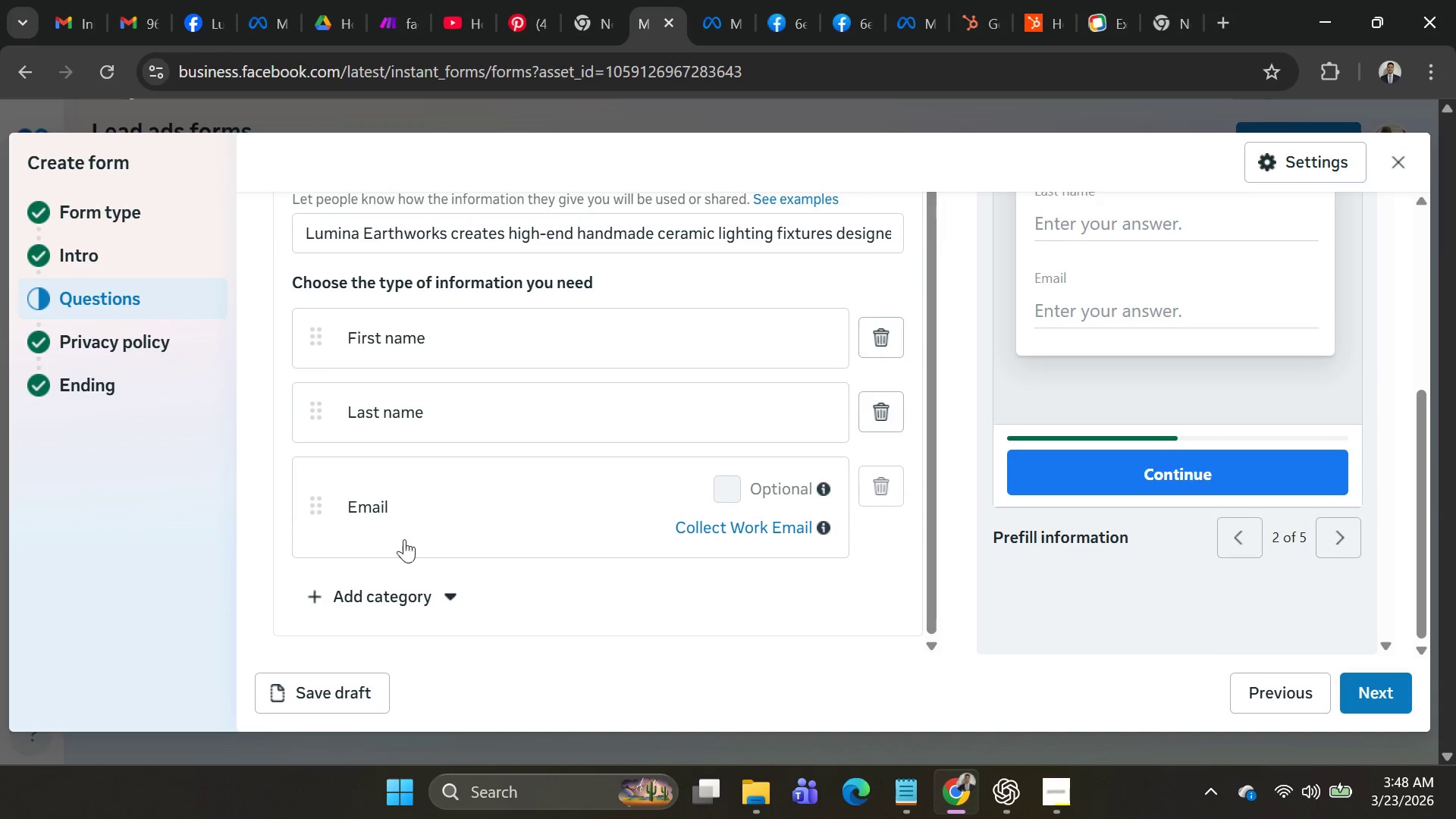 
left_click([441, 601])
 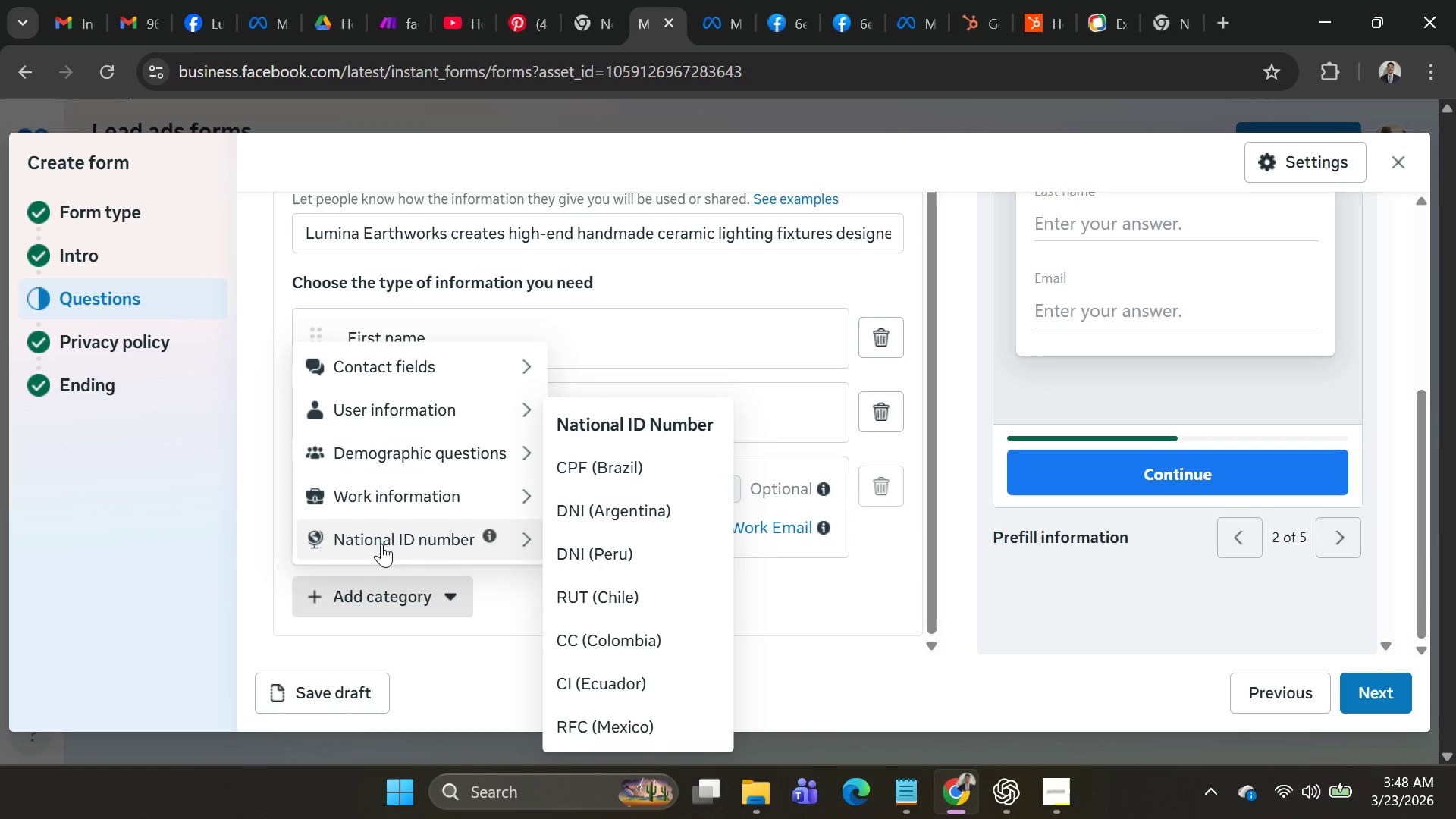 
scroll: coordinate [648, 651], scroll_direction: down, amount: 5.0
 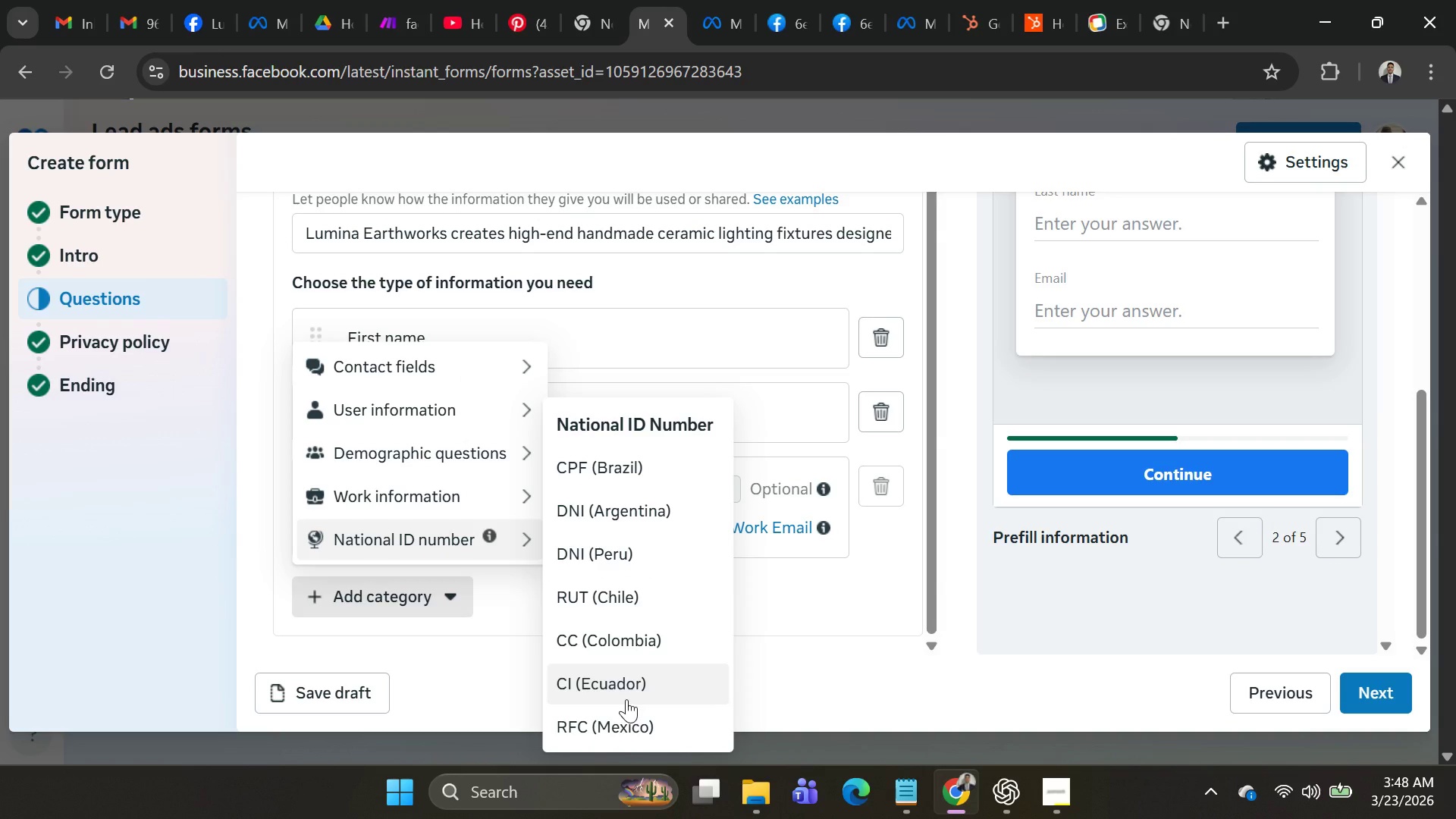 
left_click([626, 698])
 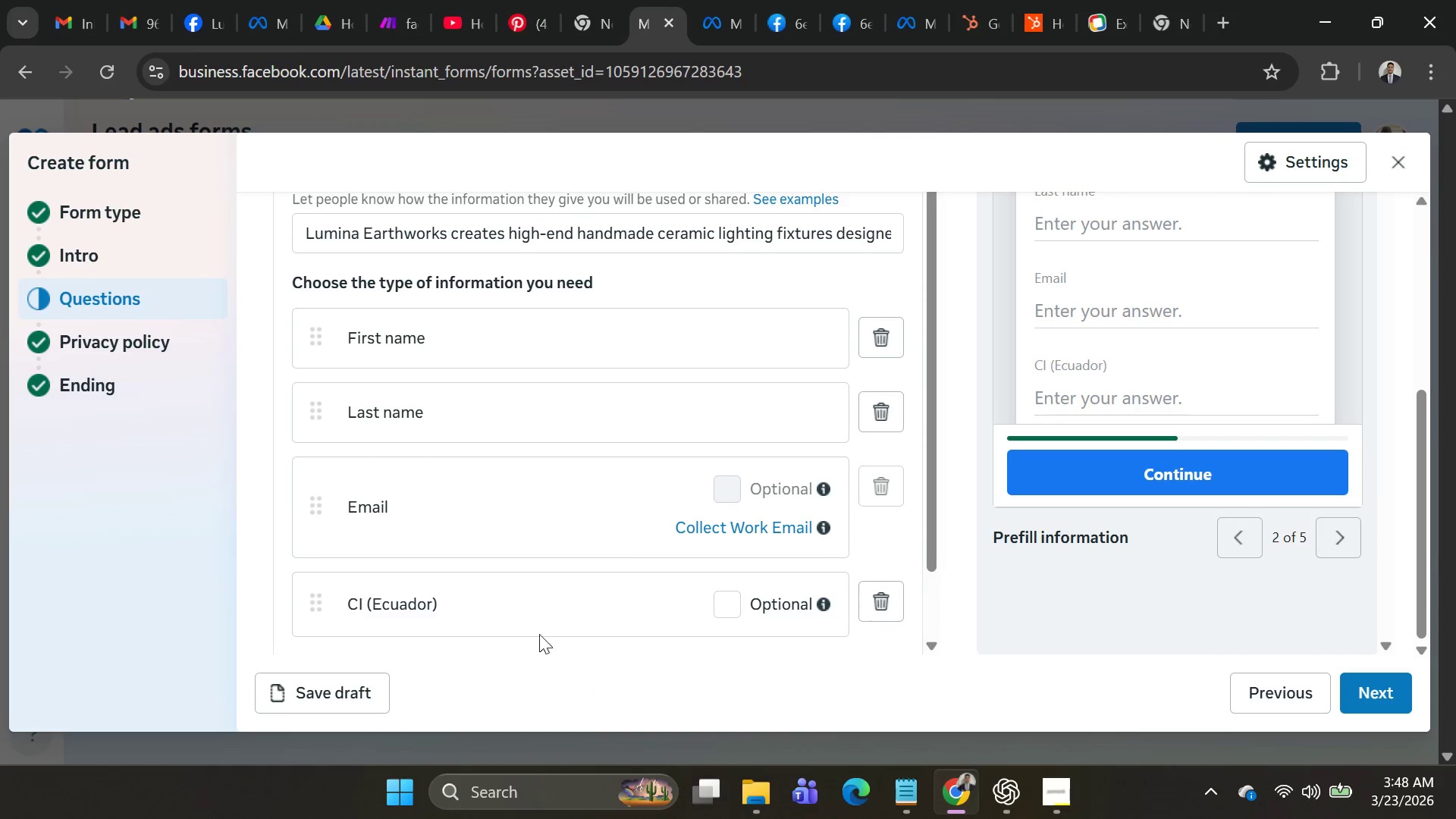 
left_click([520, 609])
 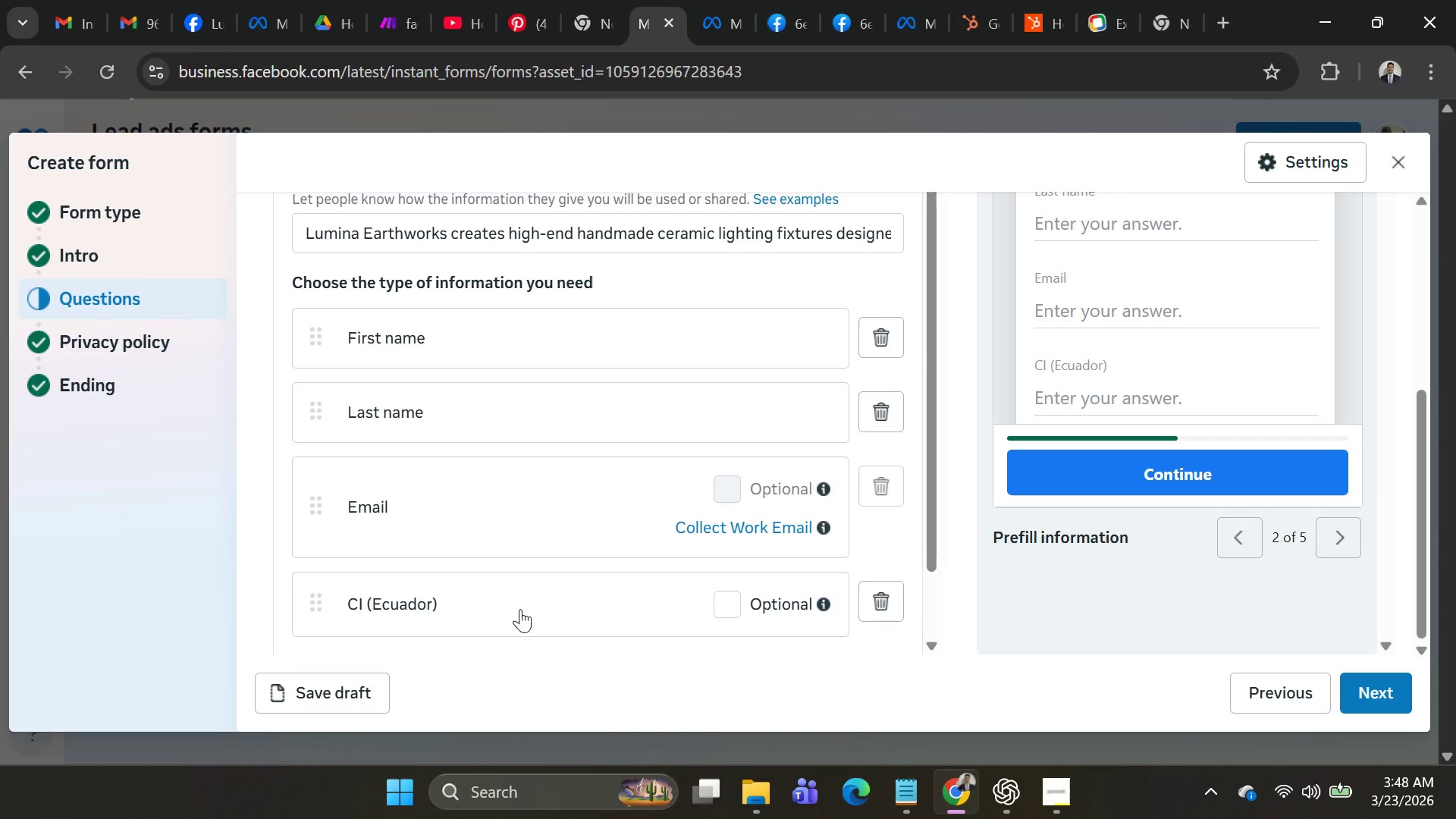 
left_click([519, 606])
 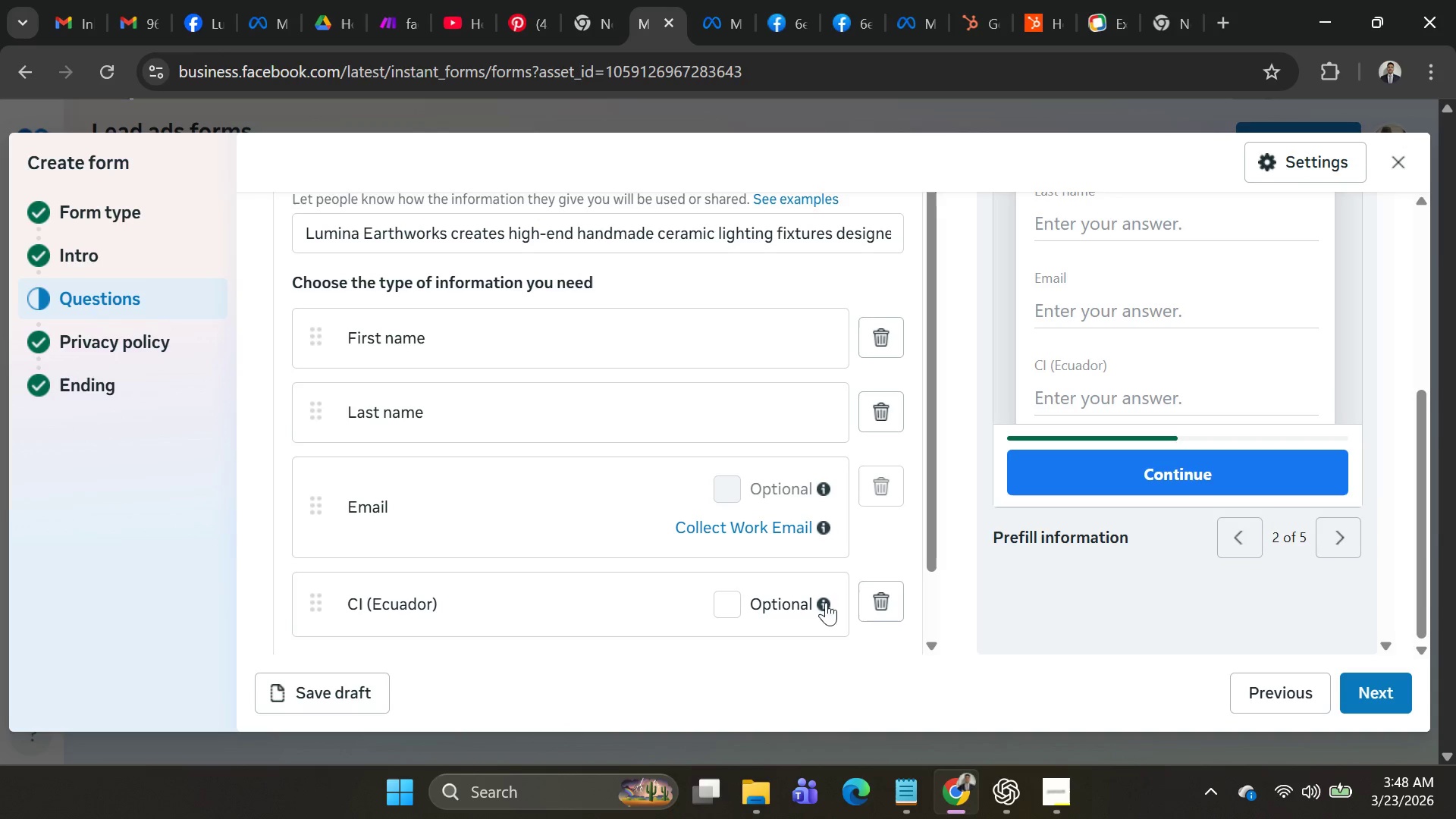 
left_click([867, 600])
 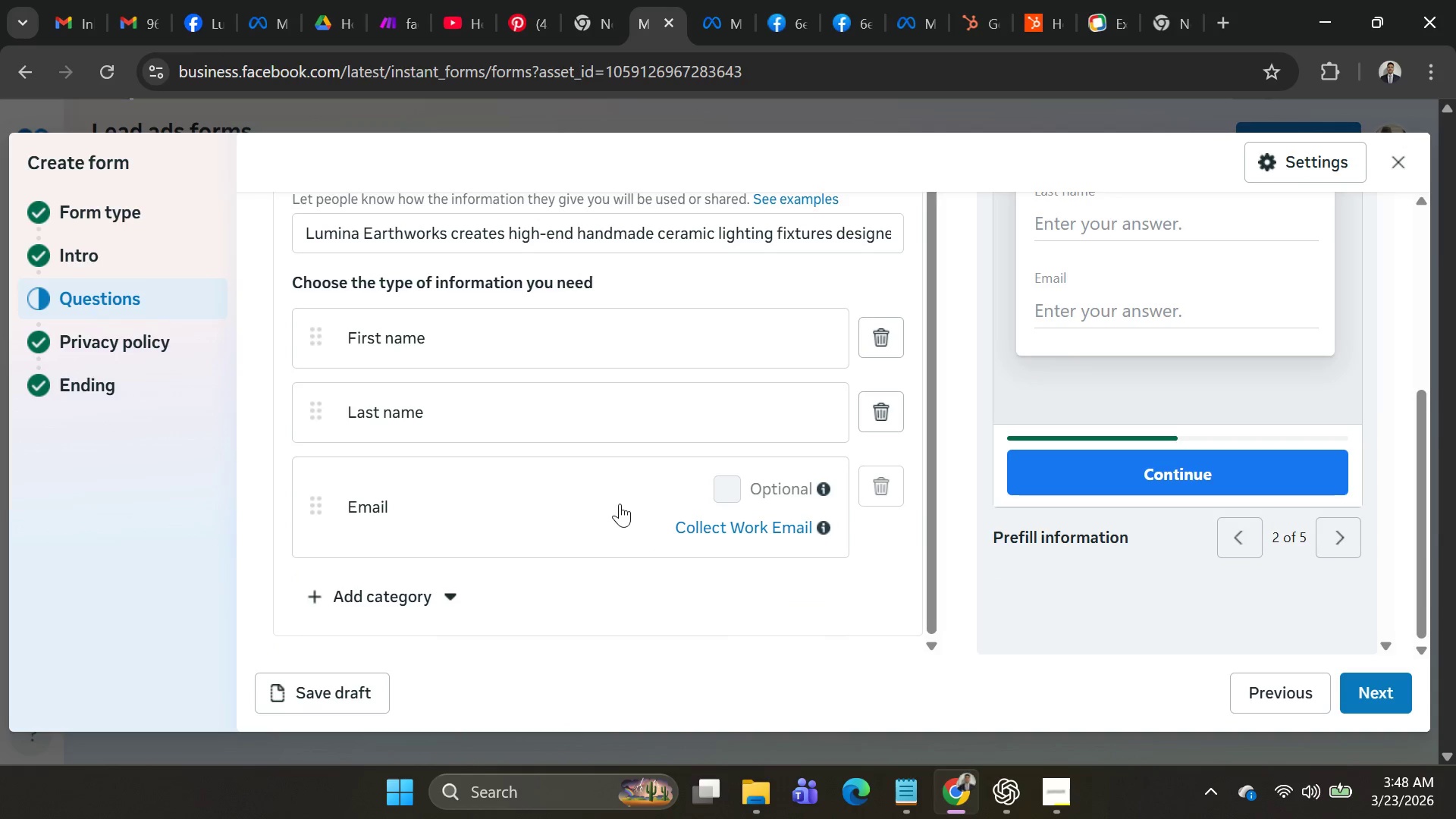 
scroll: coordinate [619, 499], scroll_direction: up, amount: 3.0
 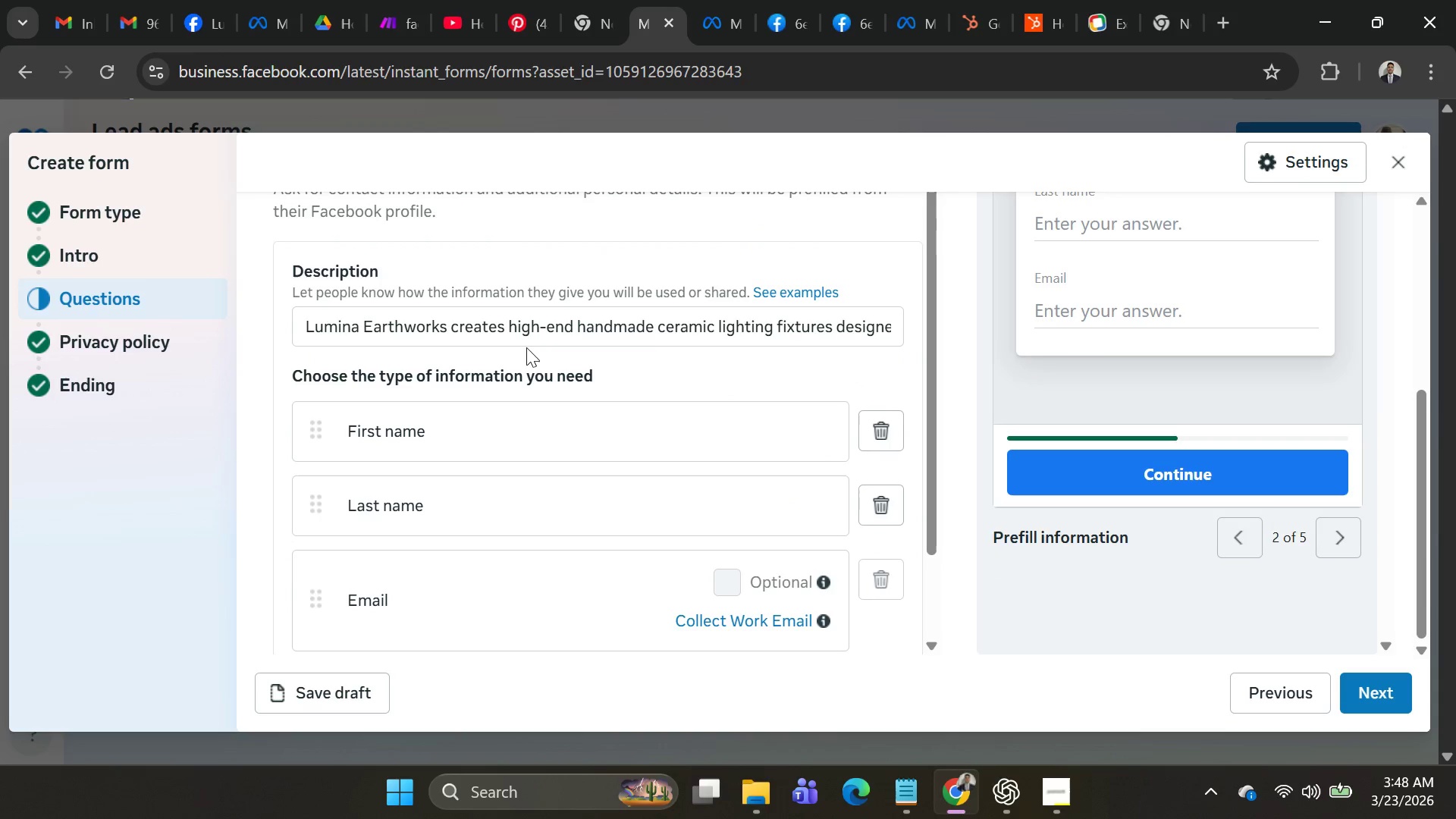 
left_click([526, 336])
 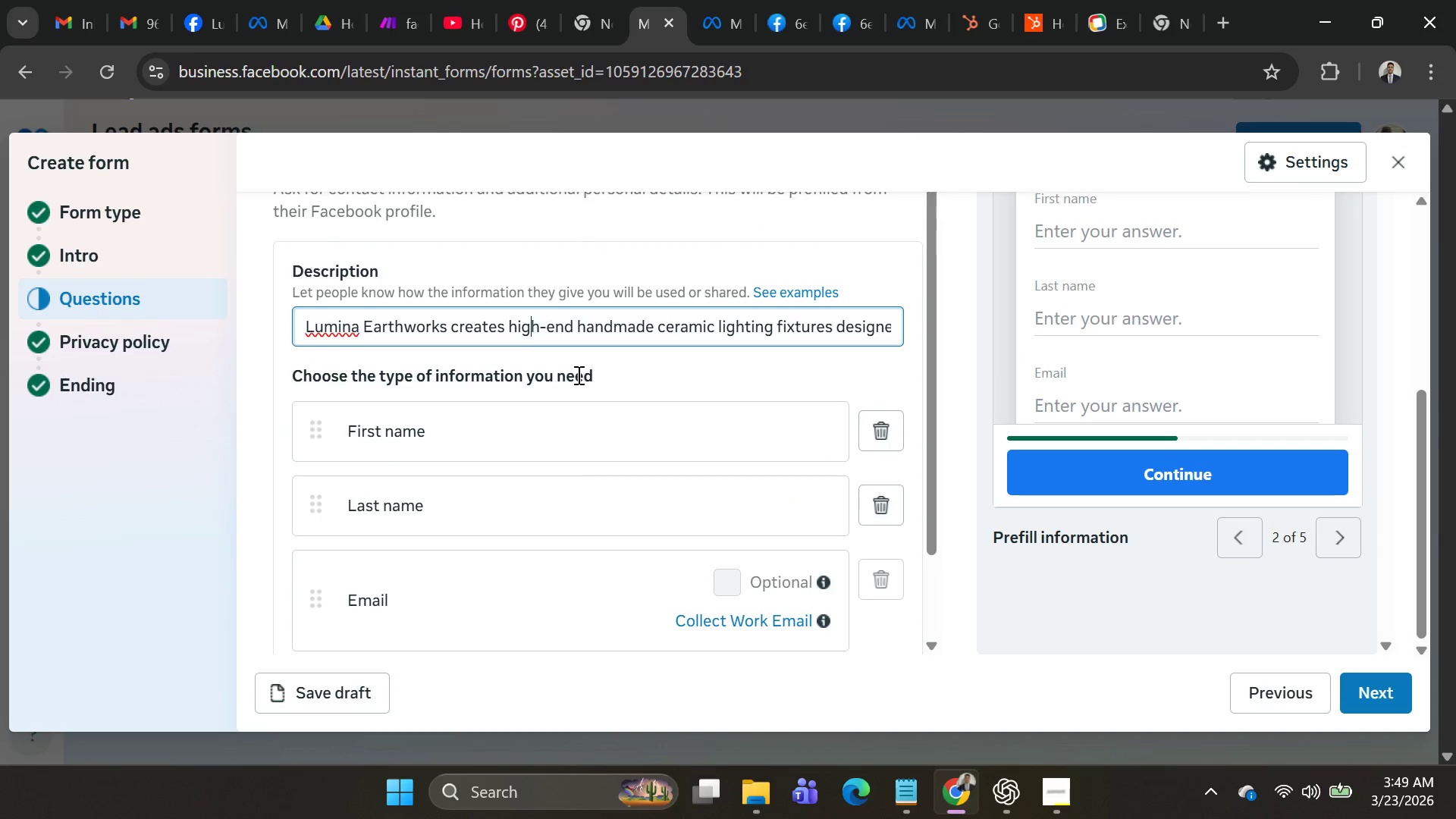 
wait(5.83)
 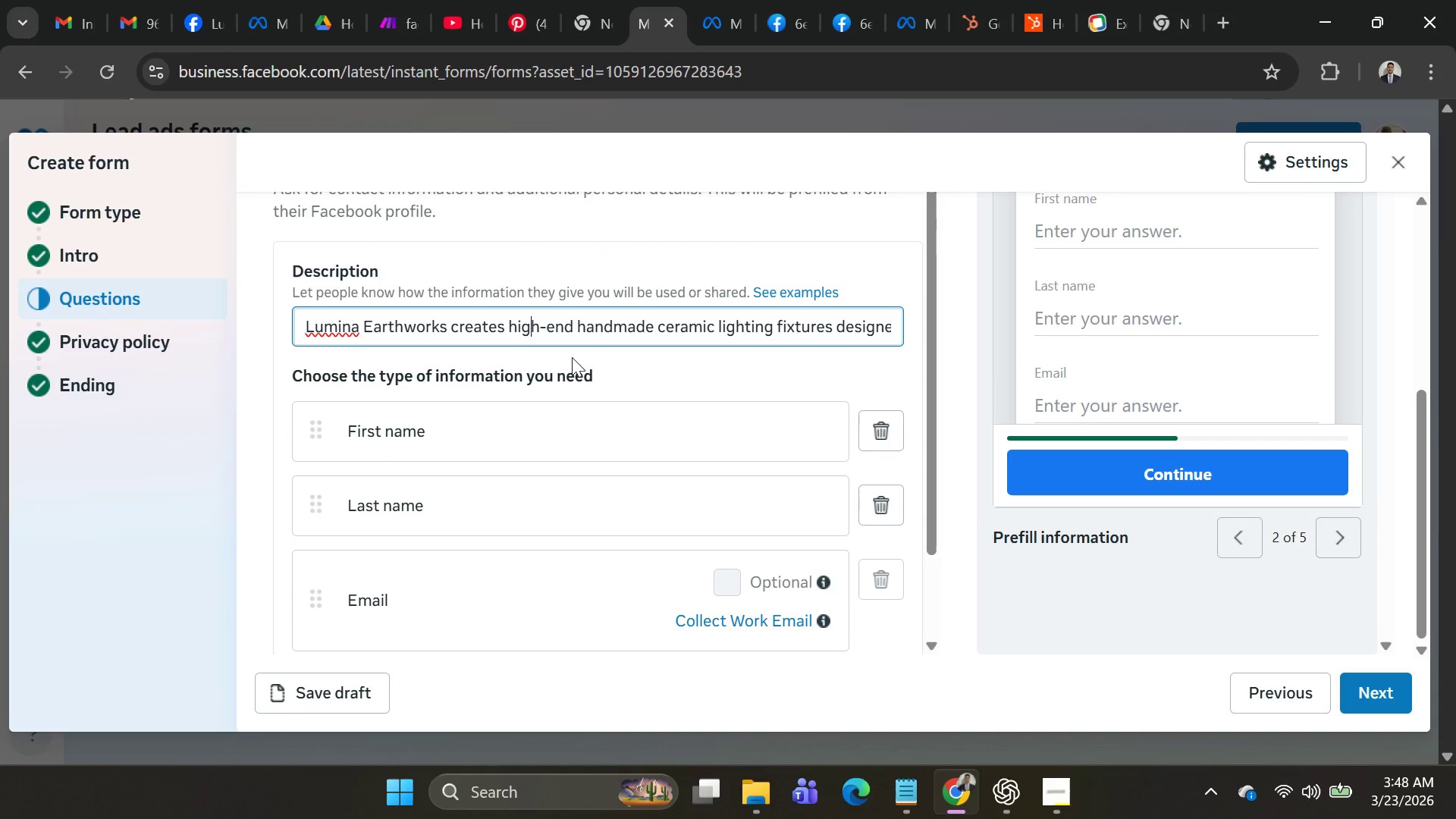 
scroll: coordinate [625, 424], scroll_direction: up, amount: 7.0
 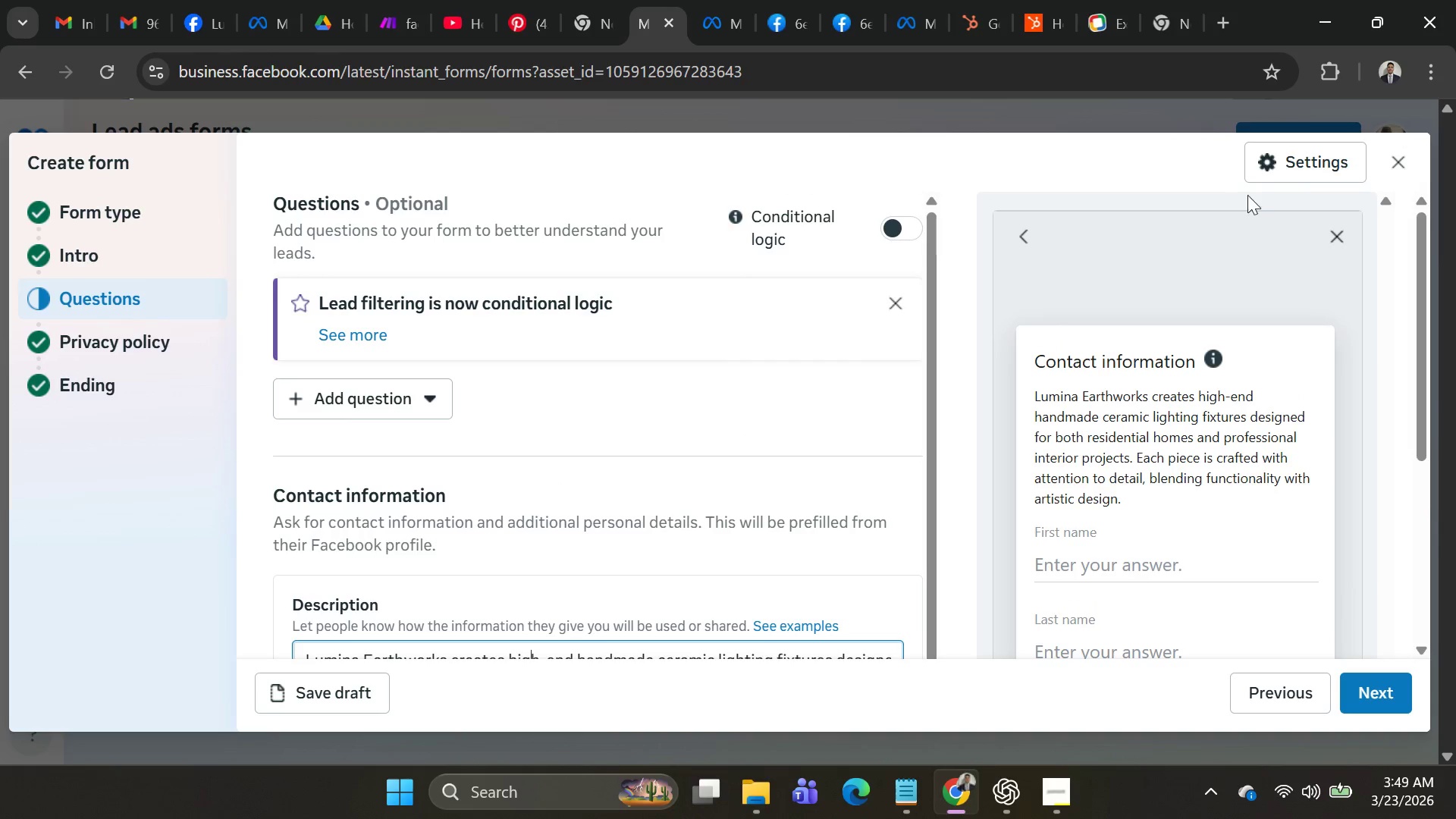 
scroll: coordinate [733, 405], scroll_direction: down, amount: 10.0
 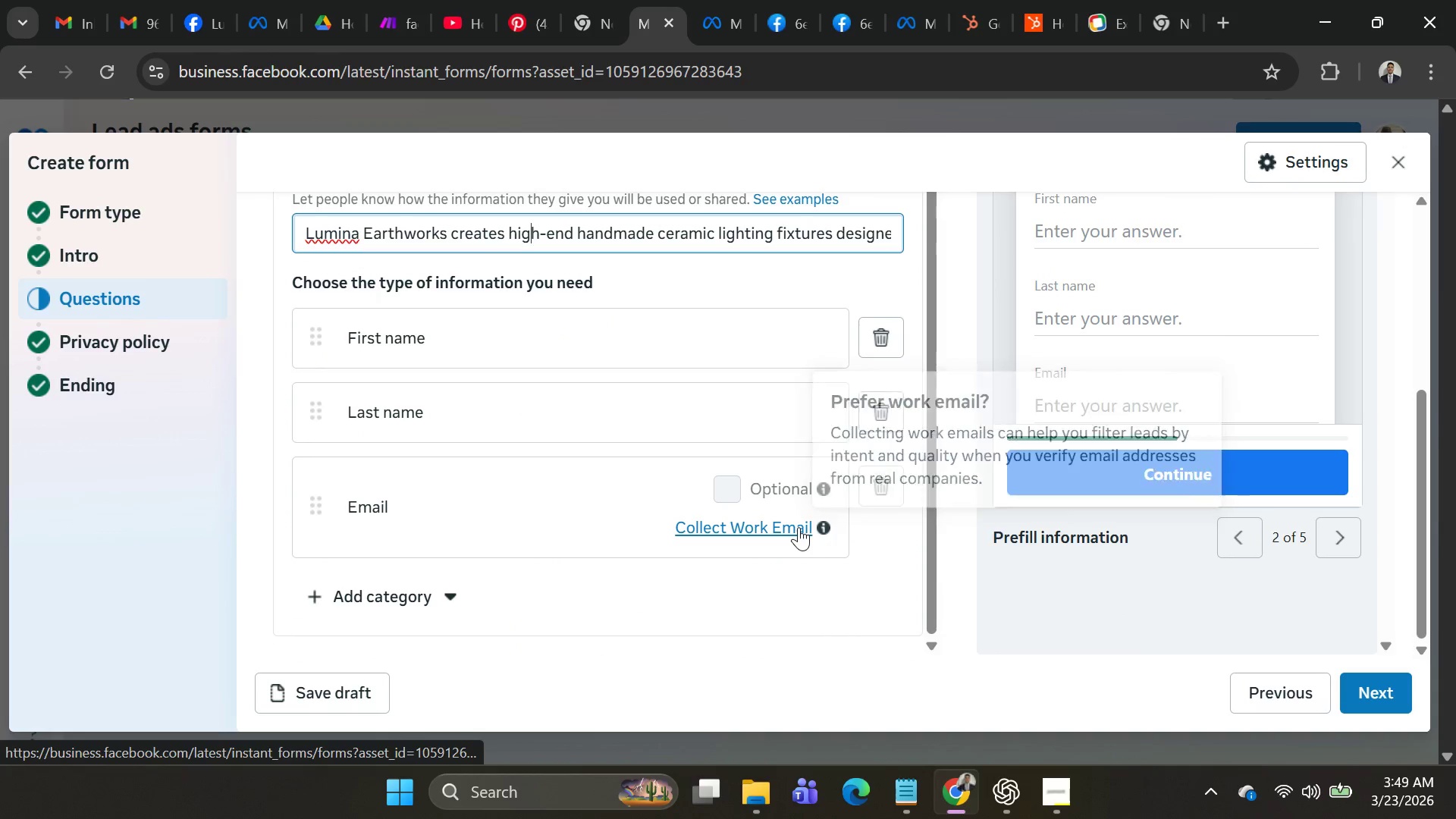 
left_click([799, 527])
 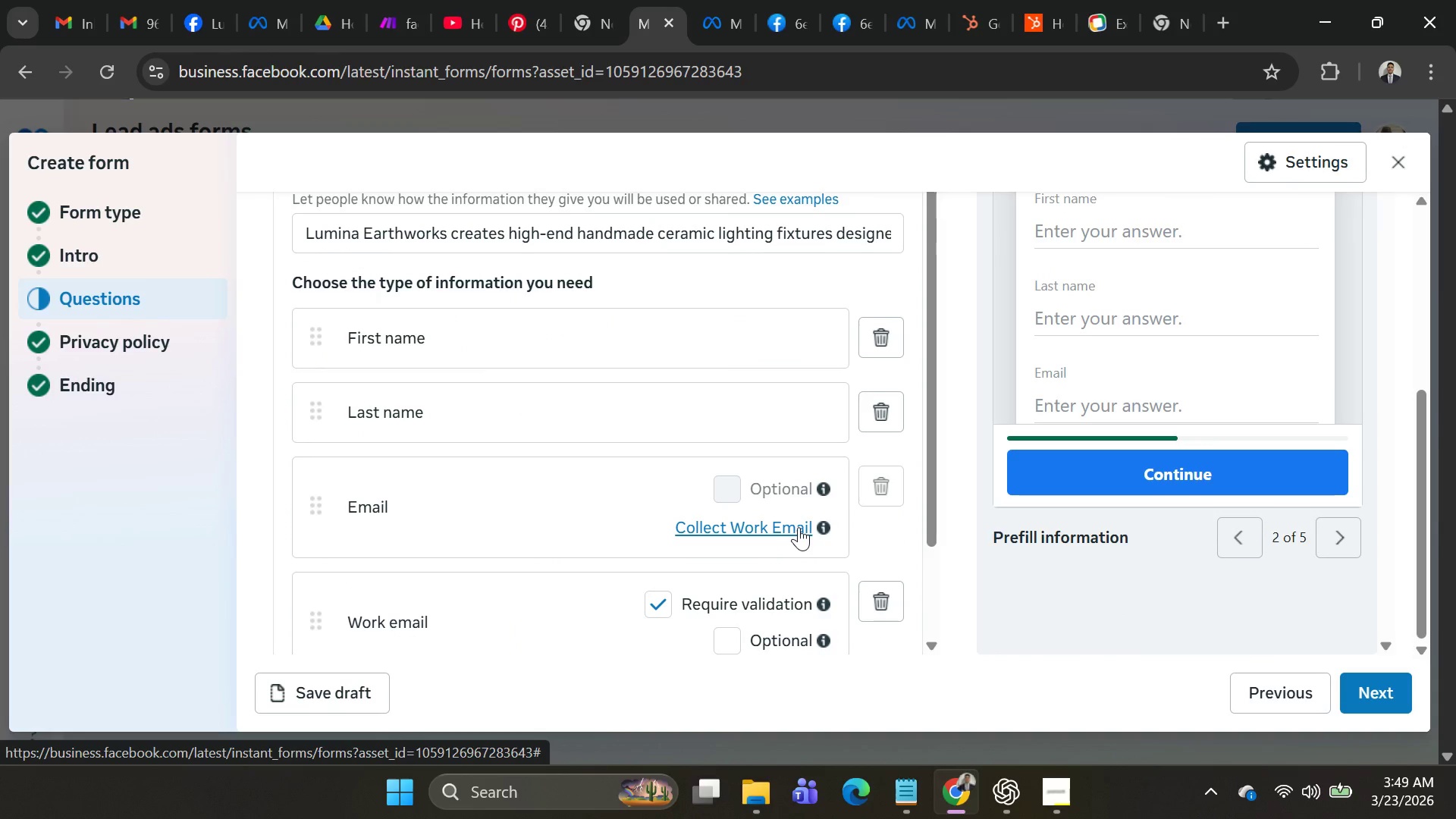 
scroll: coordinate [789, 530], scroll_direction: down, amount: 2.0
 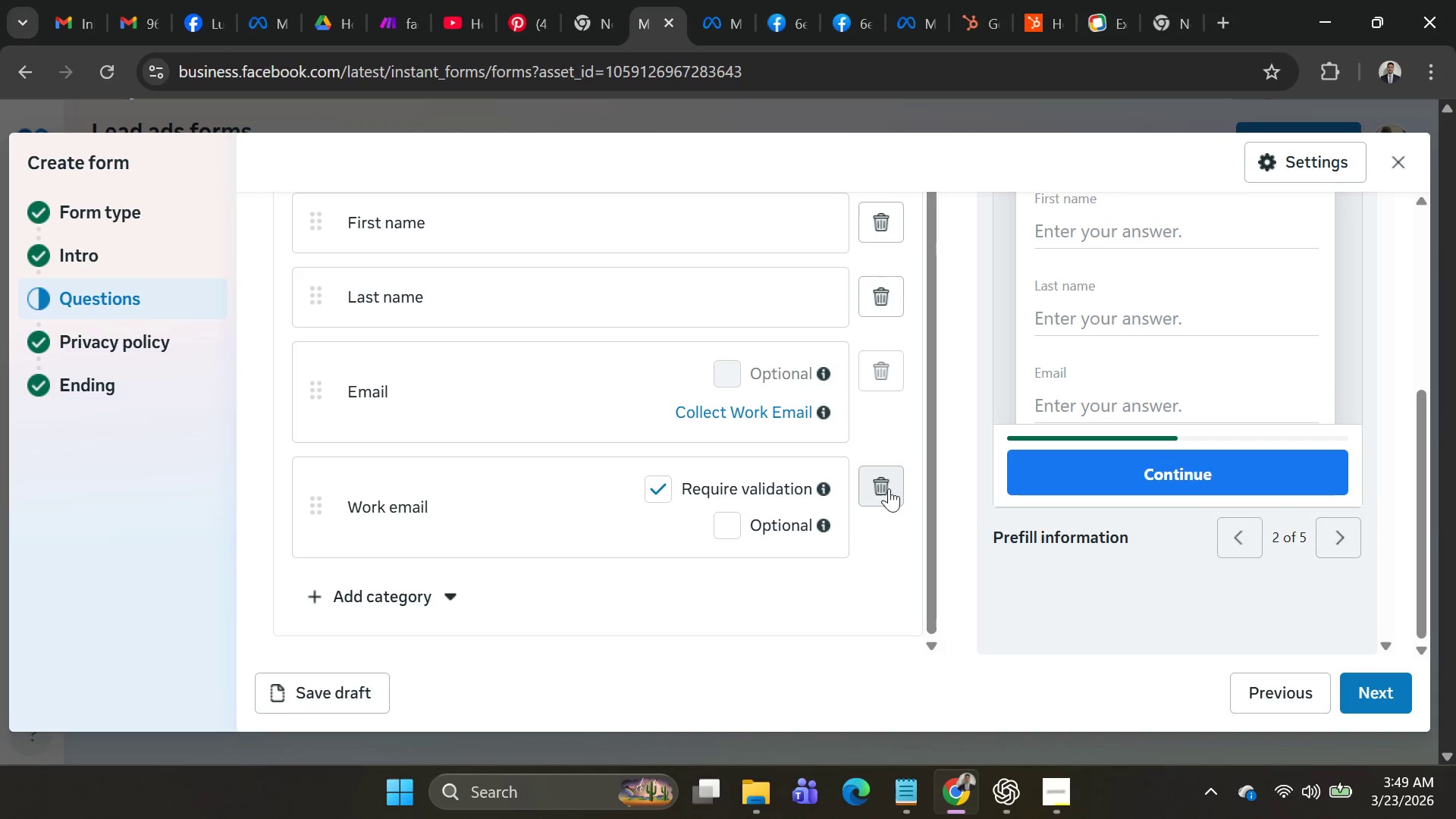 
wait(6.01)
 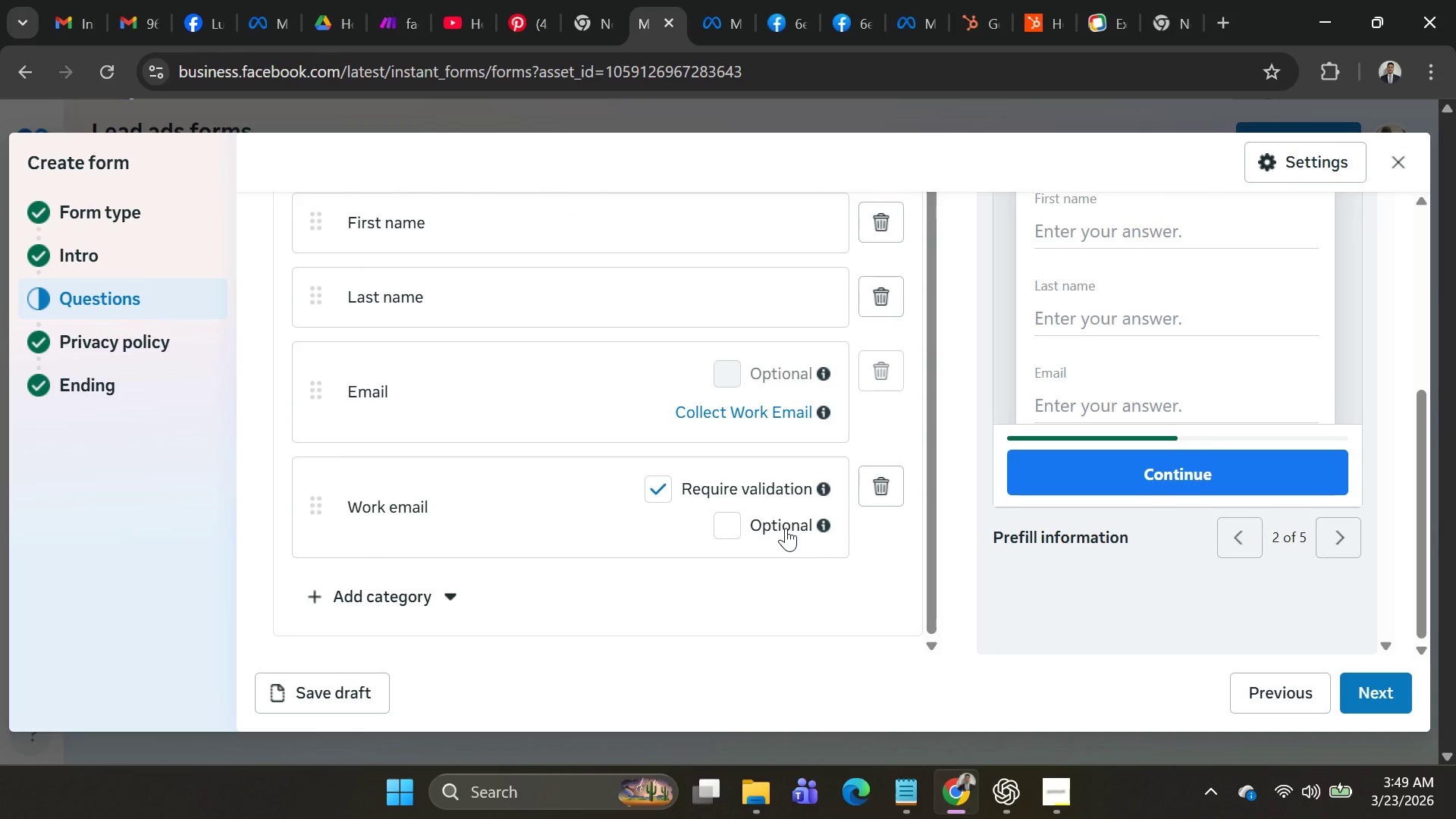 
left_click([880, 491])
 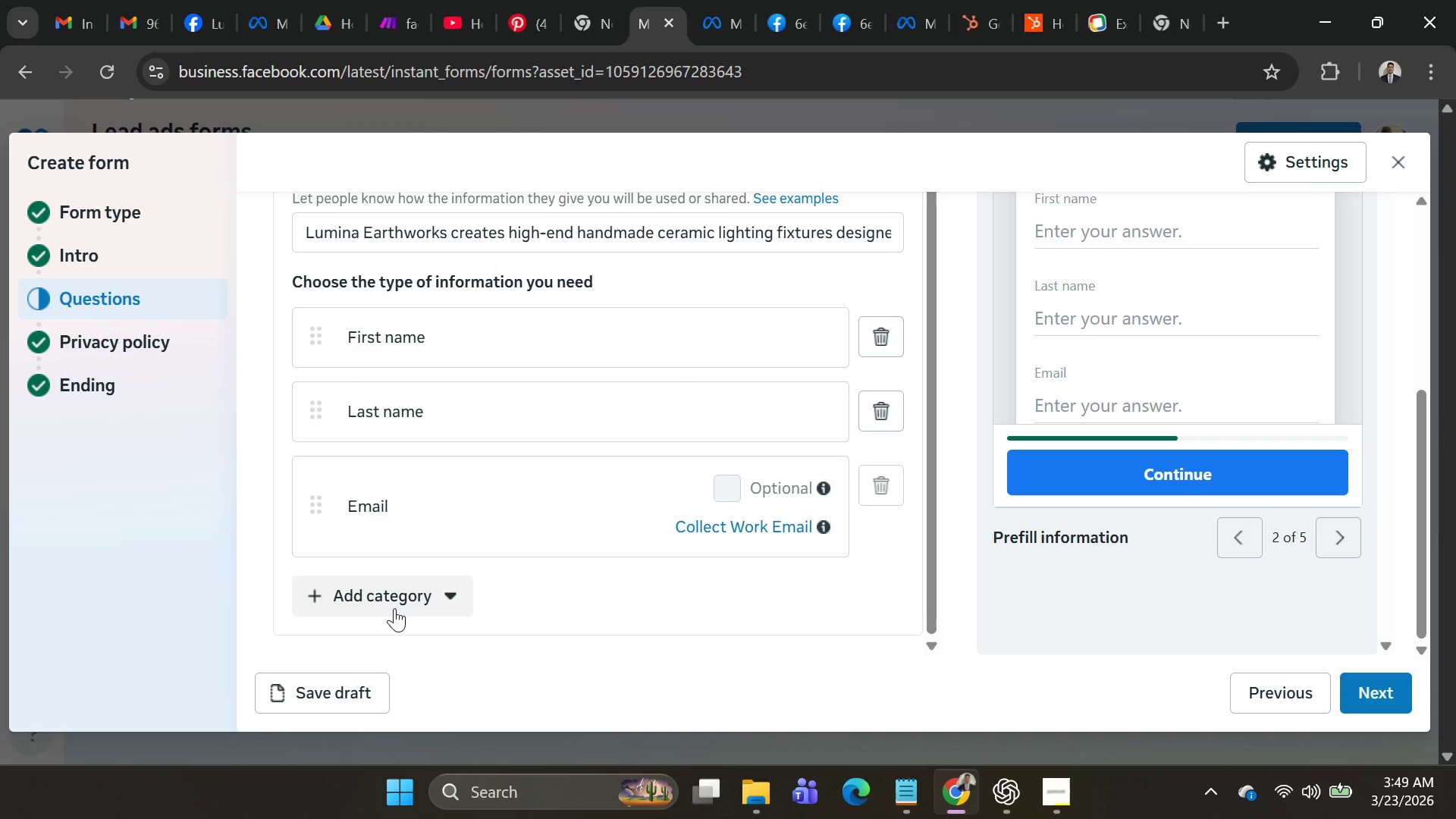 
left_click([342, 679])
 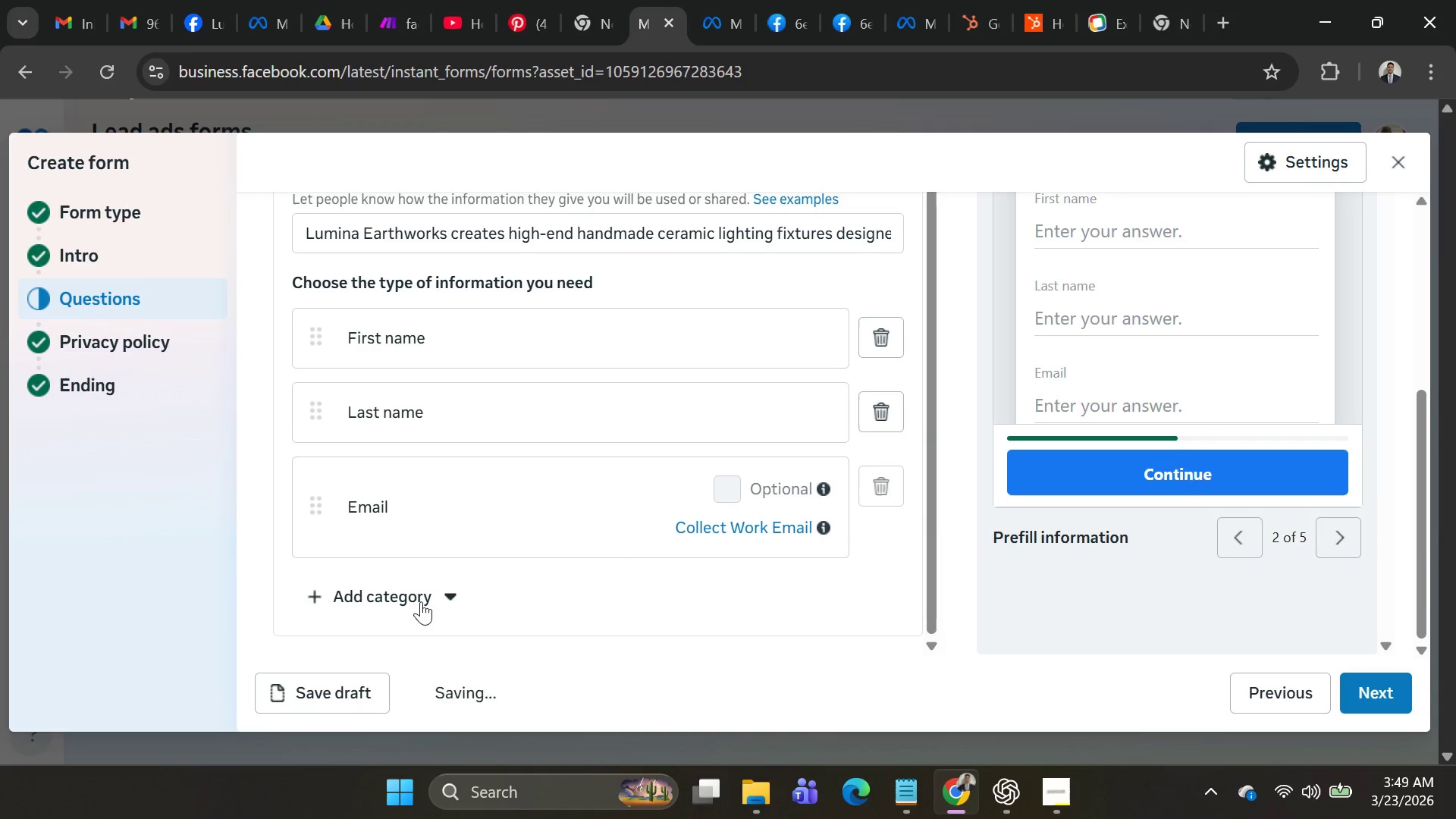 
scroll: coordinate [456, 595], scroll_direction: down, amount: 5.0
 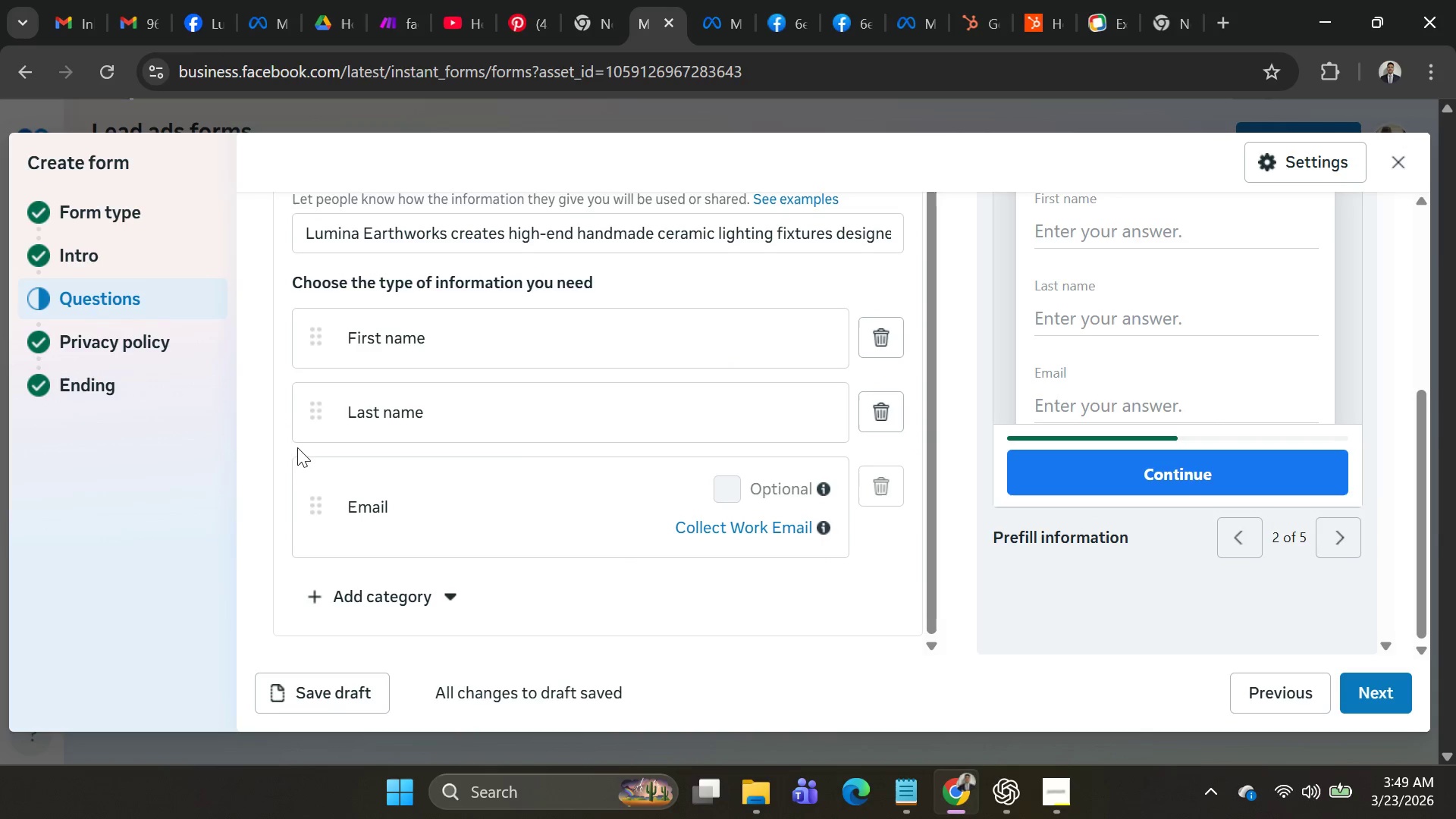 
scroll: coordinate [620, 355], scroll_direction: up, amount: 6.0
 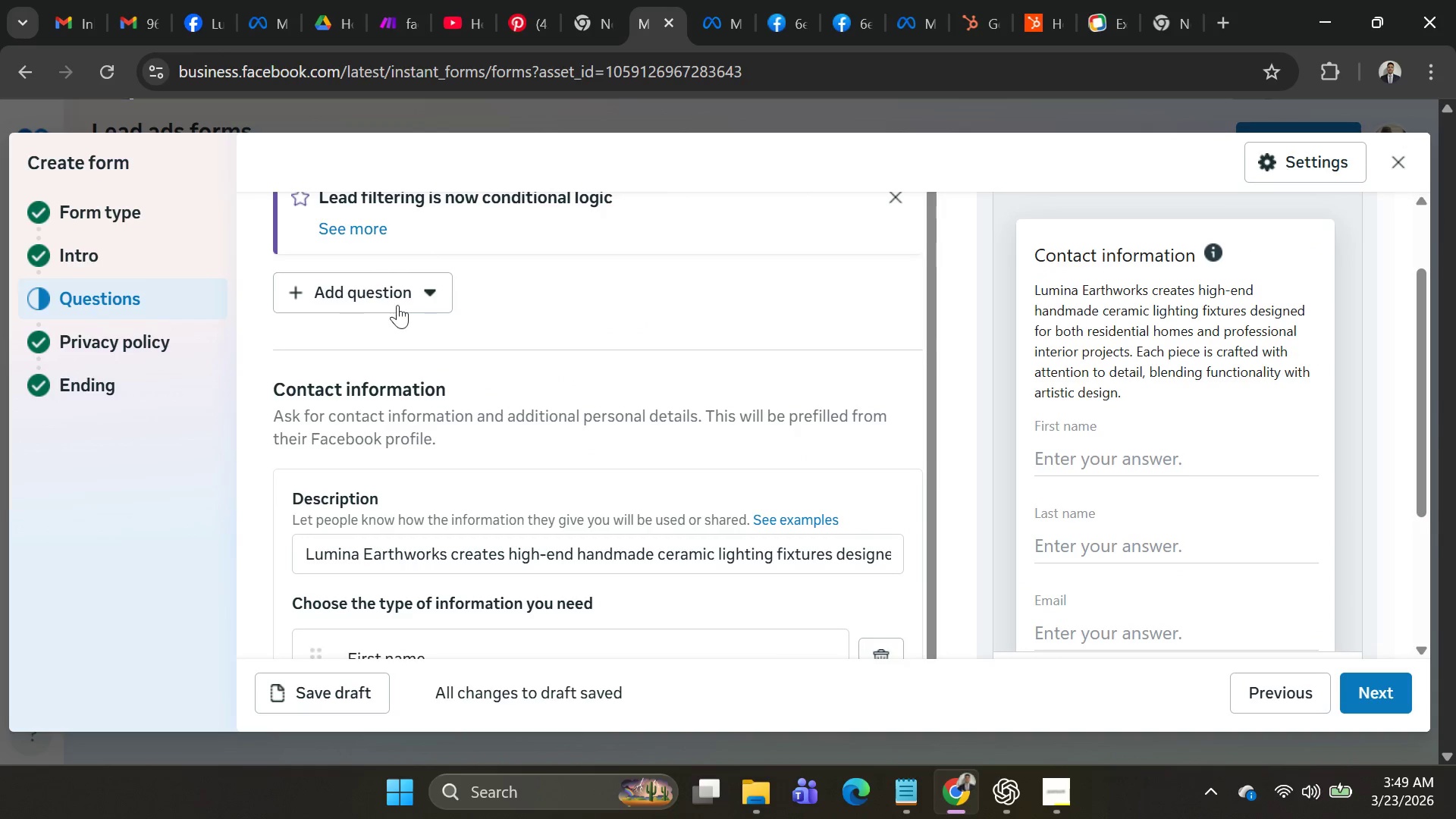 
left_click([394, 302])
 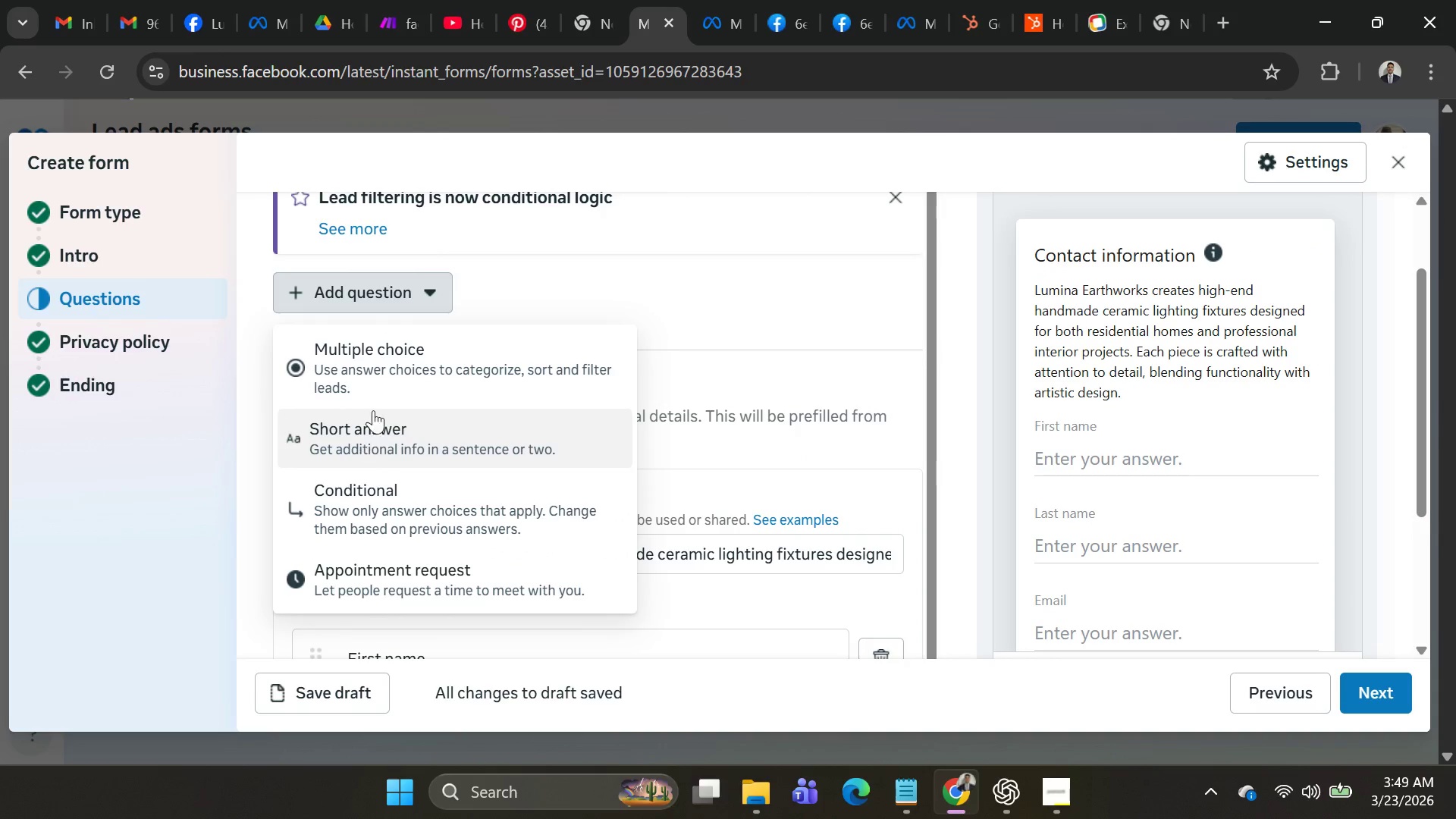 
left_click([390, 363])
 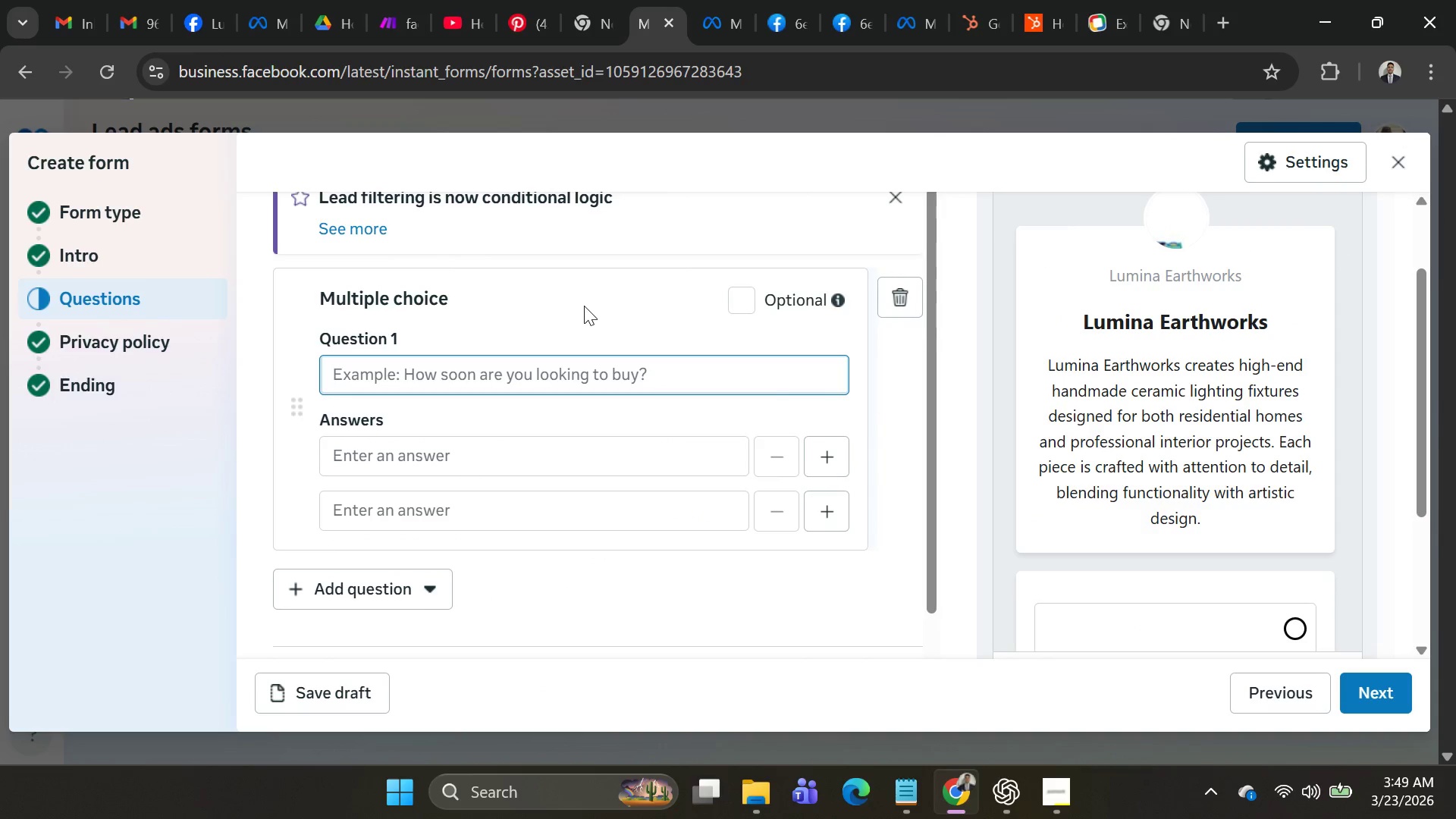 
wait(7.41)
 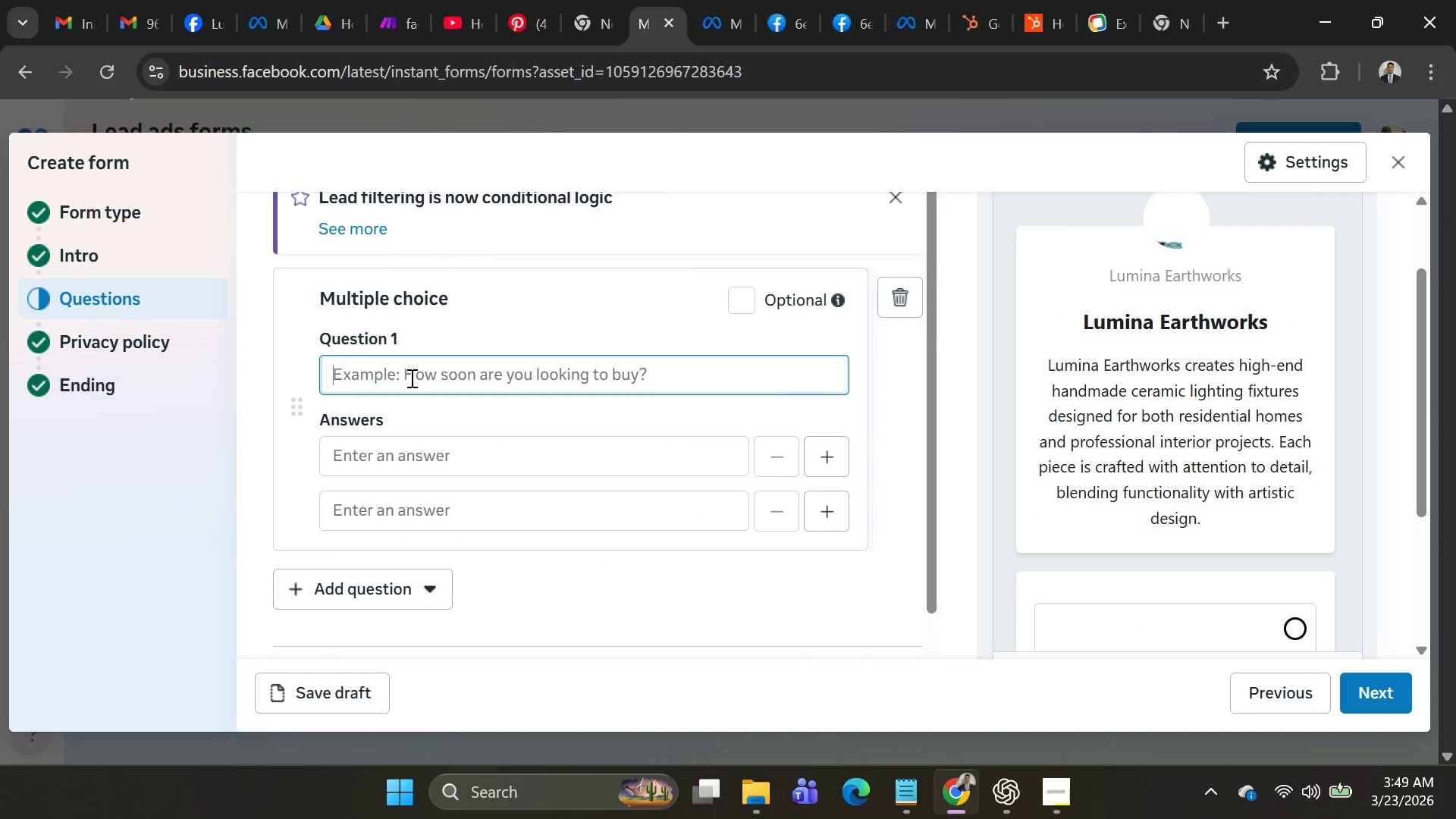 
type(What Ty o)
key(Backspace)
key(Backspace)
type(pe of Customer are you)
 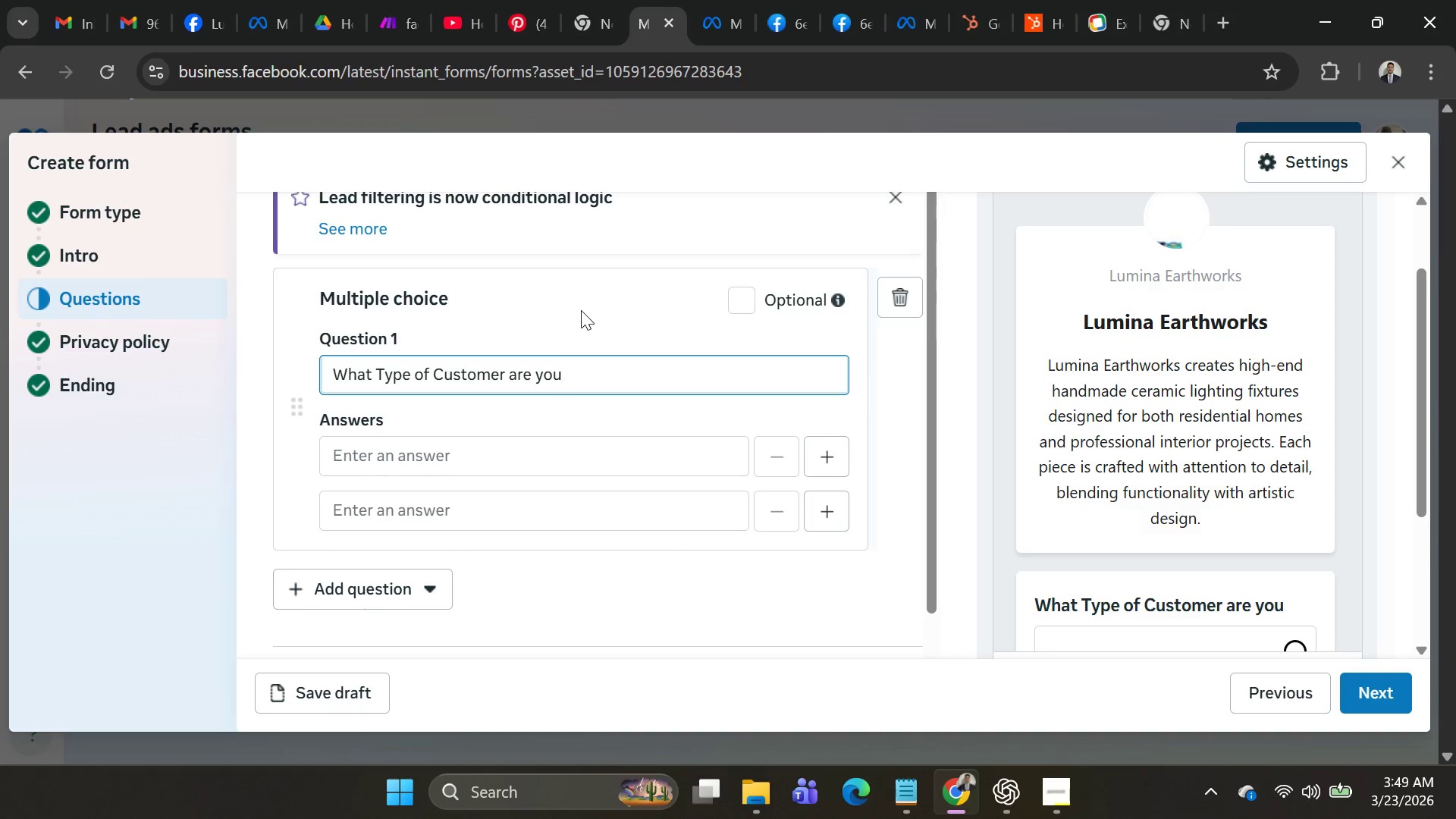 
type(?)
key(Tab)
type(Peofs)
key(Backspace)
key(Backspace)
key(Backspace)
key(Backspace)
type(rofessional )
 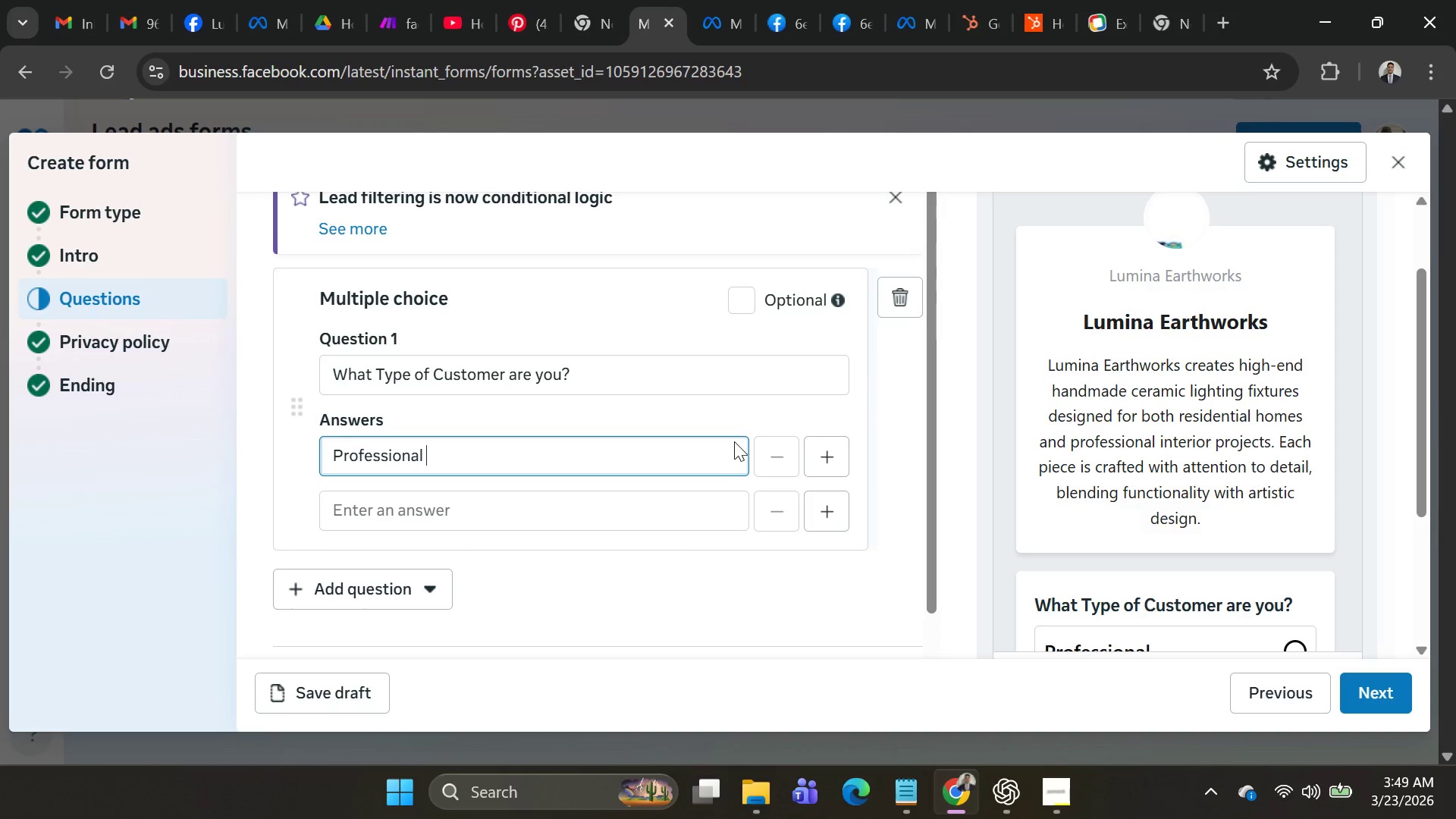 
key(Backspace)
type(/interior )
 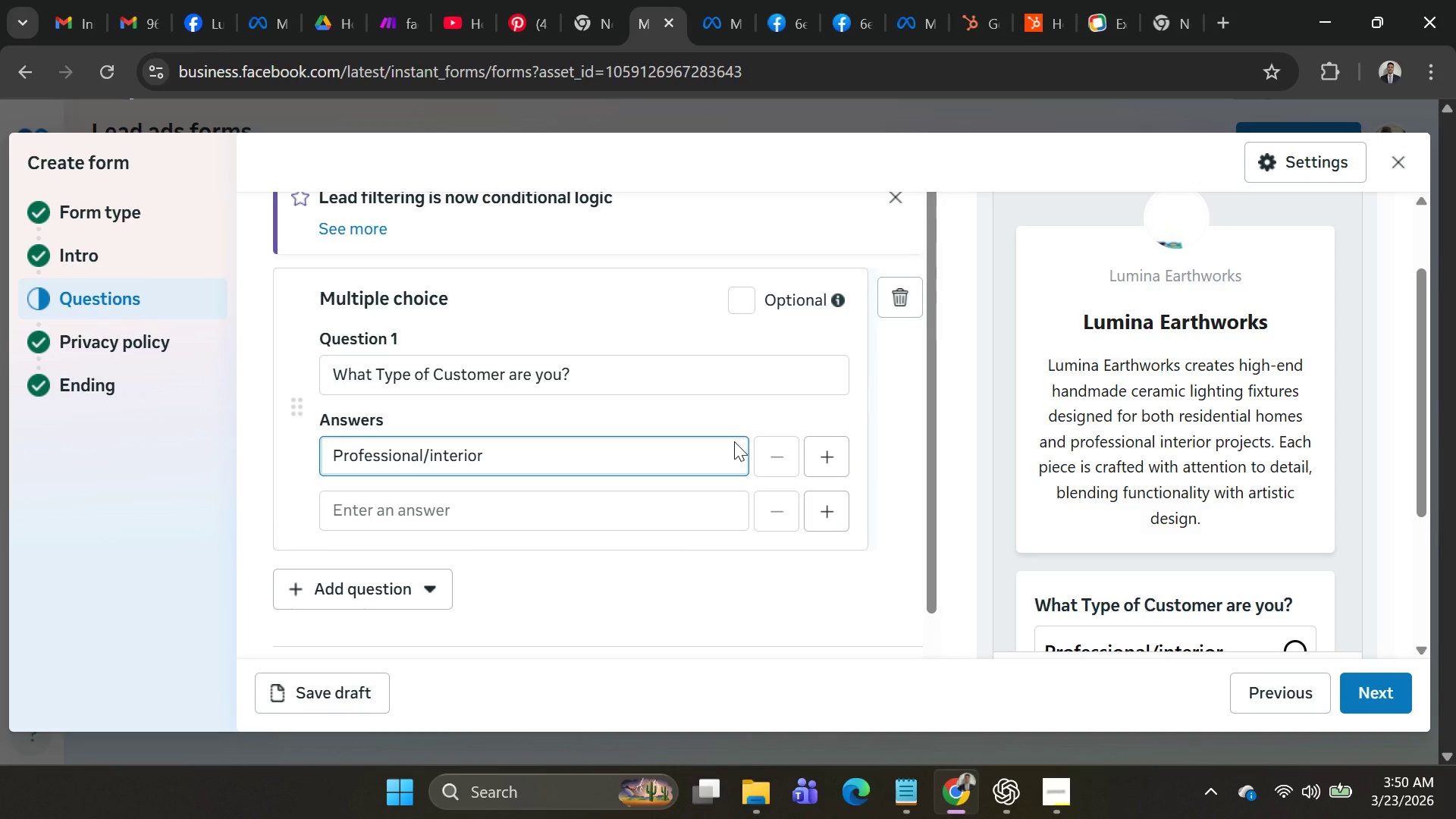 
hold_key(key=ShiftLeft, duration=0.47)
 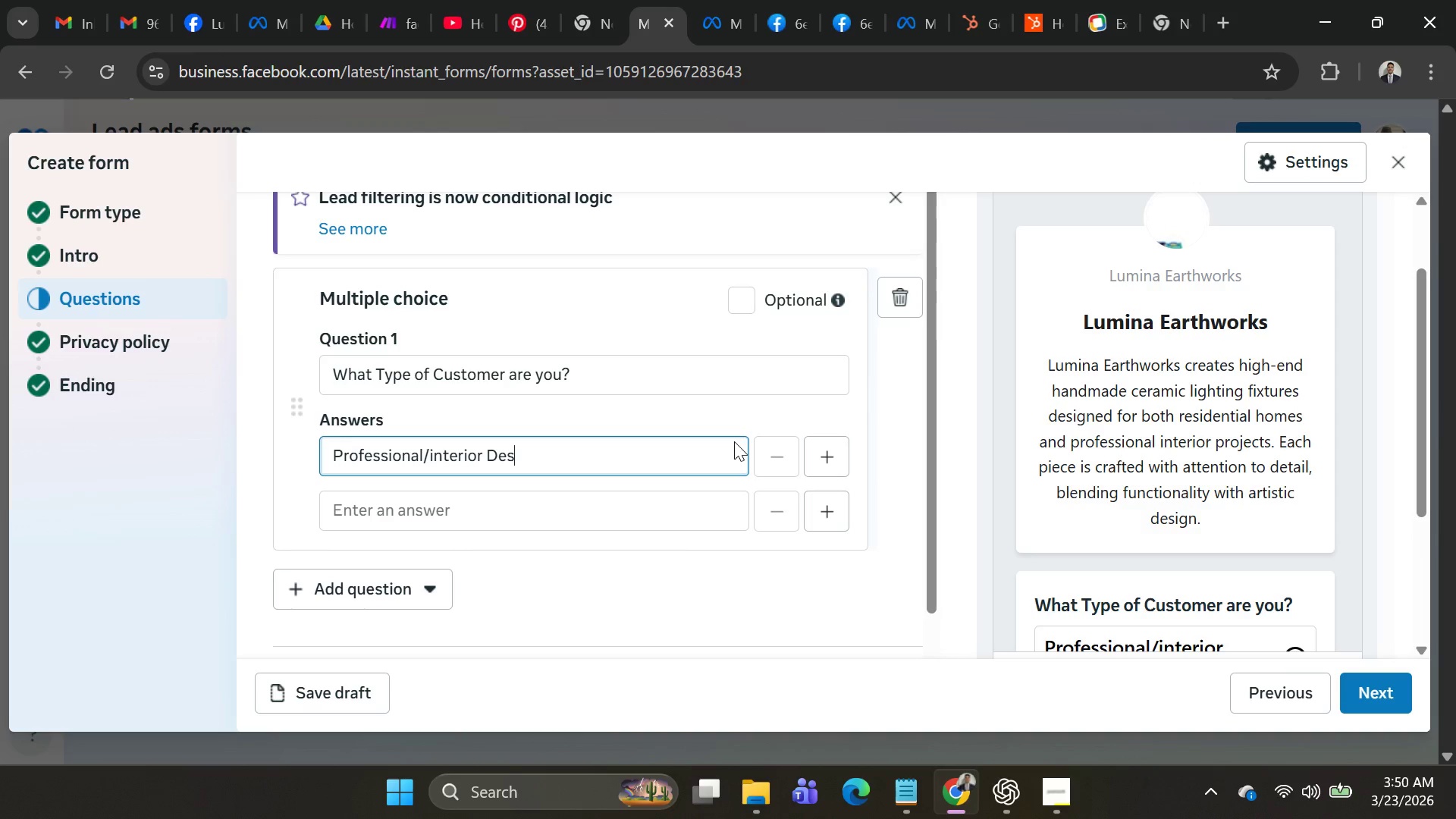 
hold_key(key=D, duration=0.33)
 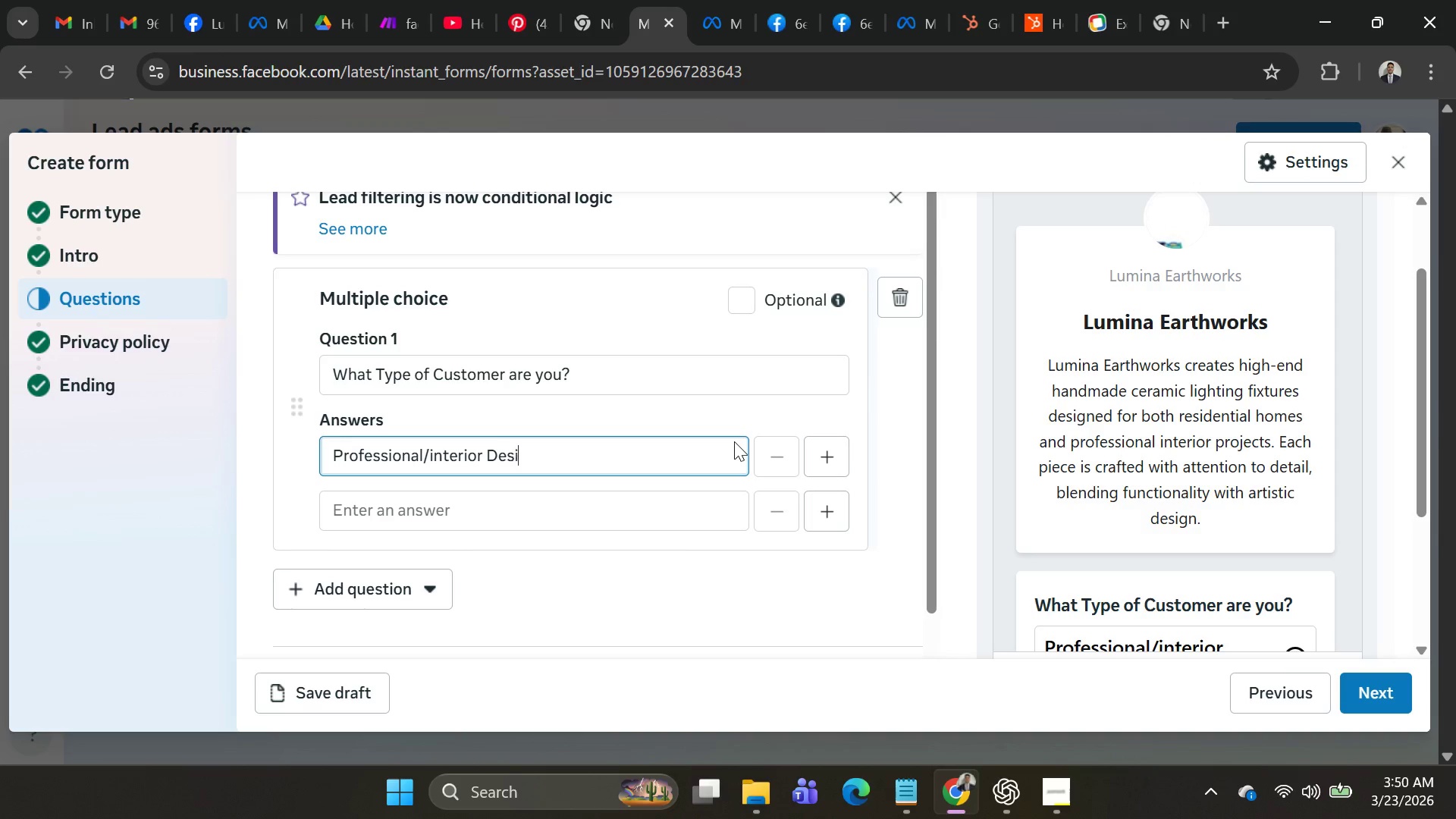 
type(esinge)
key(Backspace)
type(ner )
 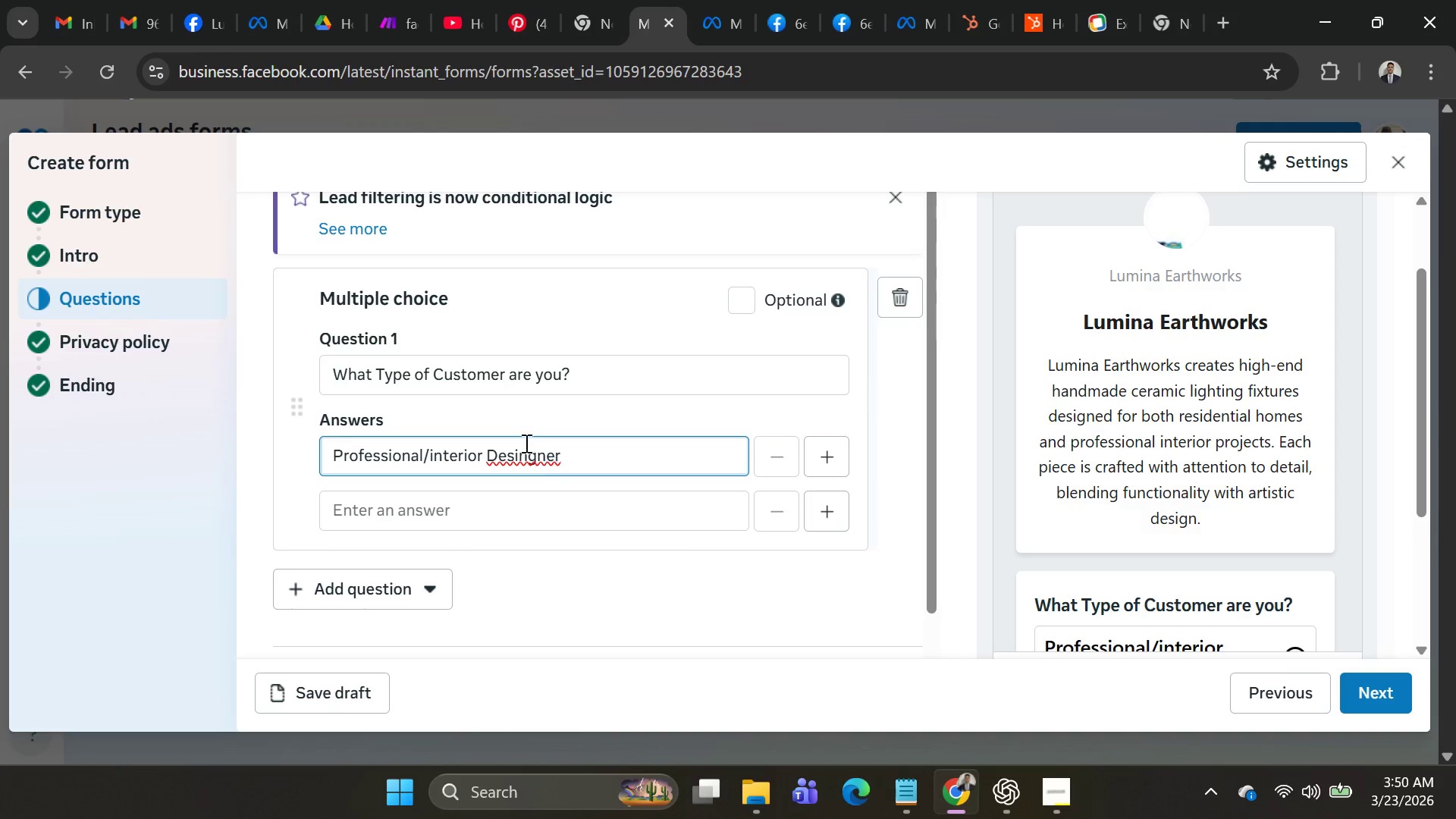 
right_click([525, 451])
 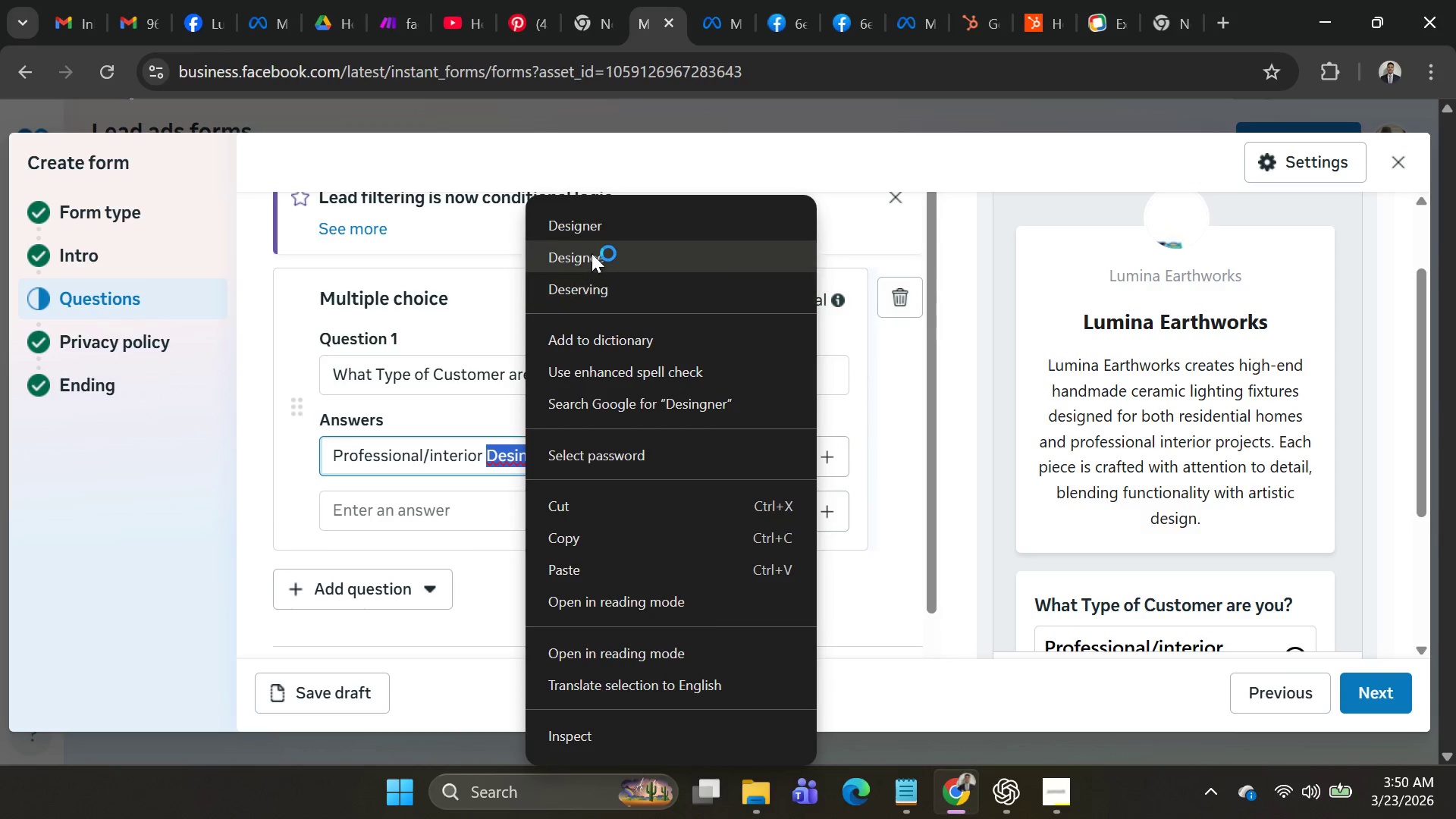 
left_click([592, 234])
 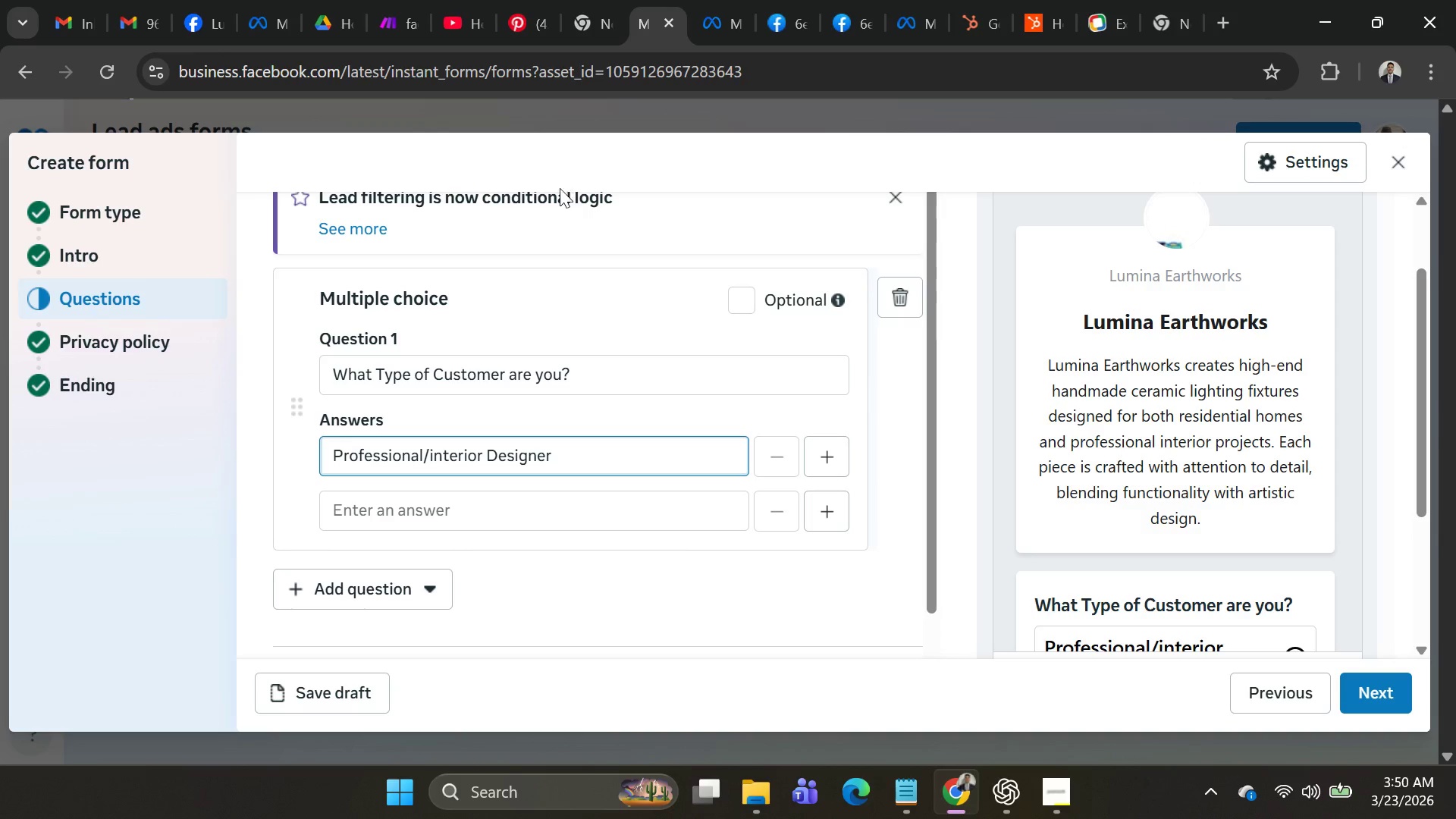 
left_click([457, 519])
 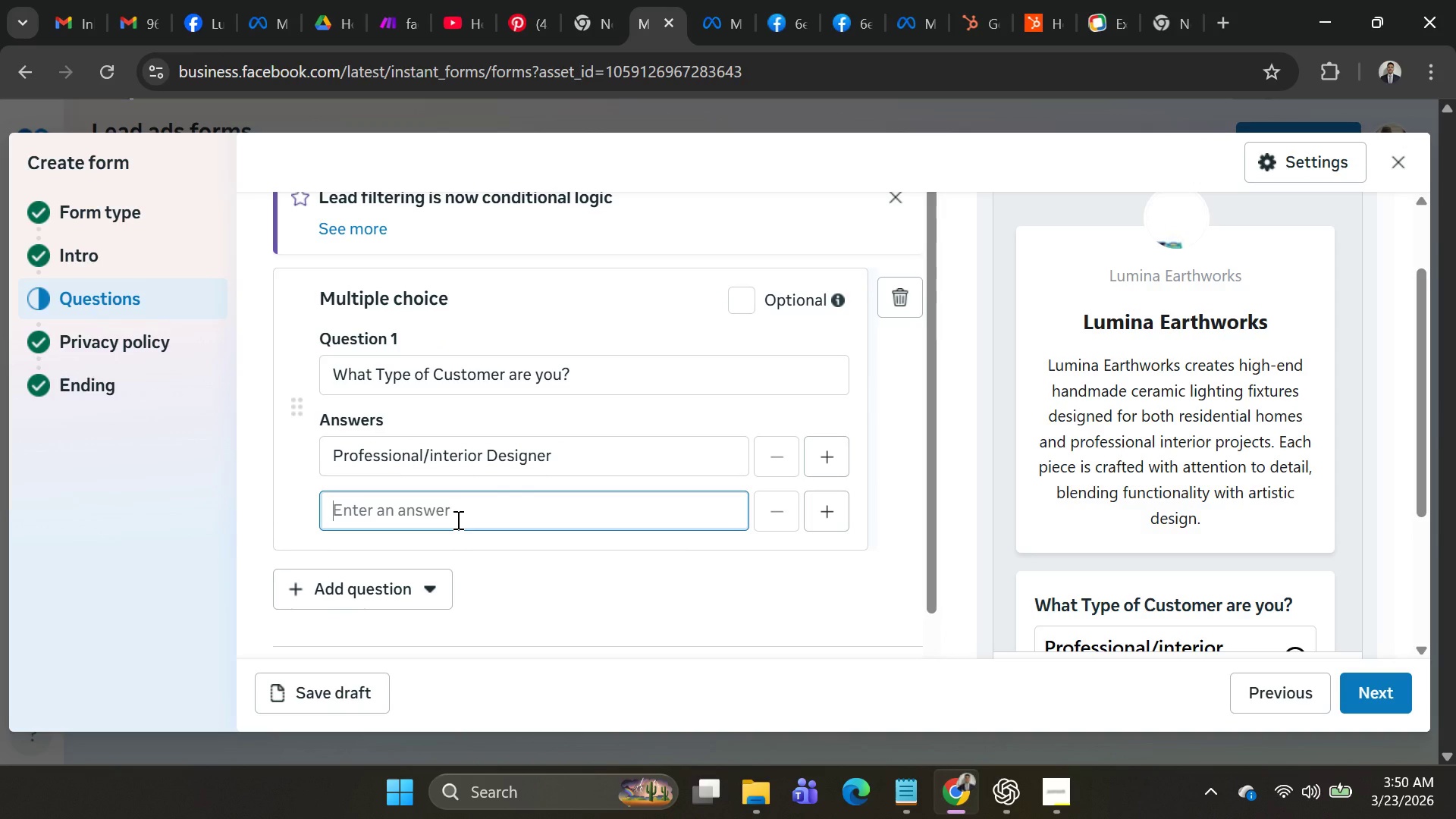 
type(Rs)
key(Backspace)
type(esin)
key(Backspace)
type(denca)
key(Backspace)
type(ial)
key(Backspace)
key(Backspace)
key(Backspace)
key(Backspace)
type(tial / Individual)
 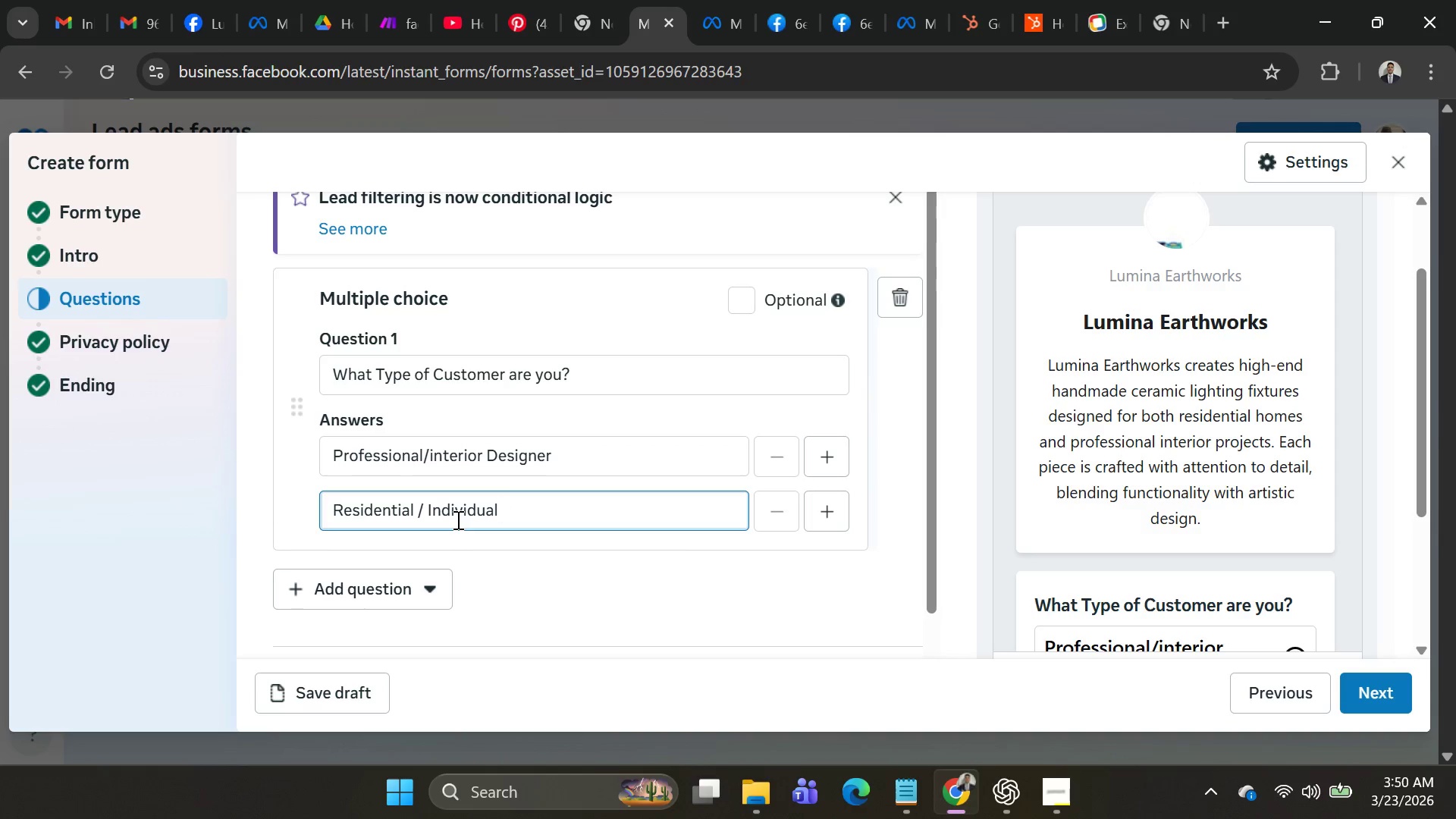 
left_click([430, 453])
 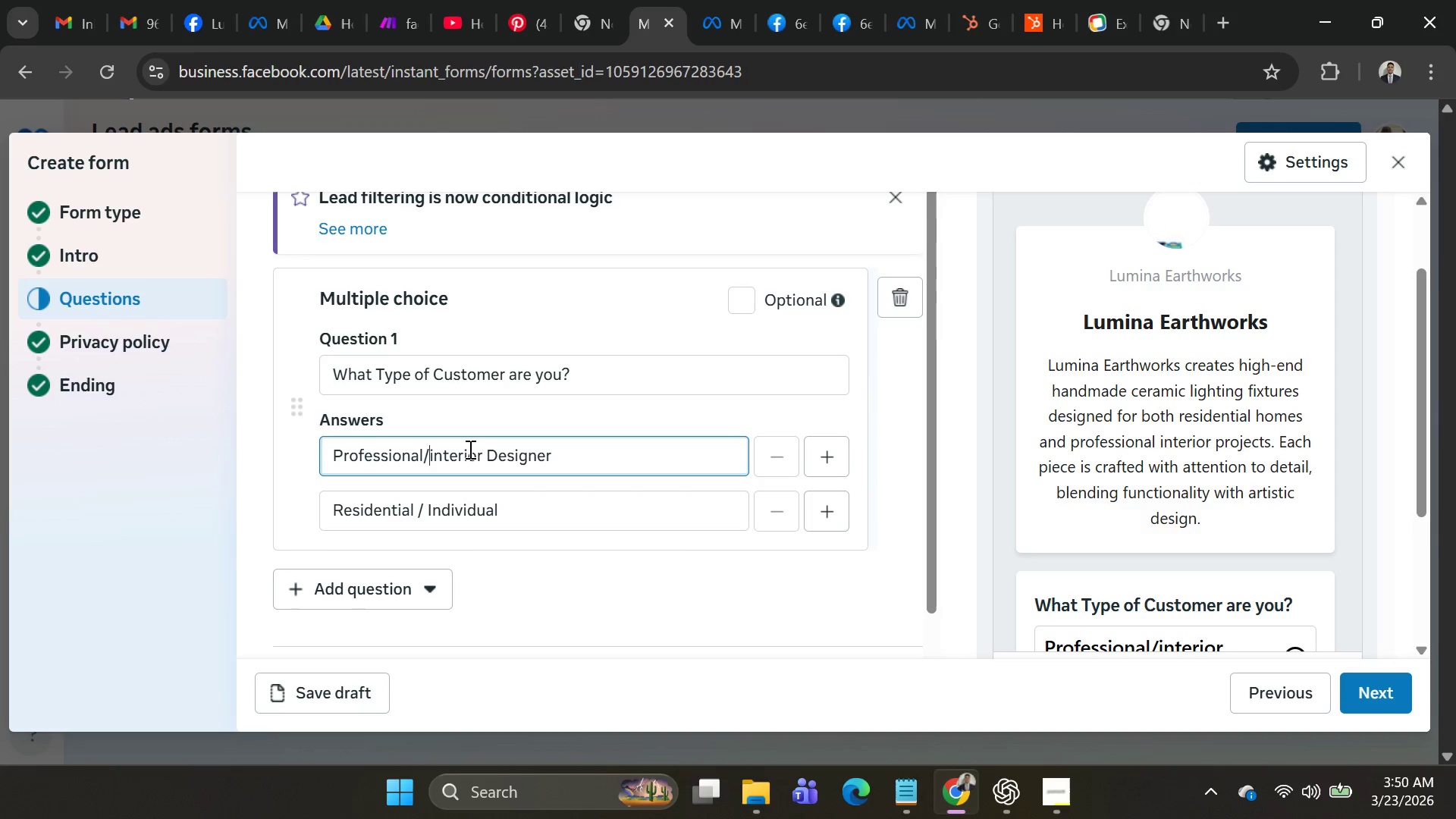 
key(Space)
 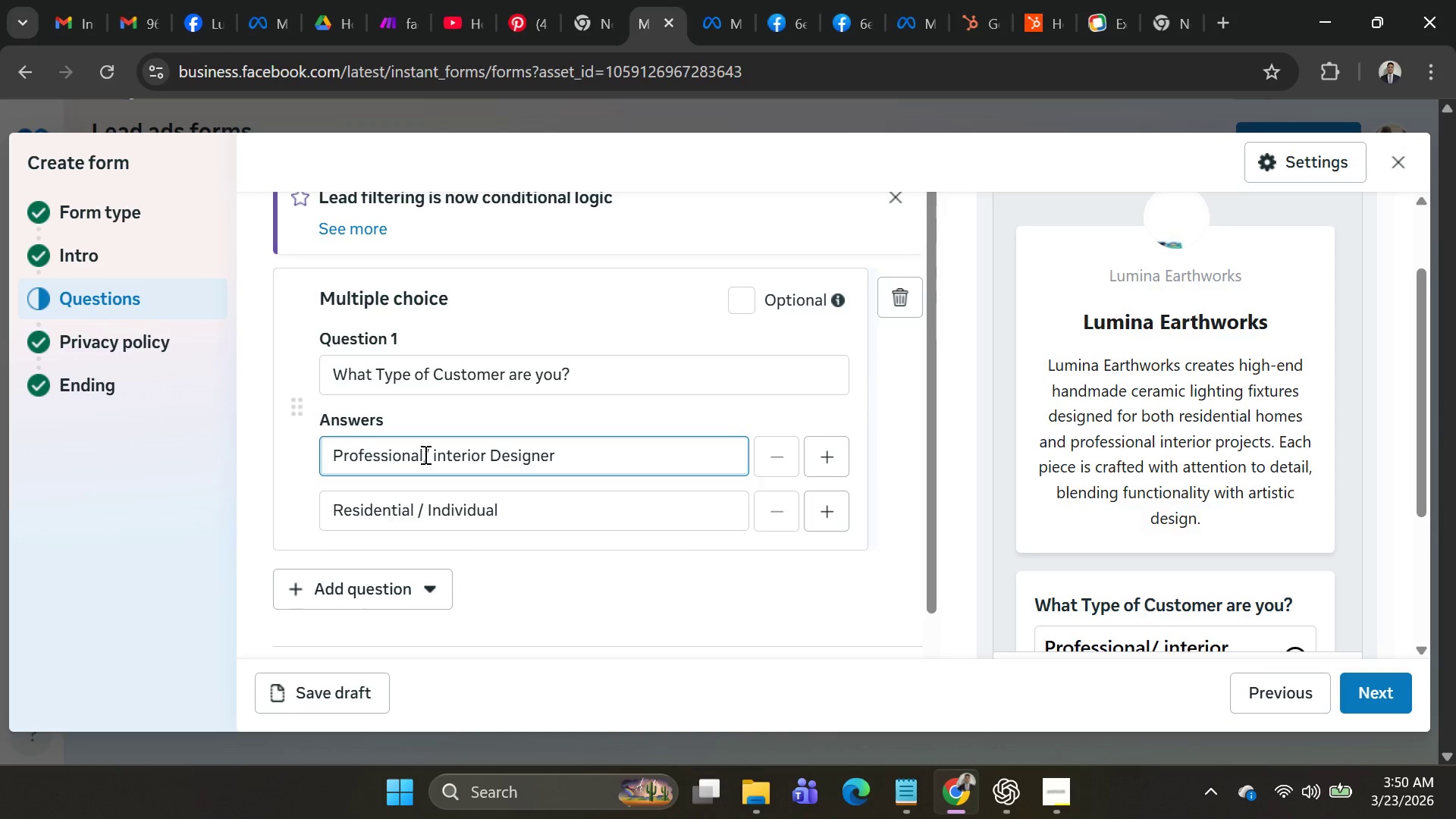 
left_click([424, 454])
 